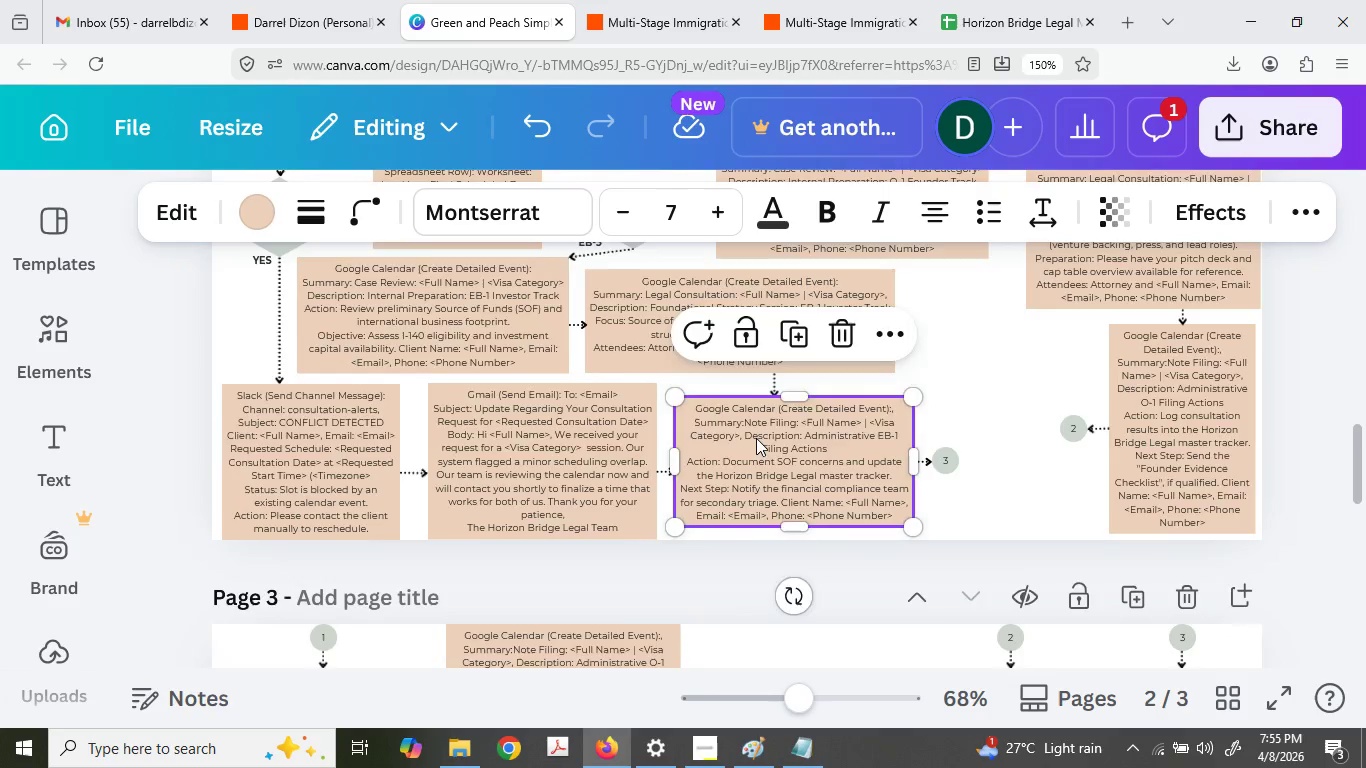 
key(Control+C)
 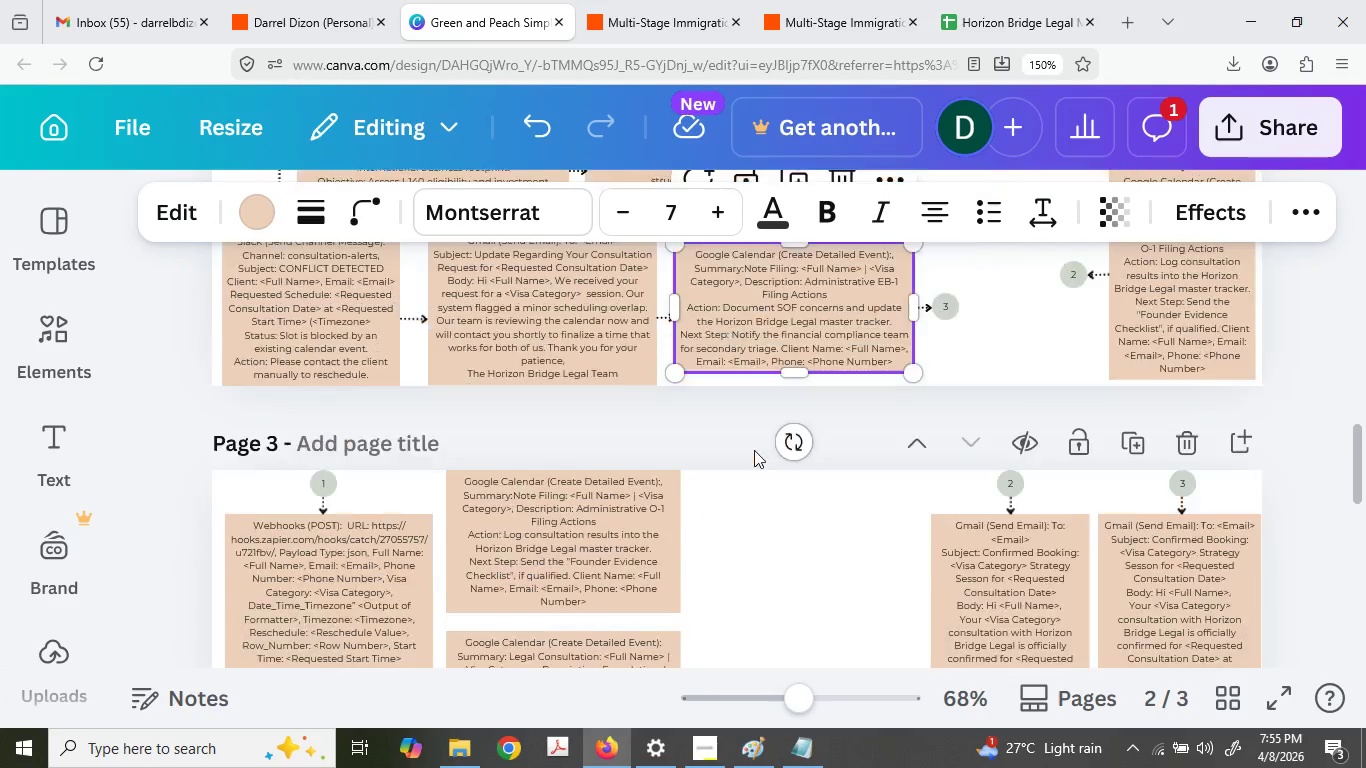 
scroll: coordinate [757, 432], scroll_direction: down, amount: 1.0
 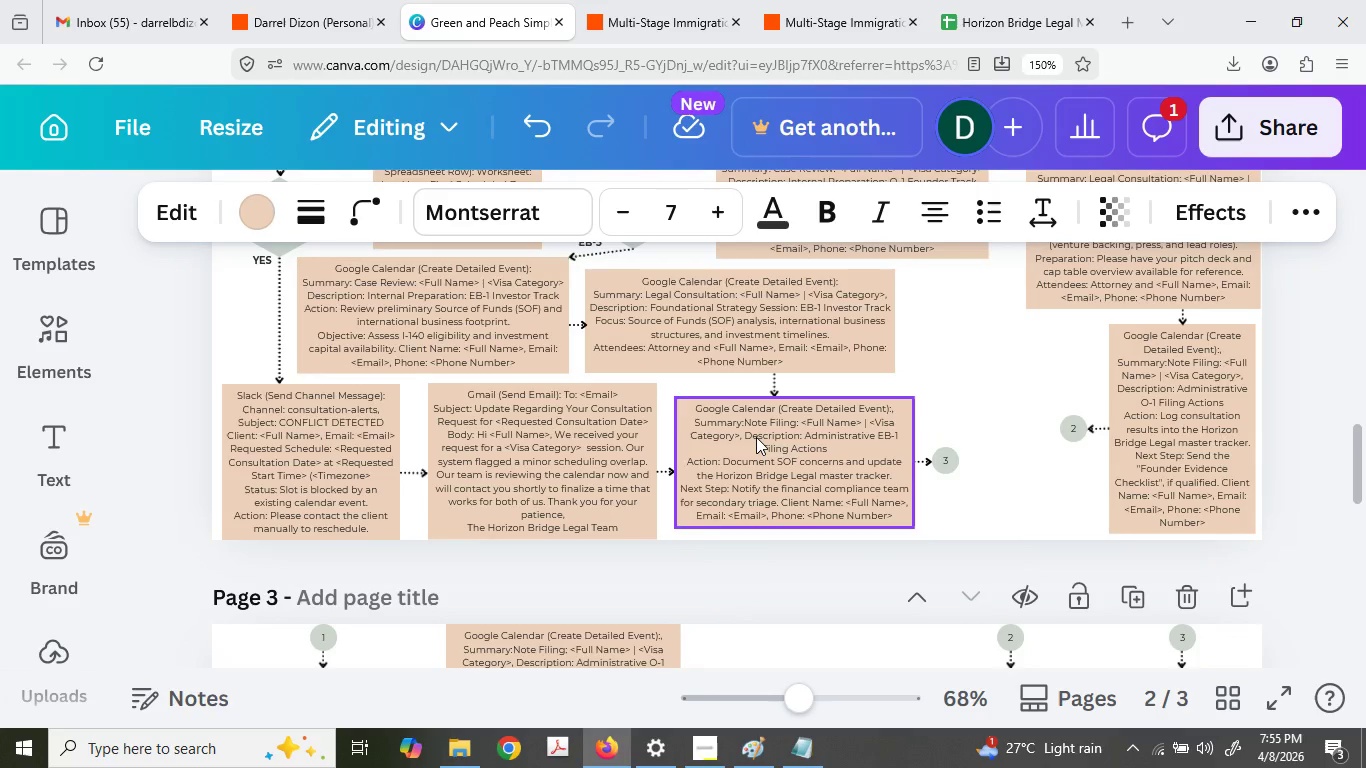 
key(Control+ControlLeft)
 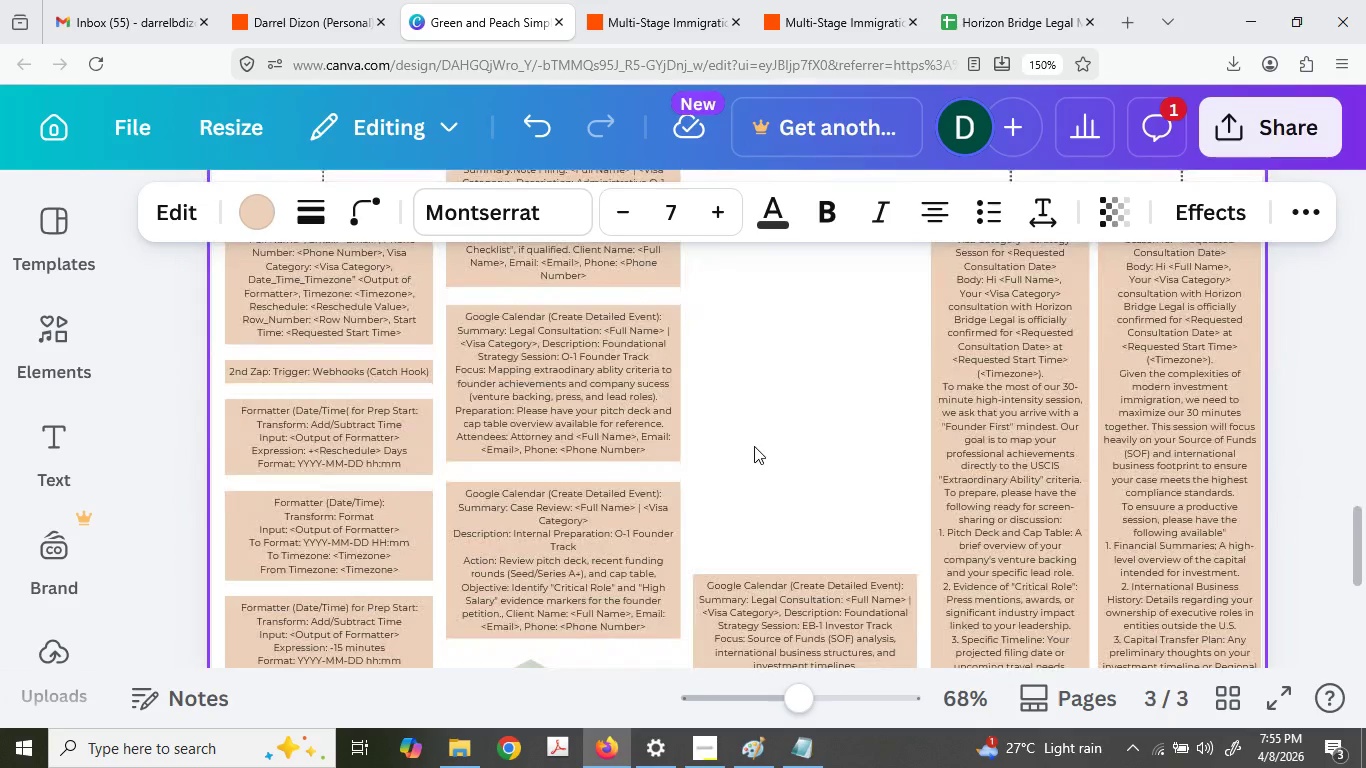 
key(Control+V)
 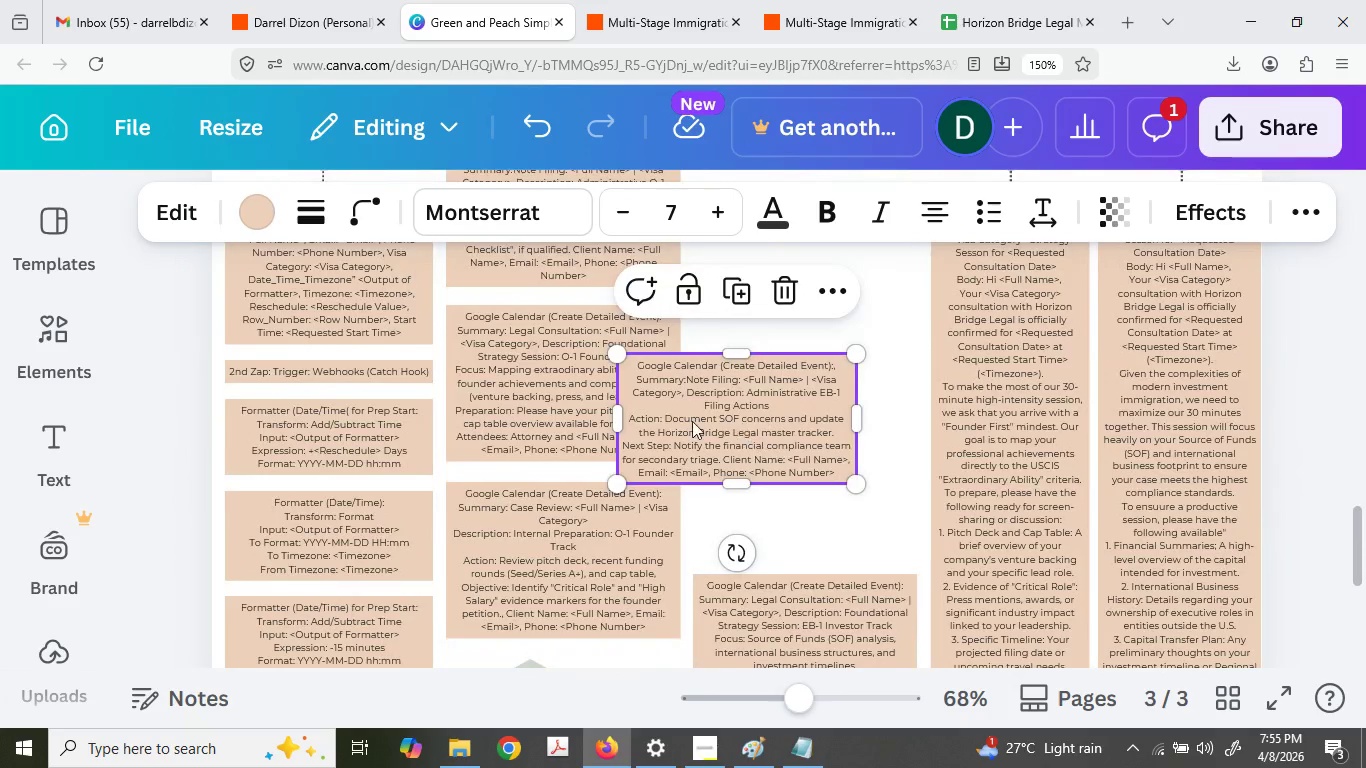 
scroll: coordinate [754, 448], scroll_direction: down, amount: 5.0
 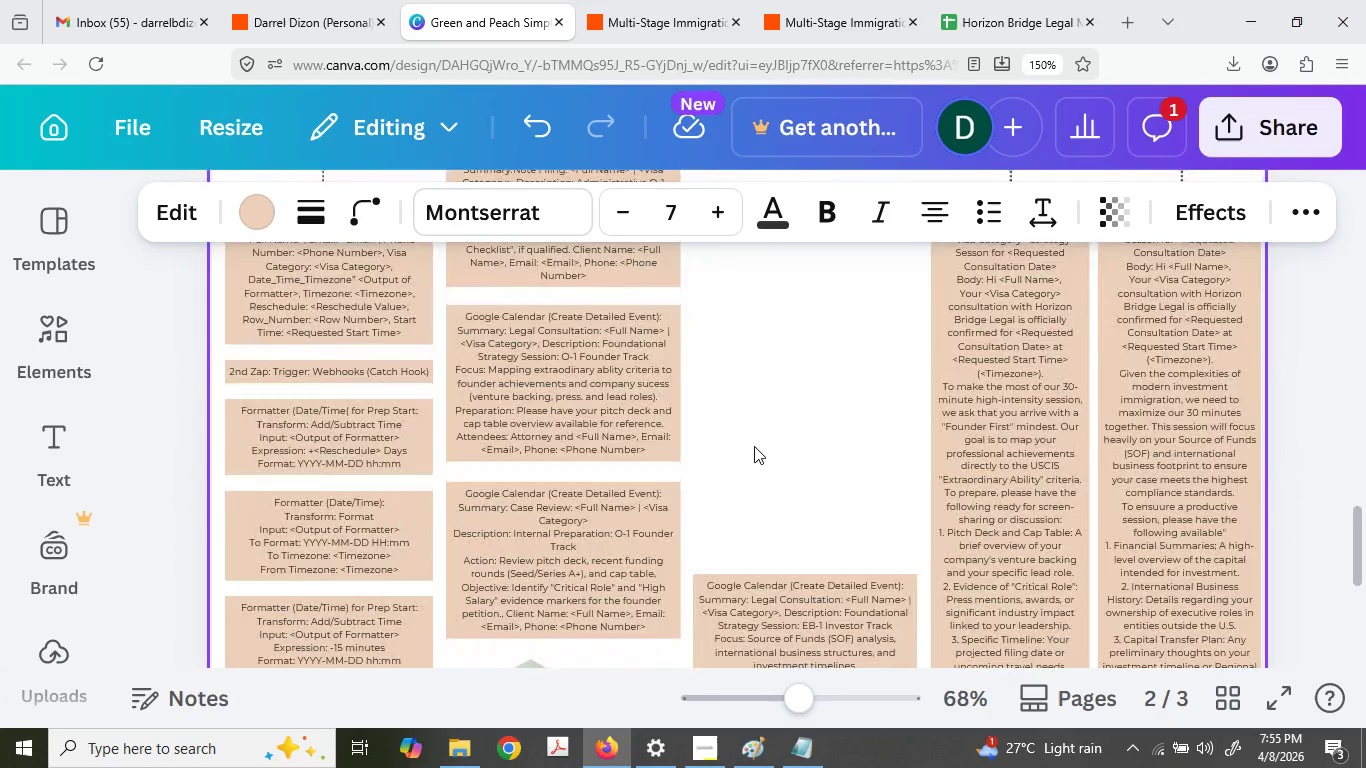 
left_click_drag(start_coordinate=[692, 422], to_coordinate=[769, 507])
 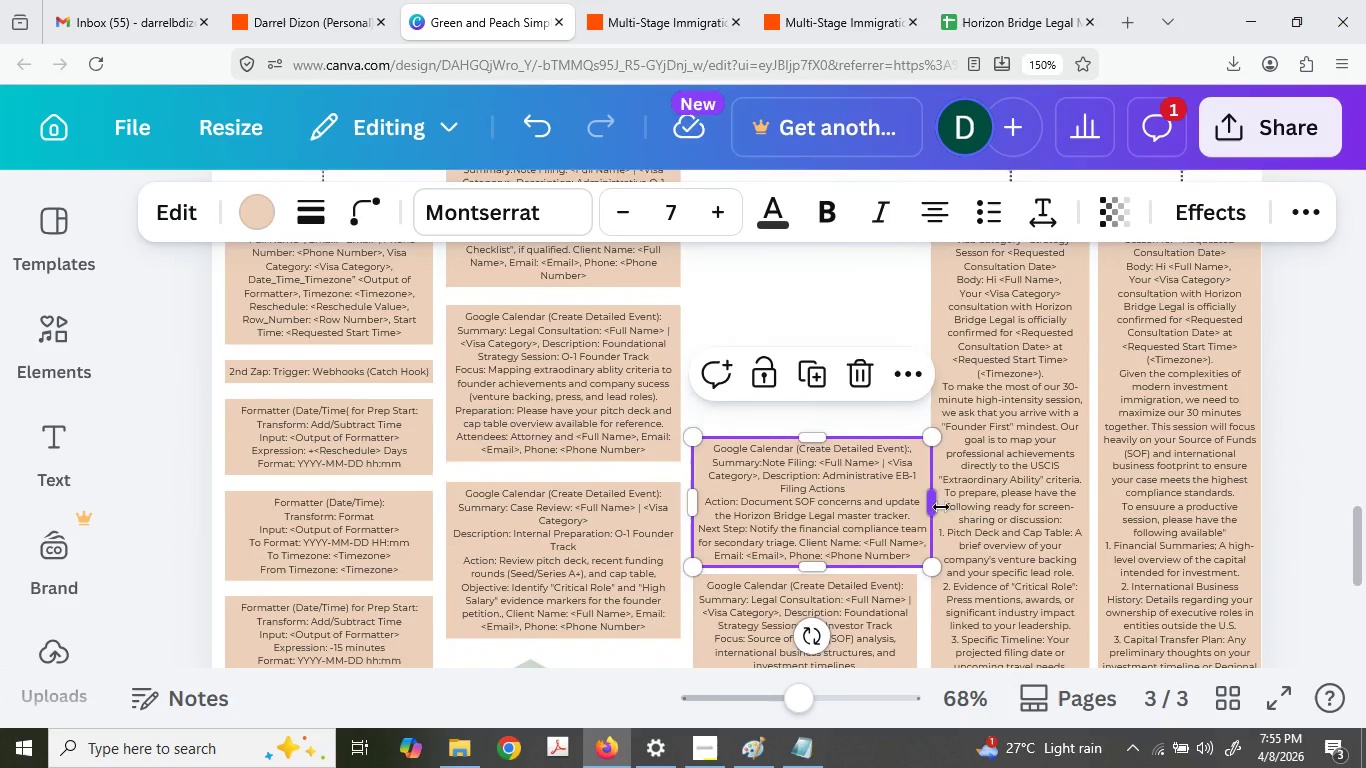 
left_click_drag(start_coordinate=[941, 500], to_coordinate=[926, 504])
 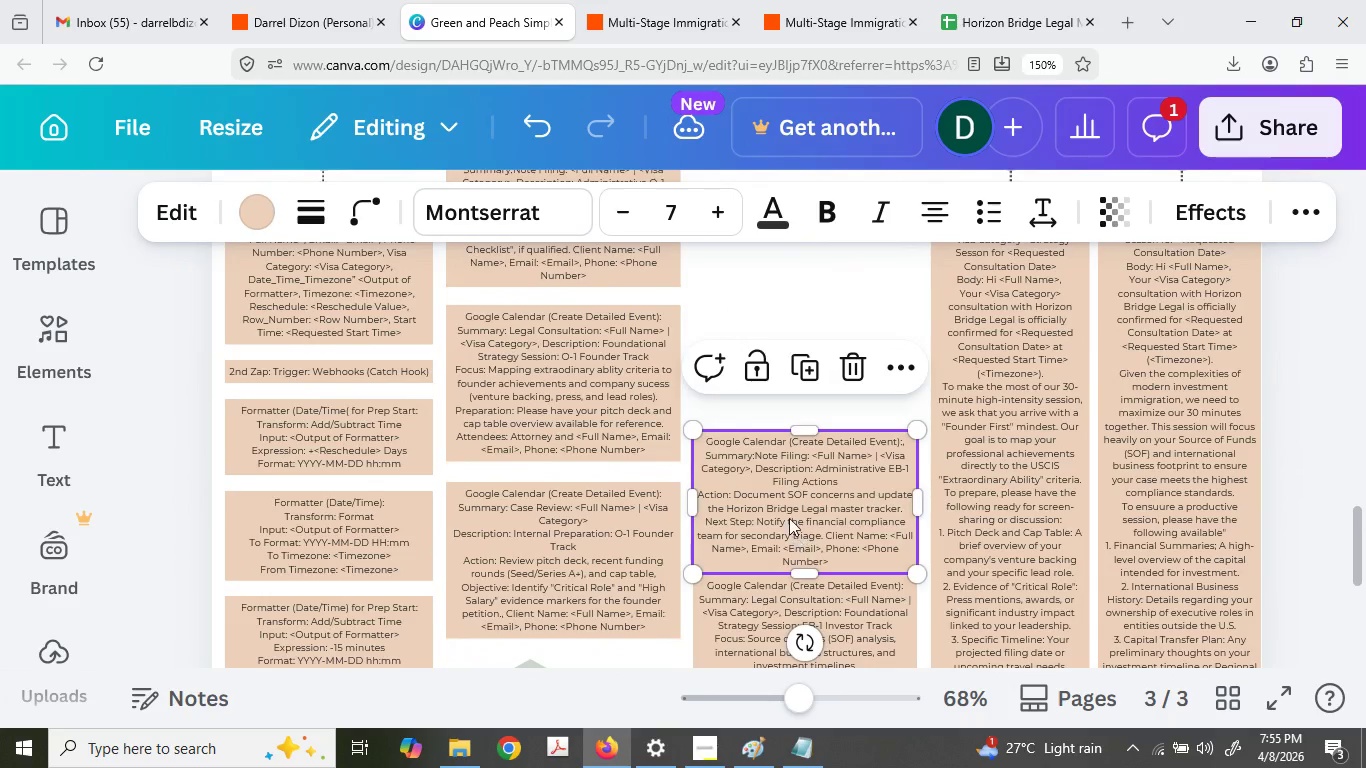 
left_click_drag(start_coordinate=[793, 534], to_coordinate=[787, 514])
 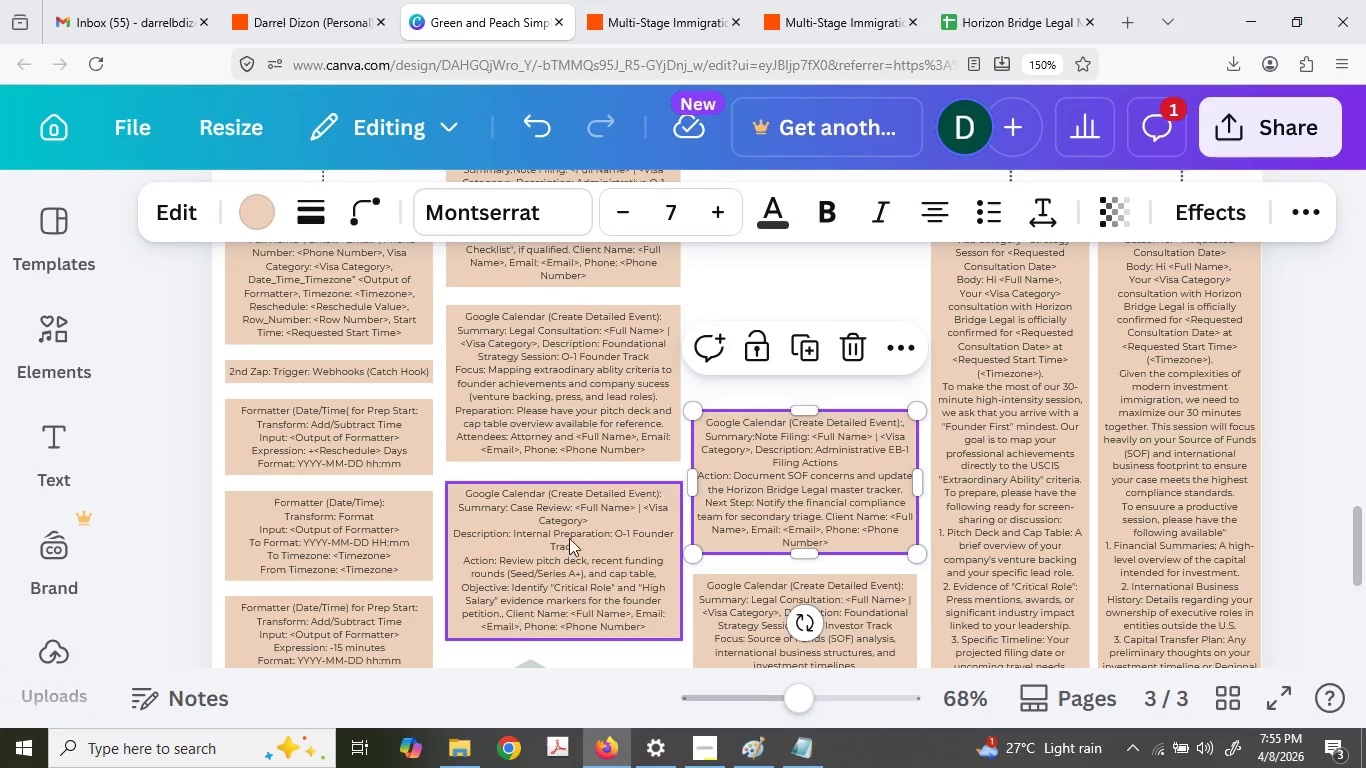 
scroll: coordinate [569, 538], scroll_direction: down, amount: 3.0
 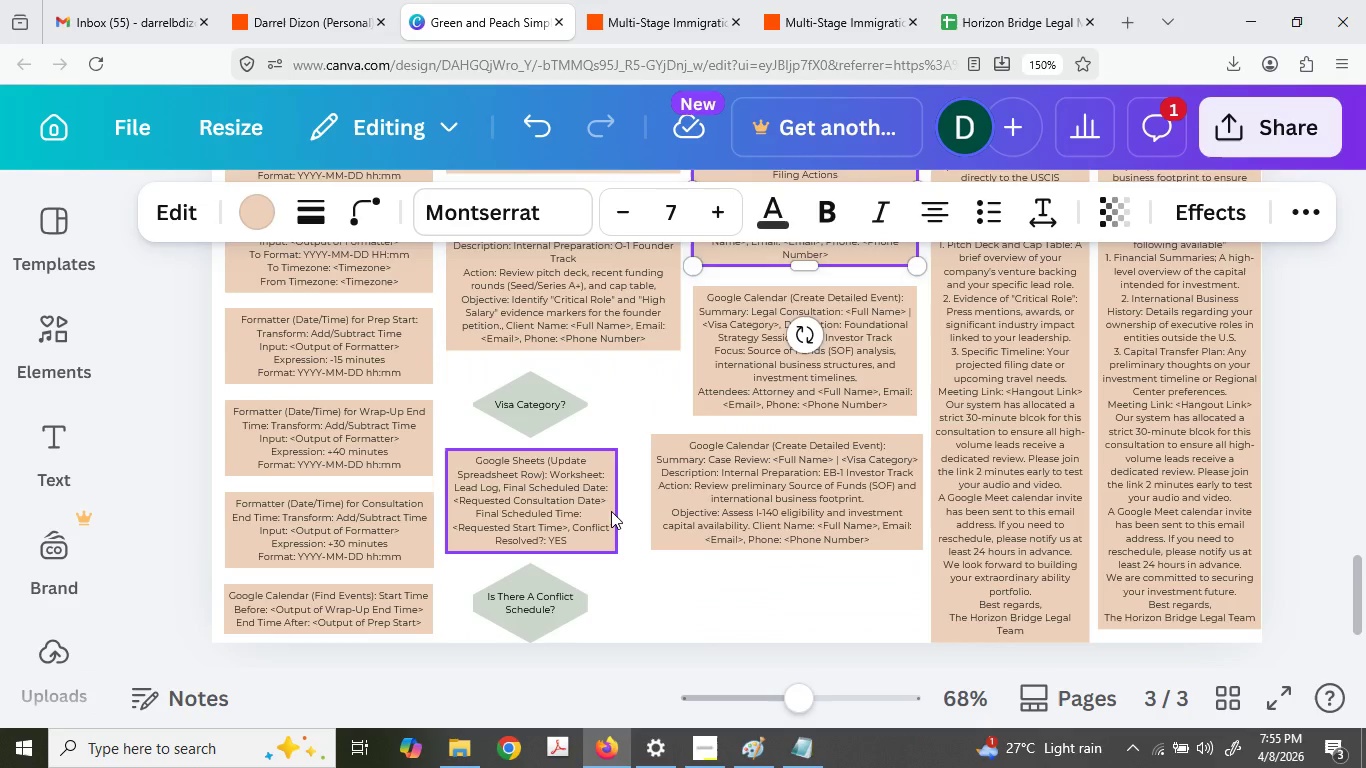 
scroll: coordinate [611, 511], scroll_direction: up, amount: 2.0
 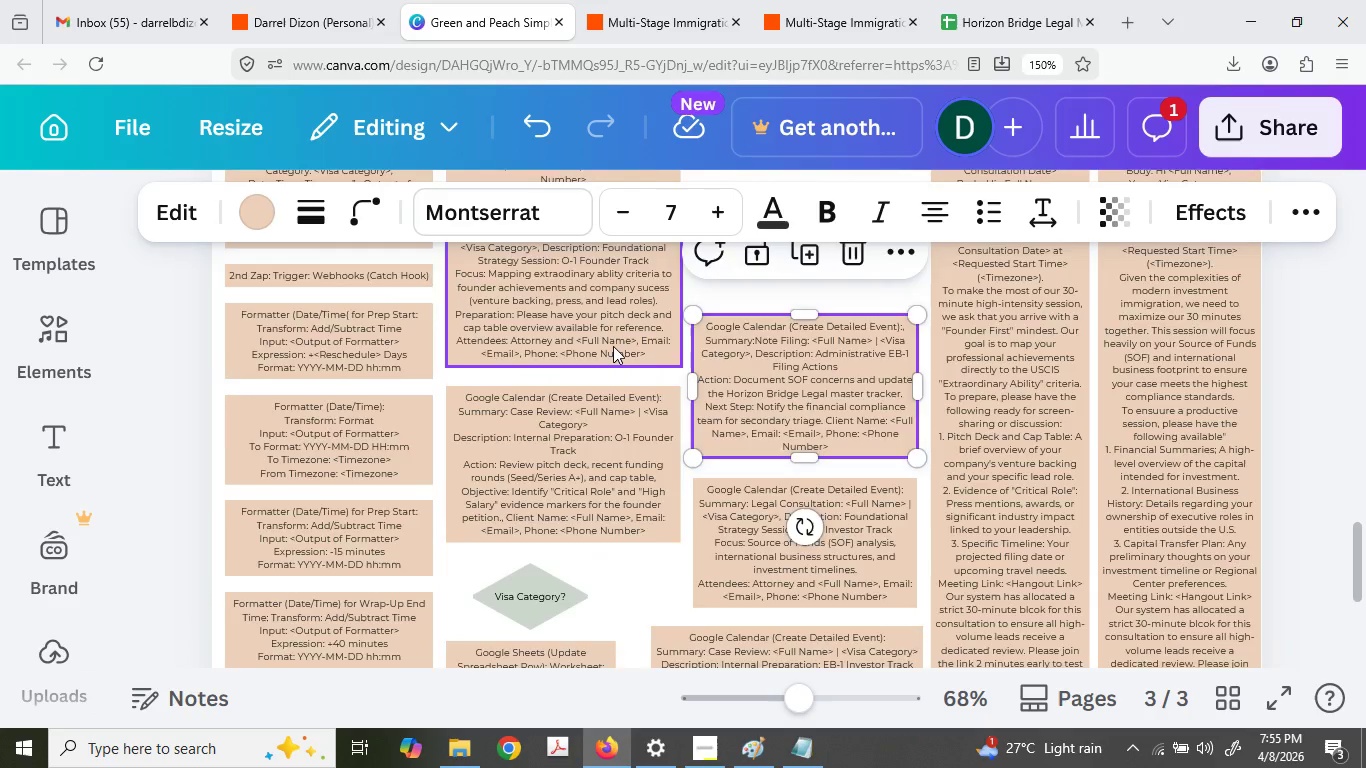 
left_click([571, 401])
 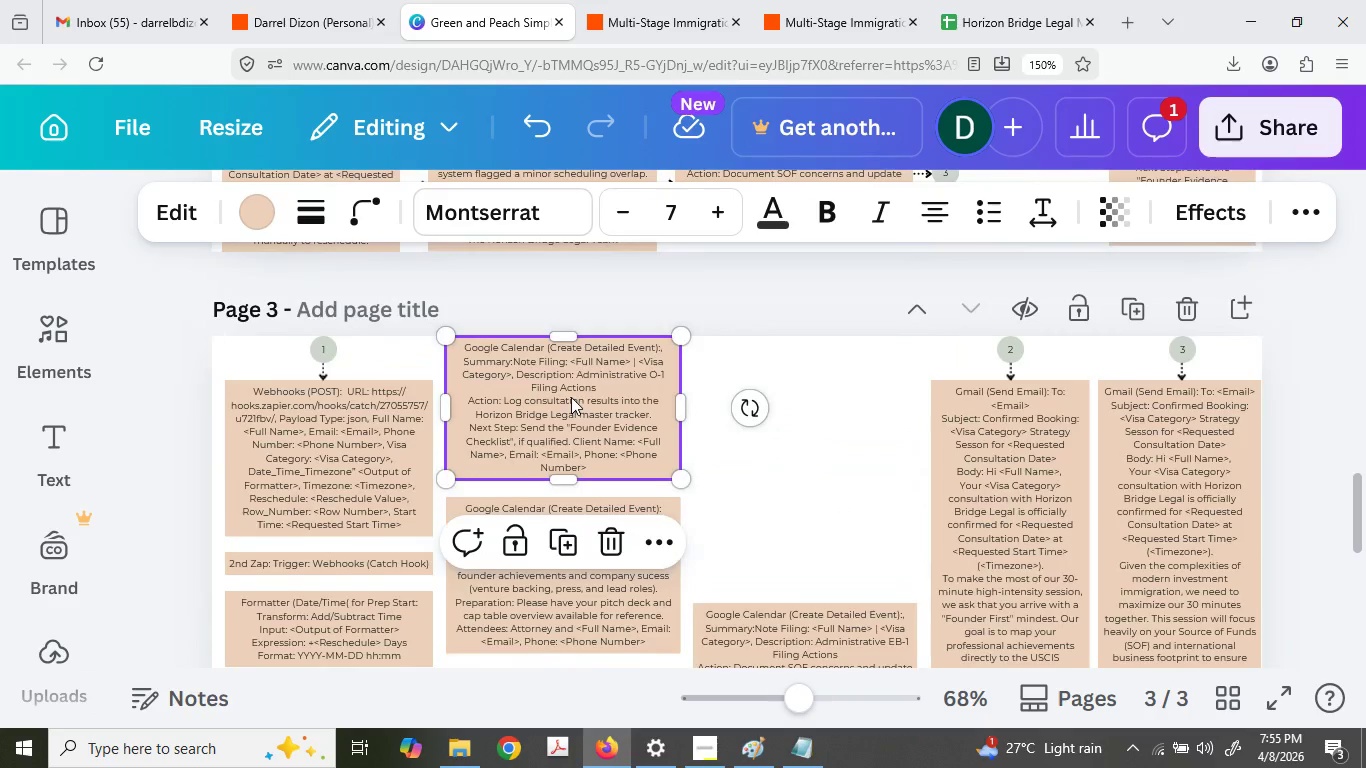 
scroll: coordinate [617, 360], scroll_direction: up, amount: 3.0
 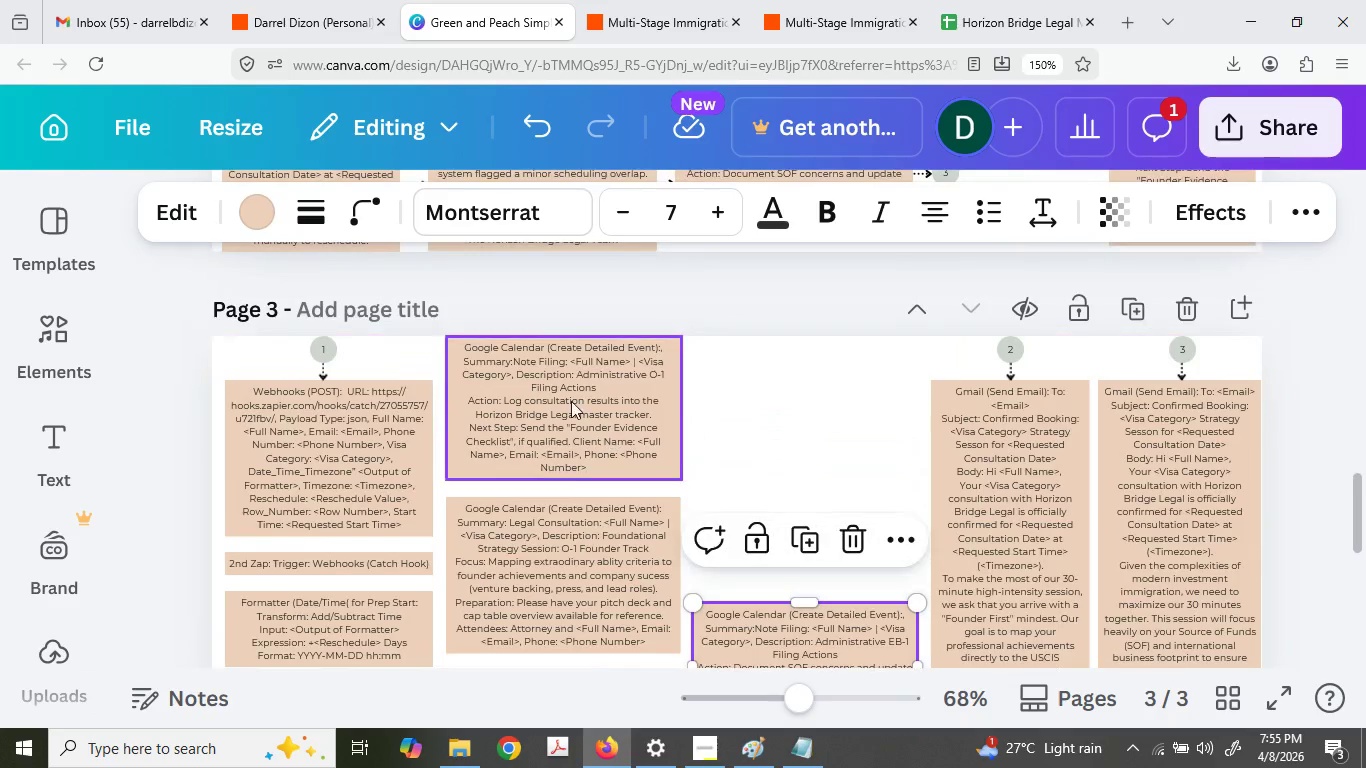 
key(Control+C)
 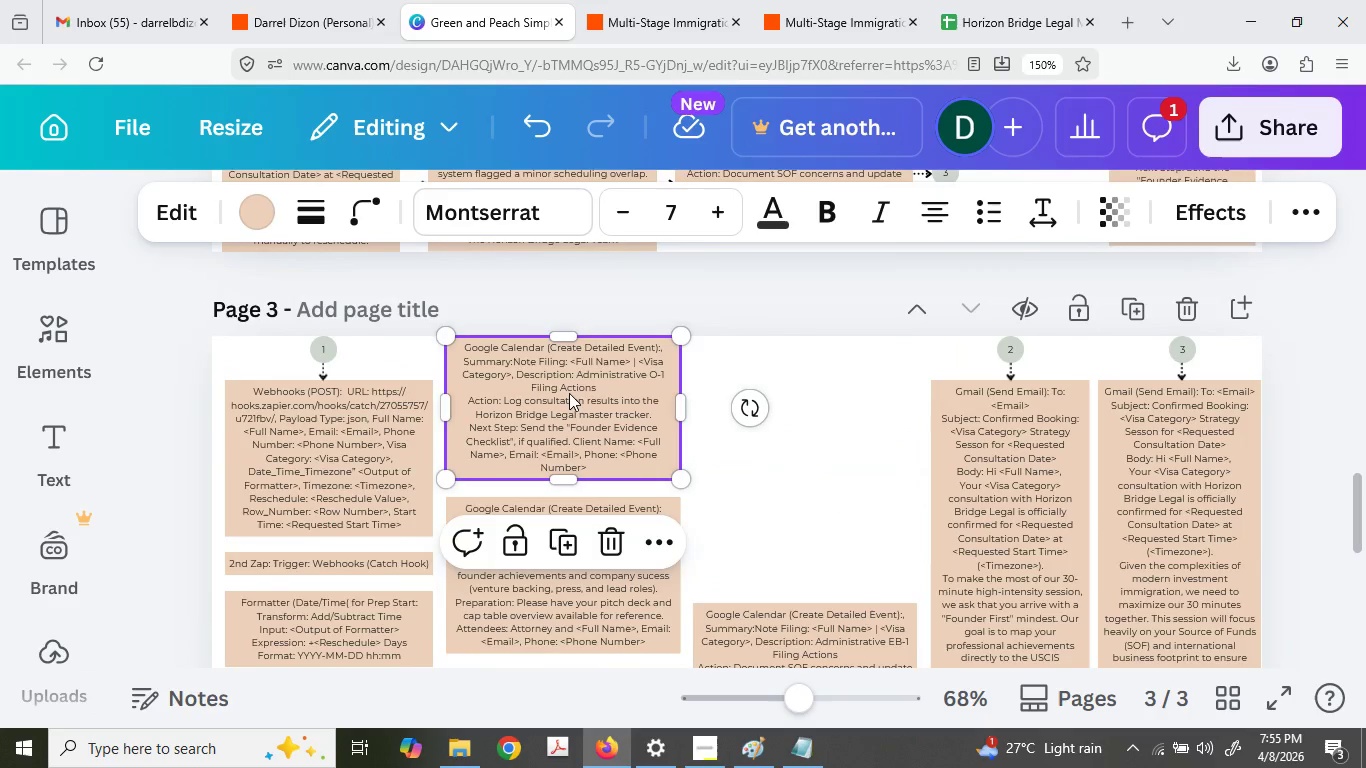 
key(Control+V)
 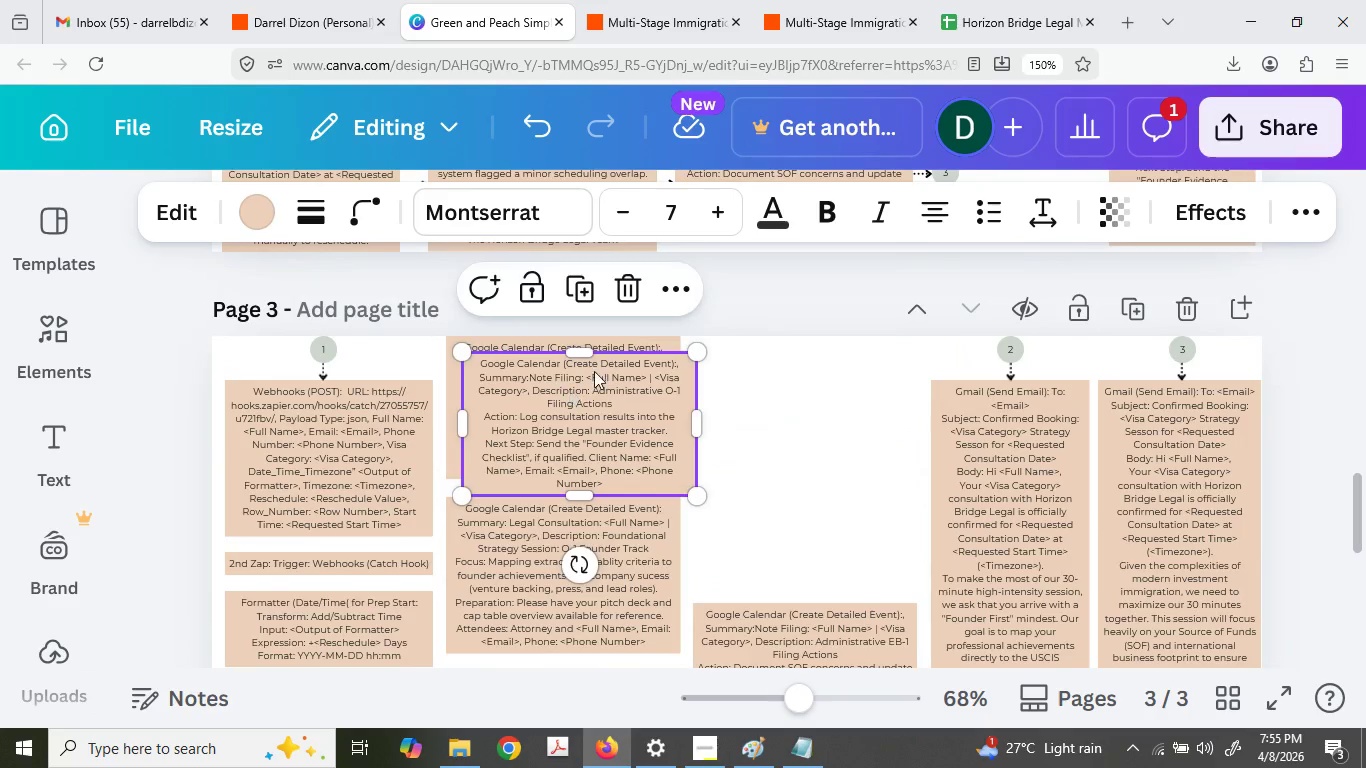 
left_click_drag(start_coordinate=[569, 389], to_coordinate=[797, 379])
 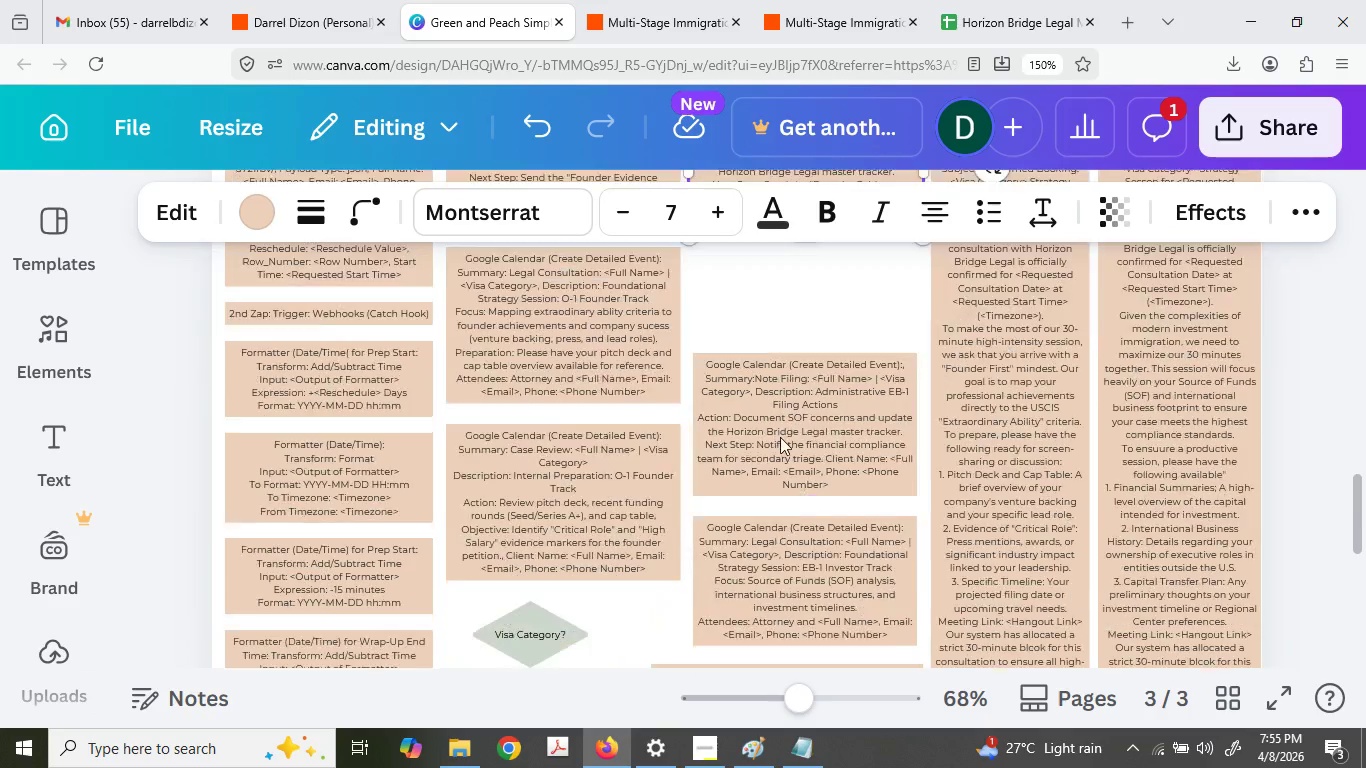 
scroll: coordinate [780, 437], scroll_direction: down, amount: 6.0
 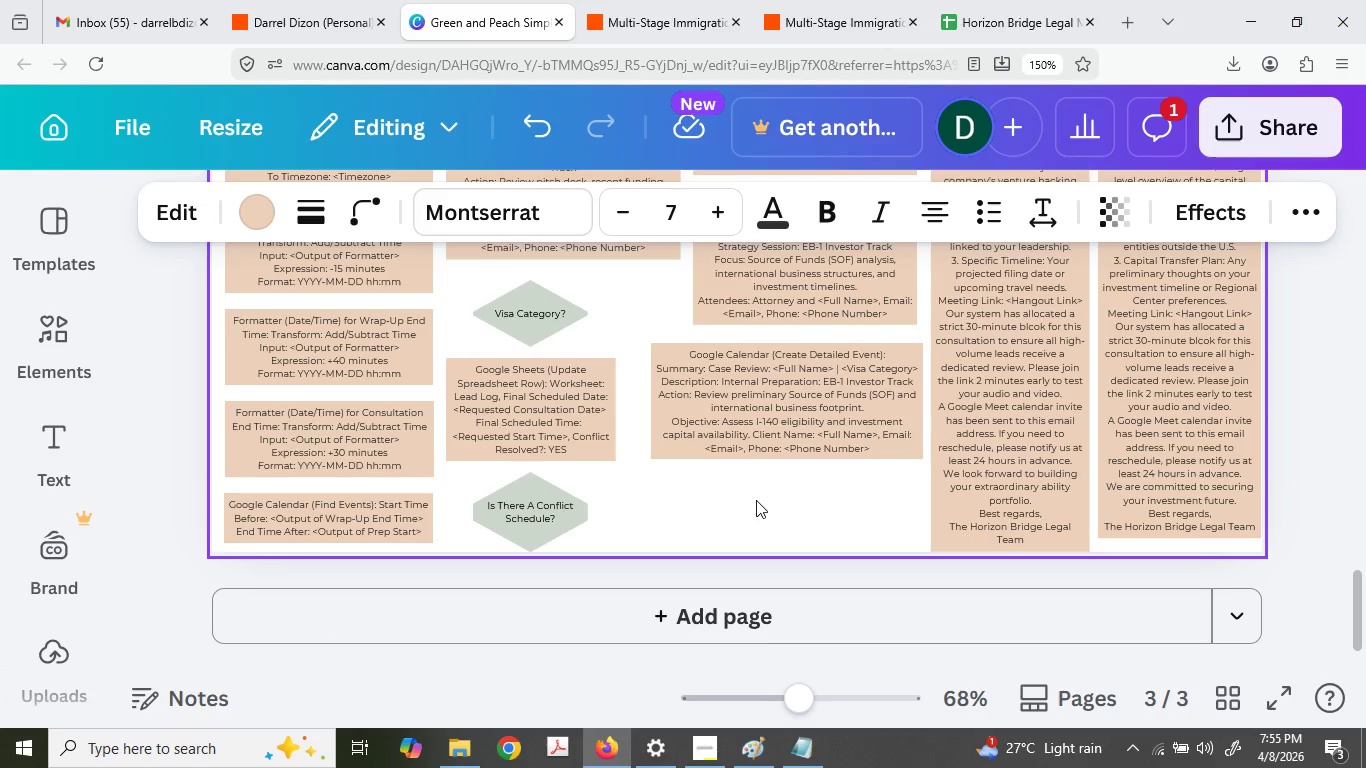 
scroll: coordinate [779, 468], scroll_direction: up, amount: 5.0
 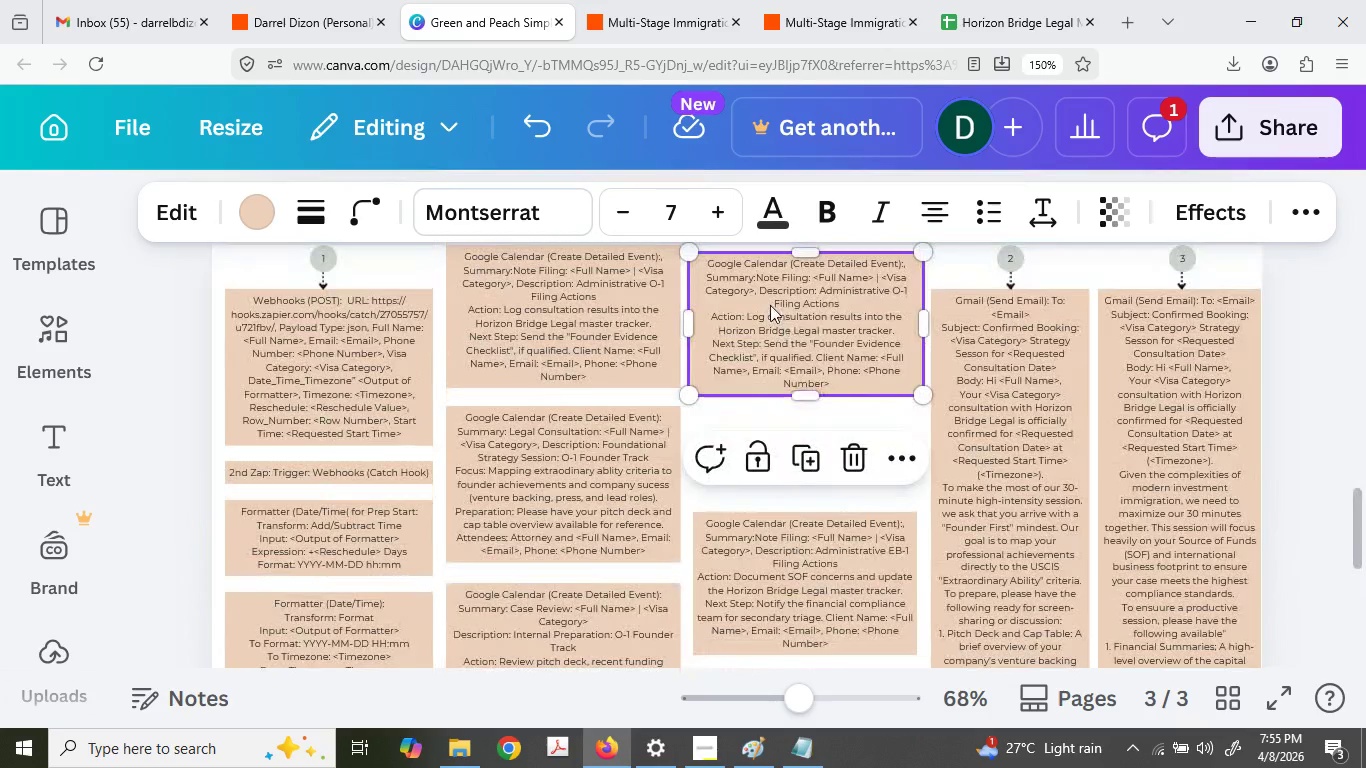 
left_click_drag(start_coordinate=[770, 304], to_coordinate=[768, 406])
 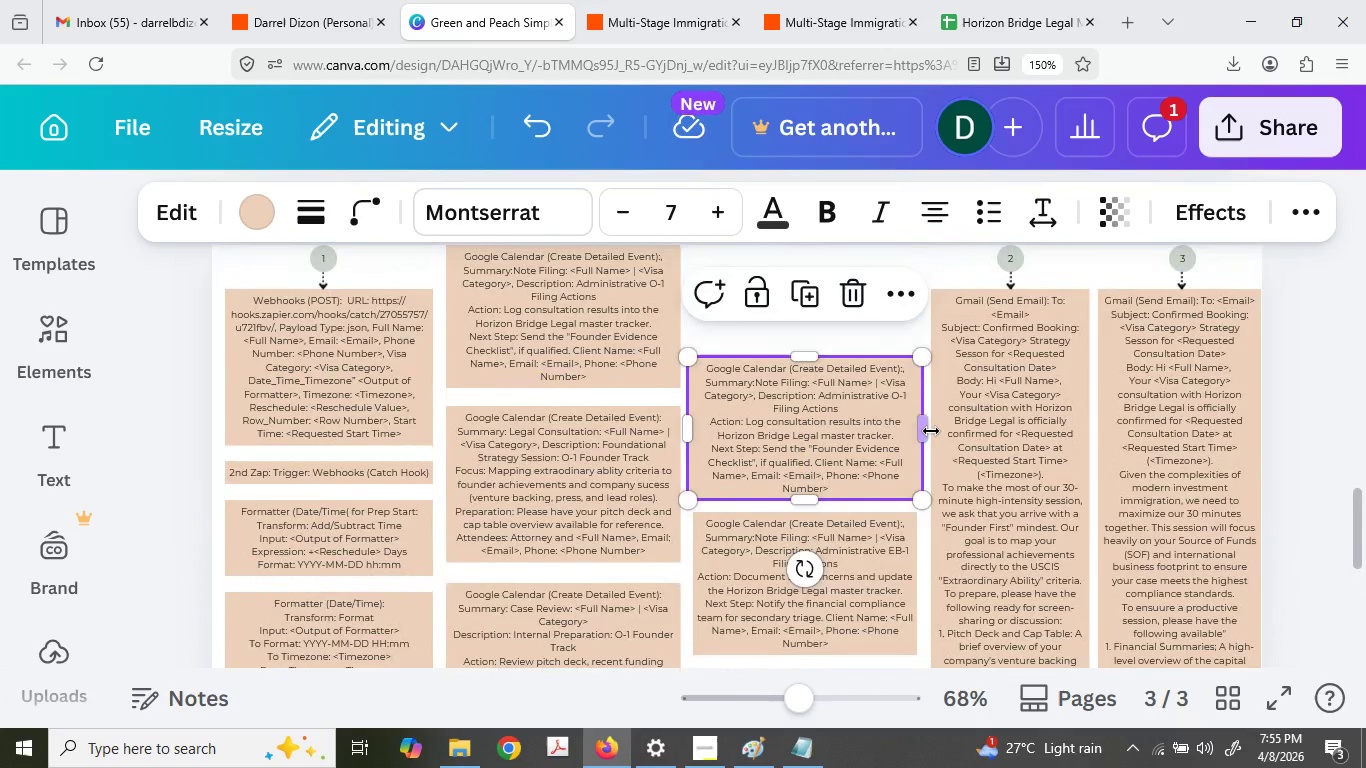 
left_click_drag(start_coordinate=[929, 430], to_coordinate=[921, 418])
 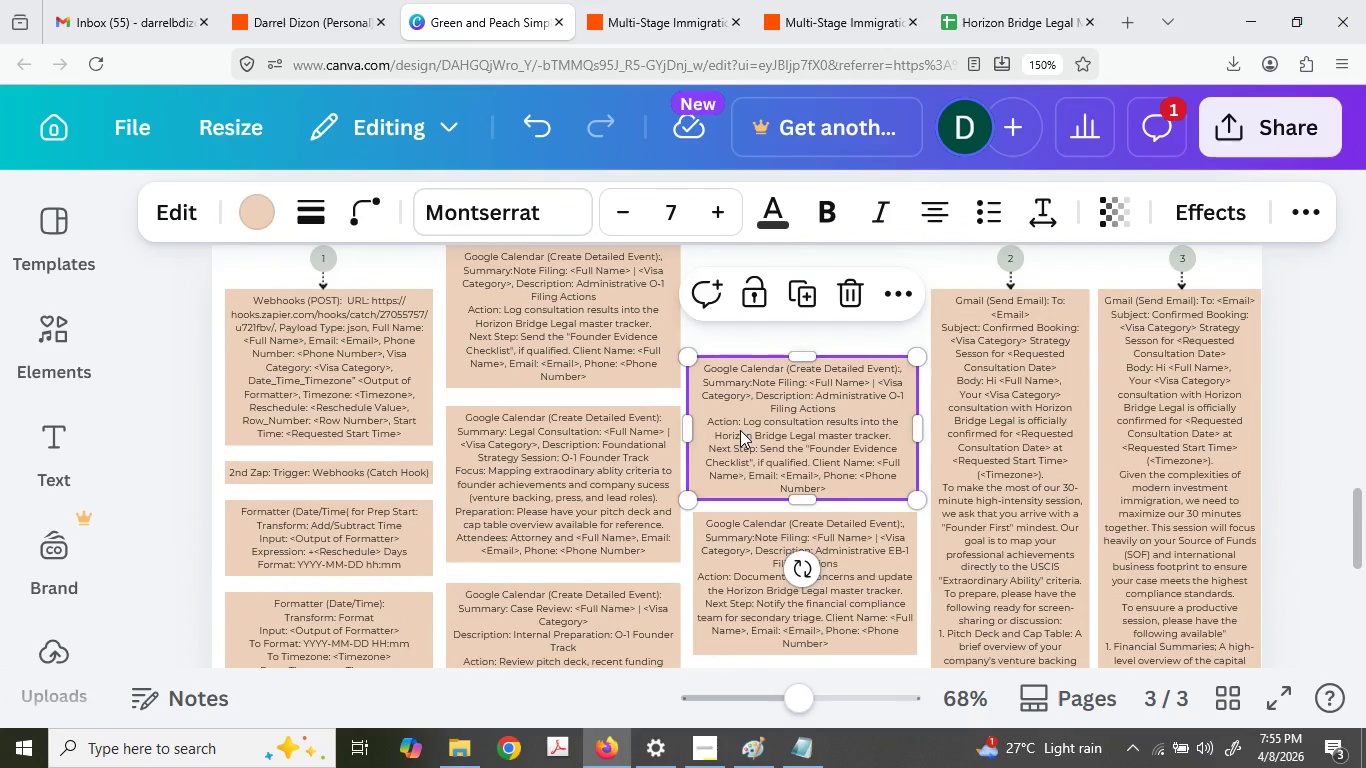 
left_click_drag(start_coordinate=[740, 430], to_coordinate=[748, 420])
 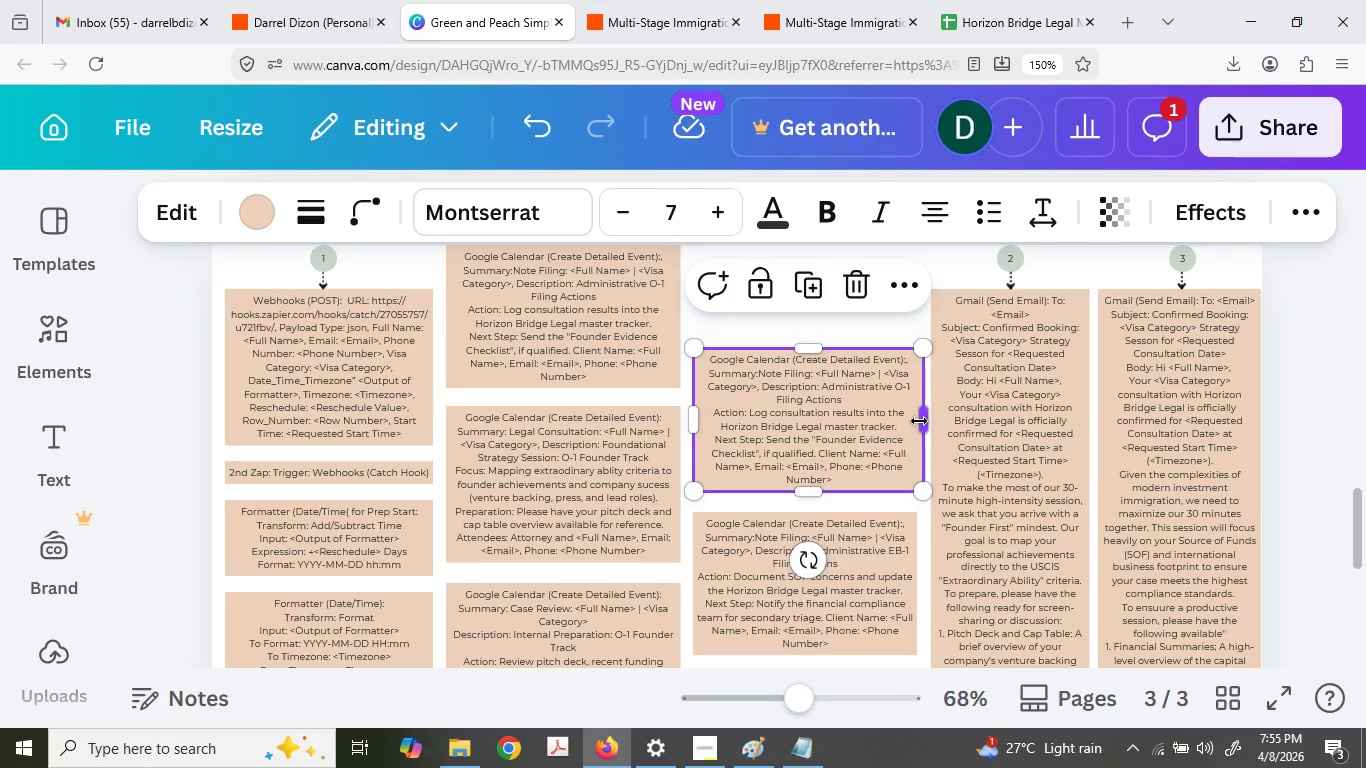 
left_click_drag(start_coordinate=[921, 421], to_coordinate=[906, 424])
 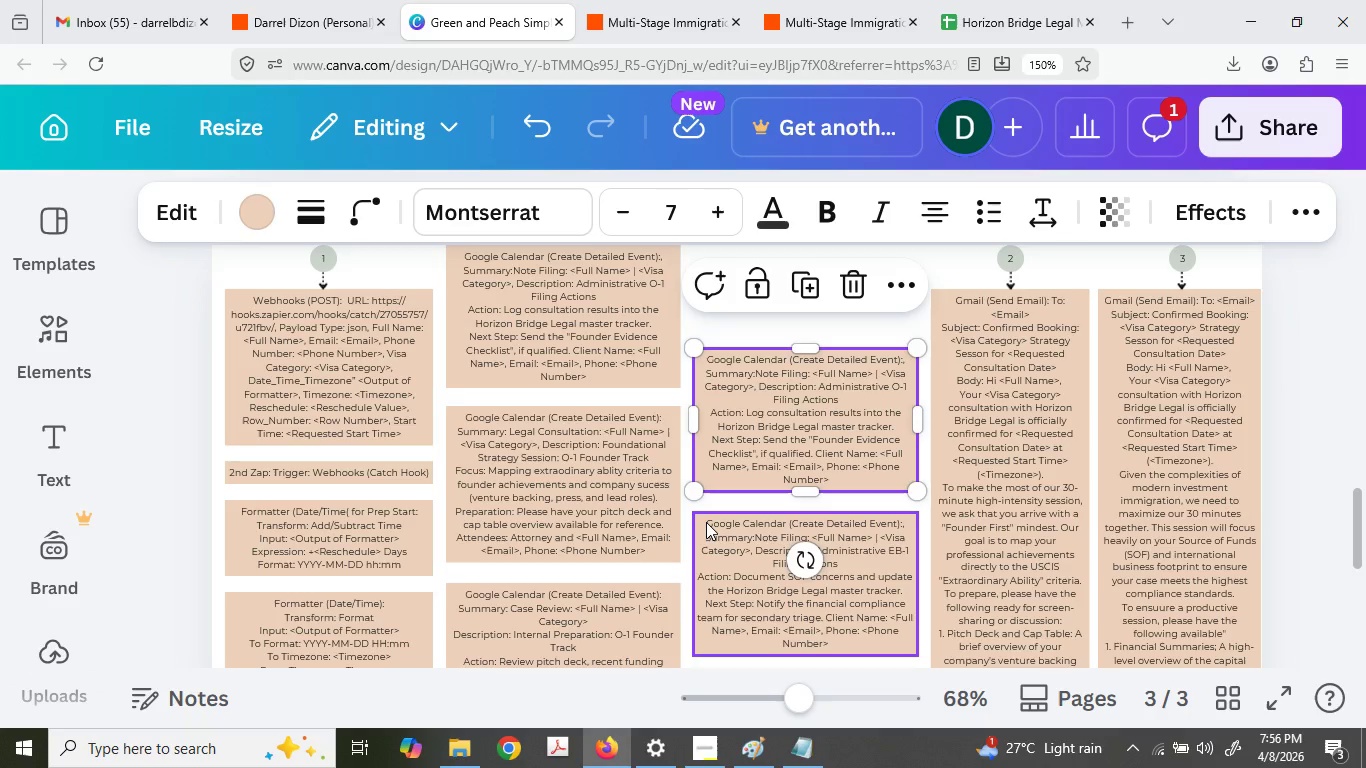 
scroll: coordinate [633, 585], scroll_direction: down, amount: 4.0
 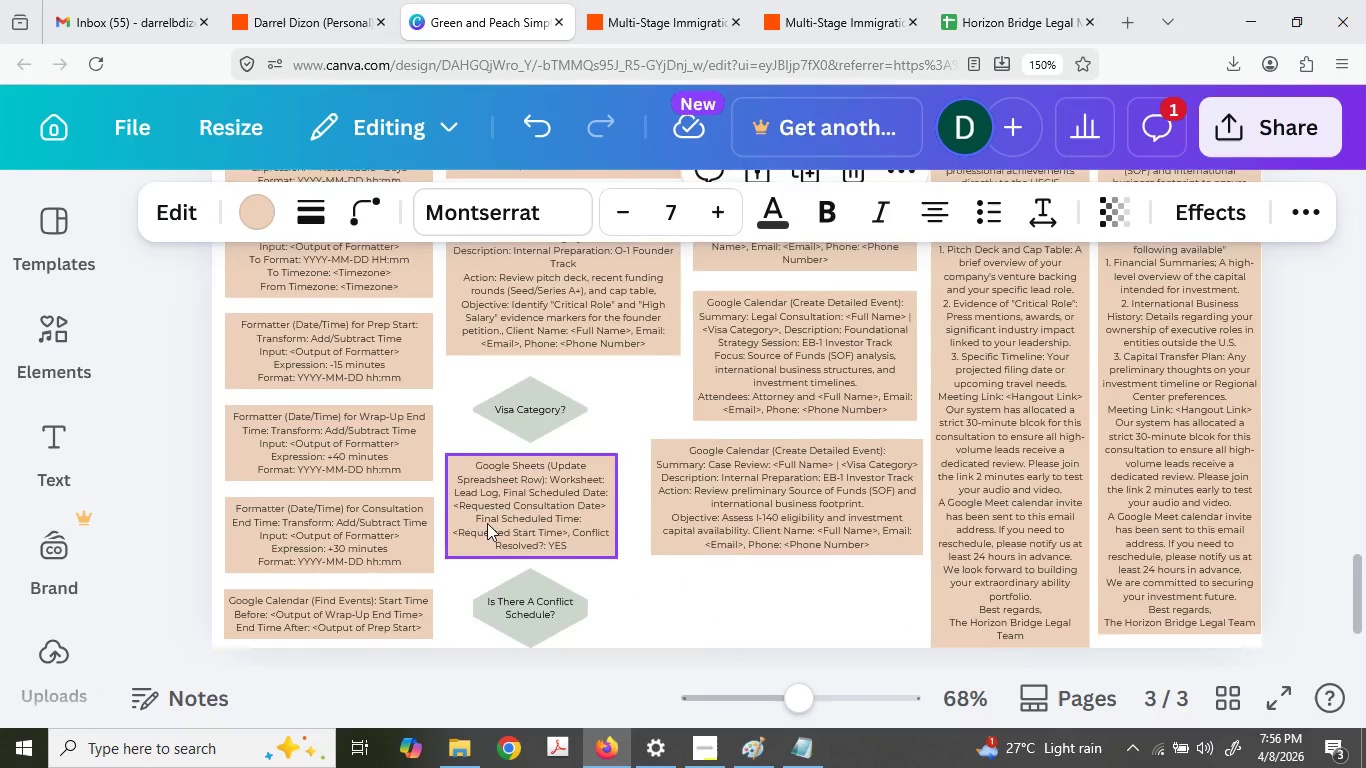 
scroll: coordinate [533, 442], scroll_direction: up, amount: 8.0
 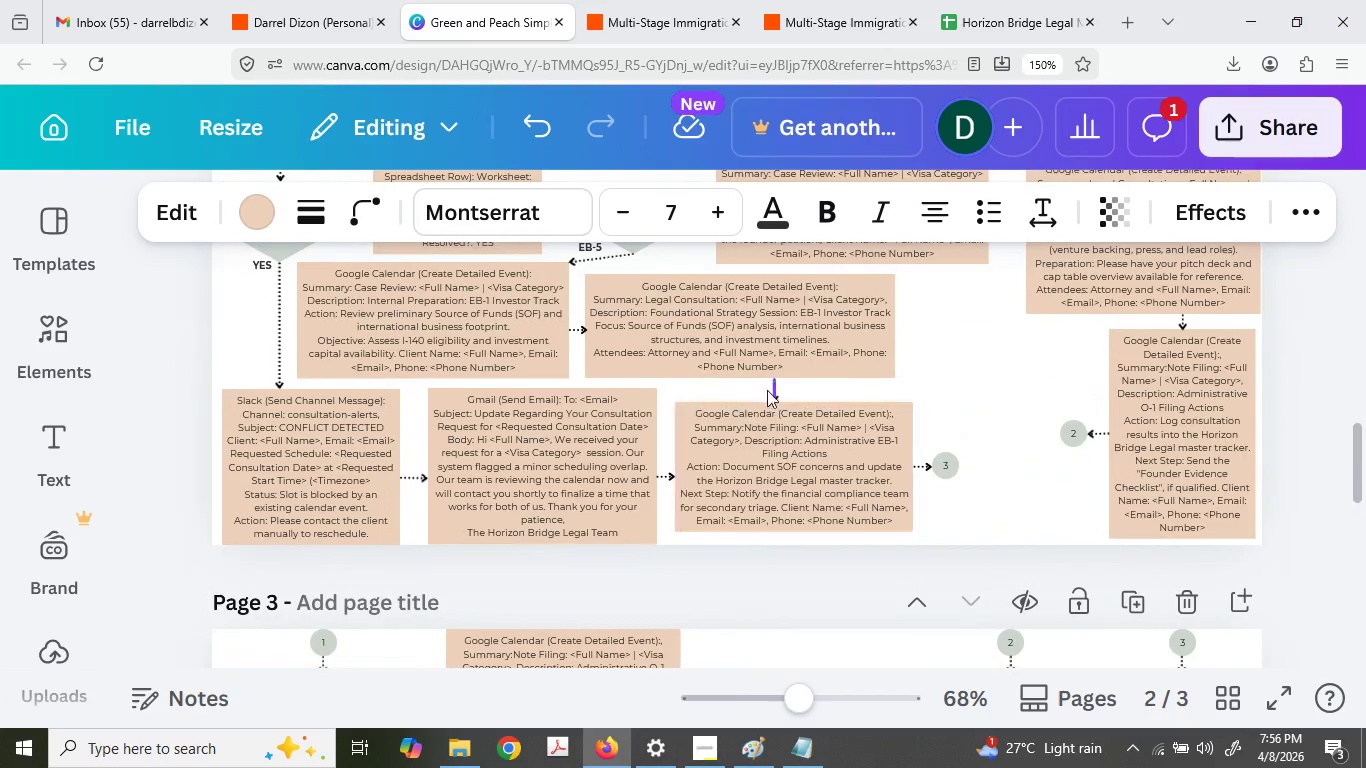 
left_click([774, 385])
 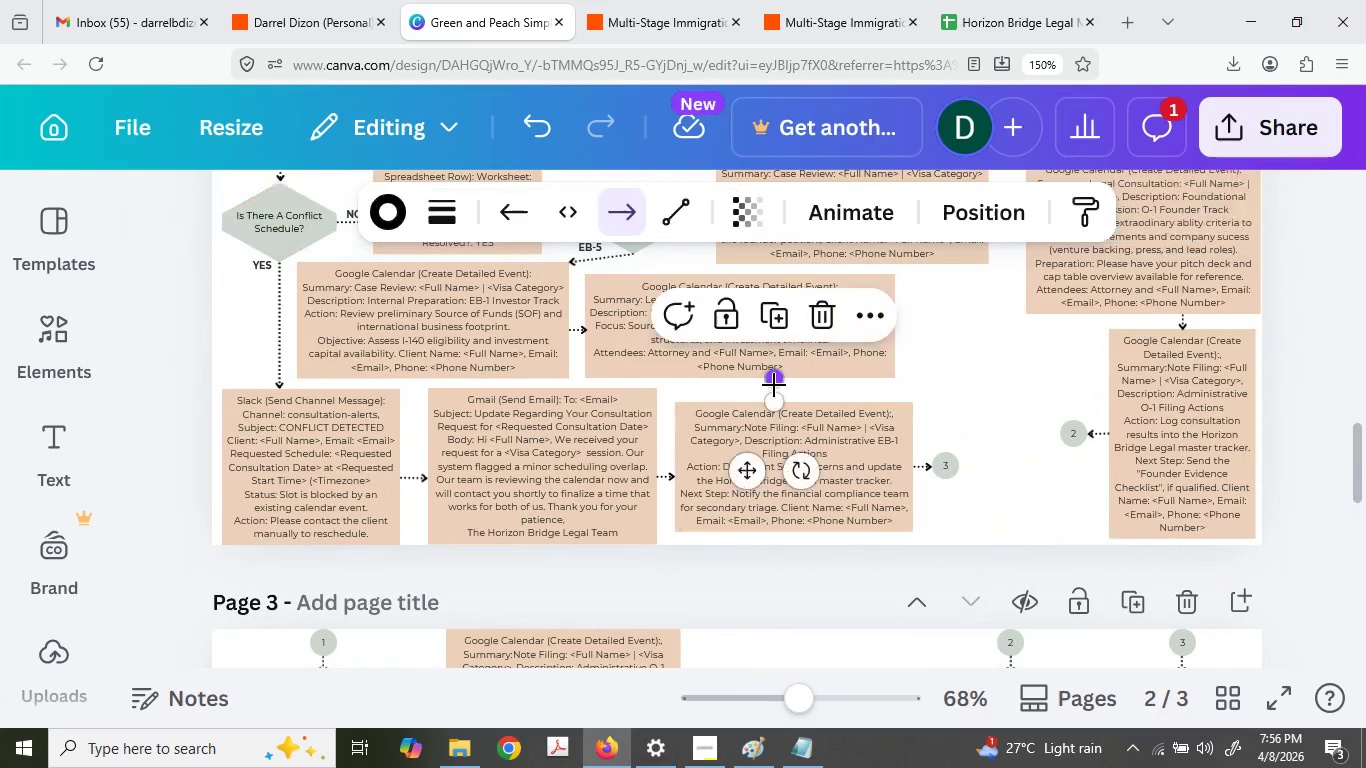 
key(Control+C)
 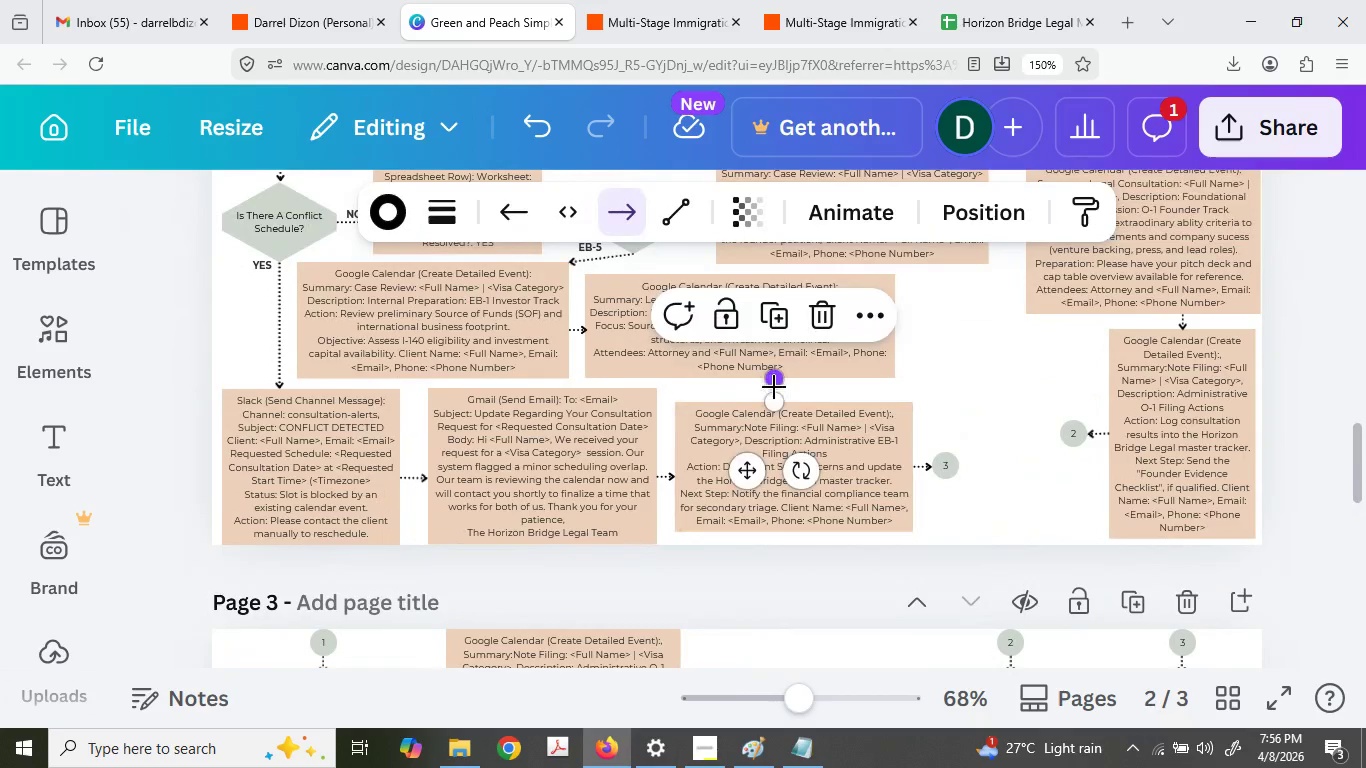 
key(Control+V)
 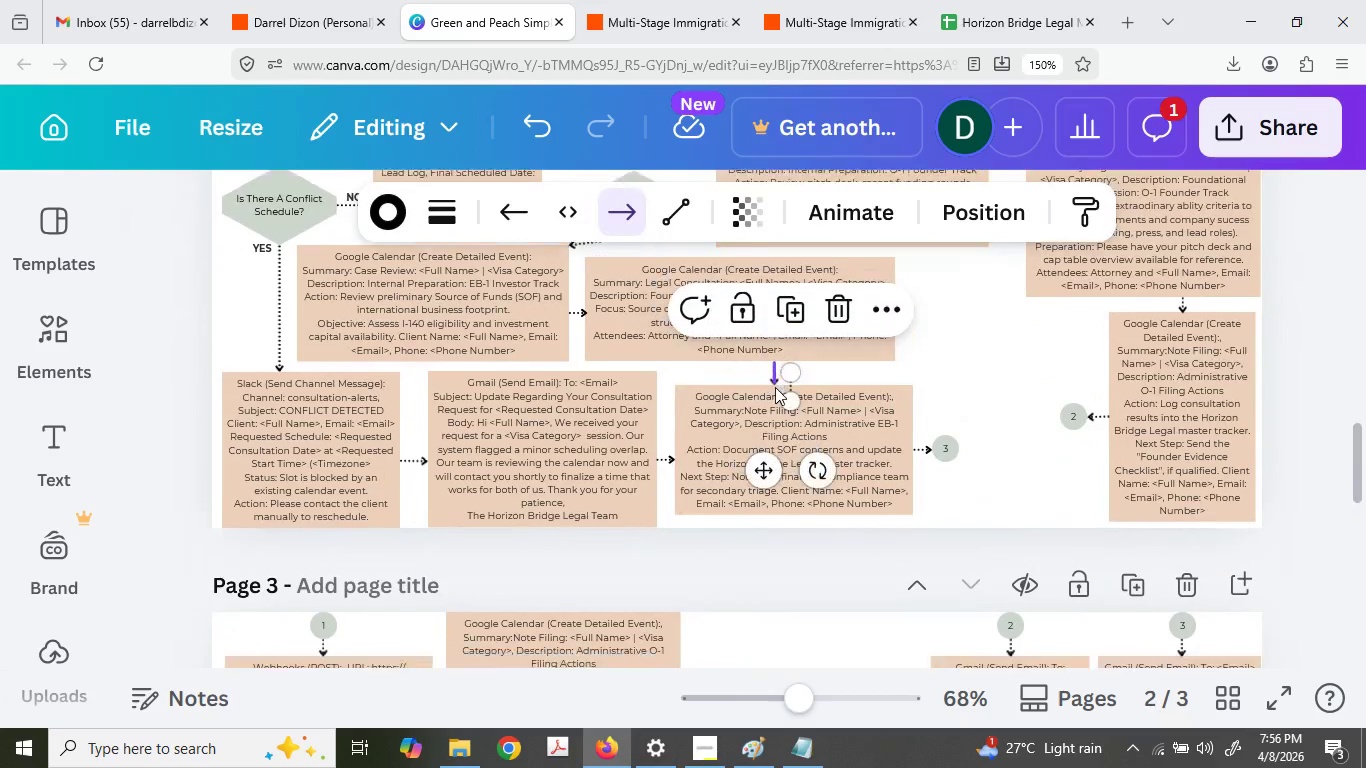 
scroll: coordinate [797, 353], scroll_direction: down, amount: 1.0
 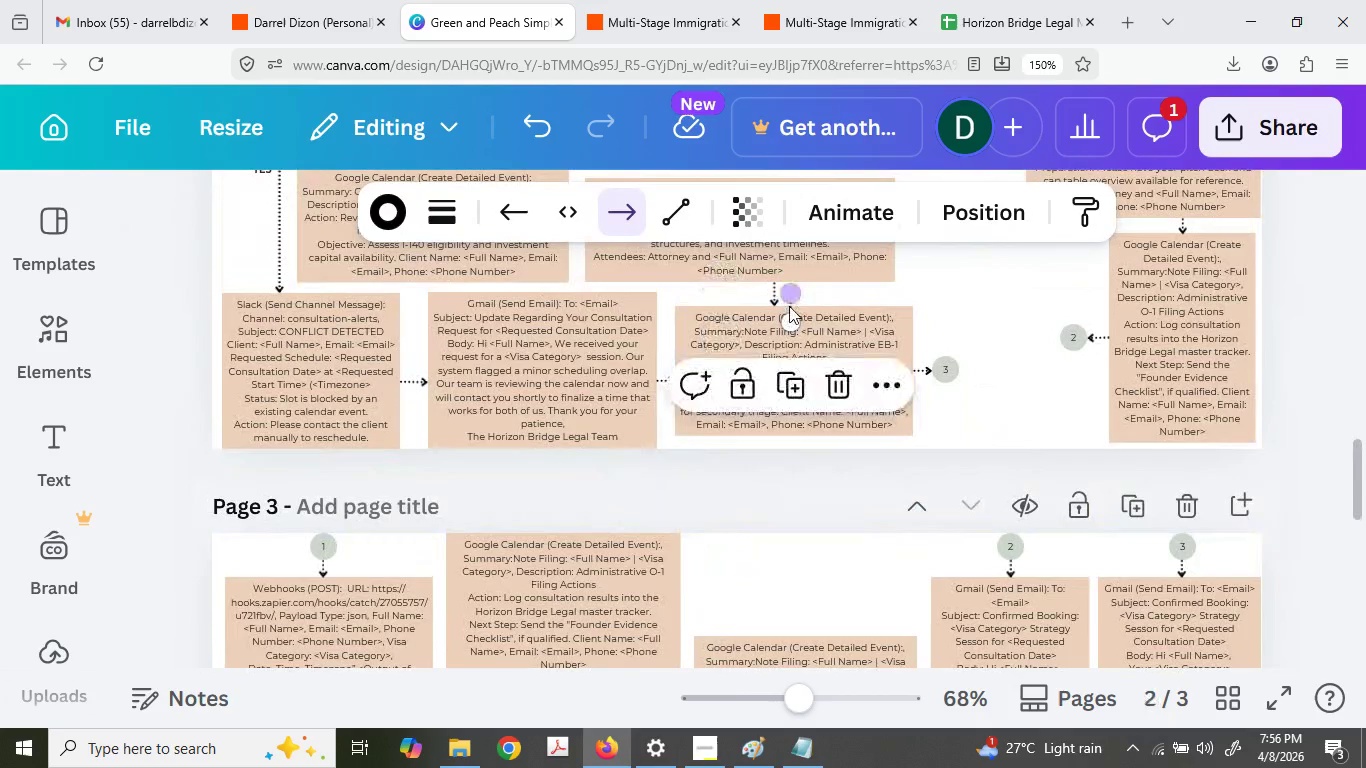 
left_click_drag(start_coordinate=[789, 306], to_coordinate=[320, 452])
 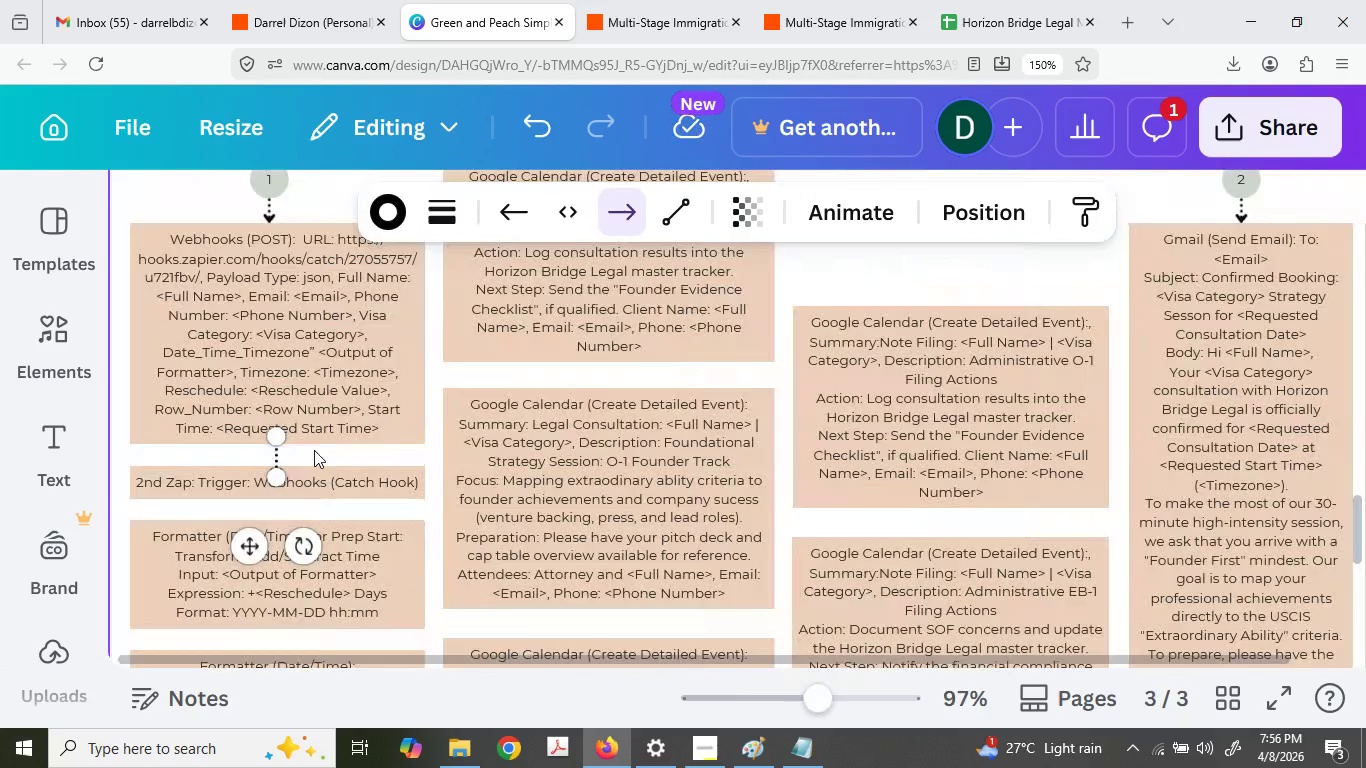 
scroll: coordinate [355, 534], scroll_direction: down, amount: 3.0
 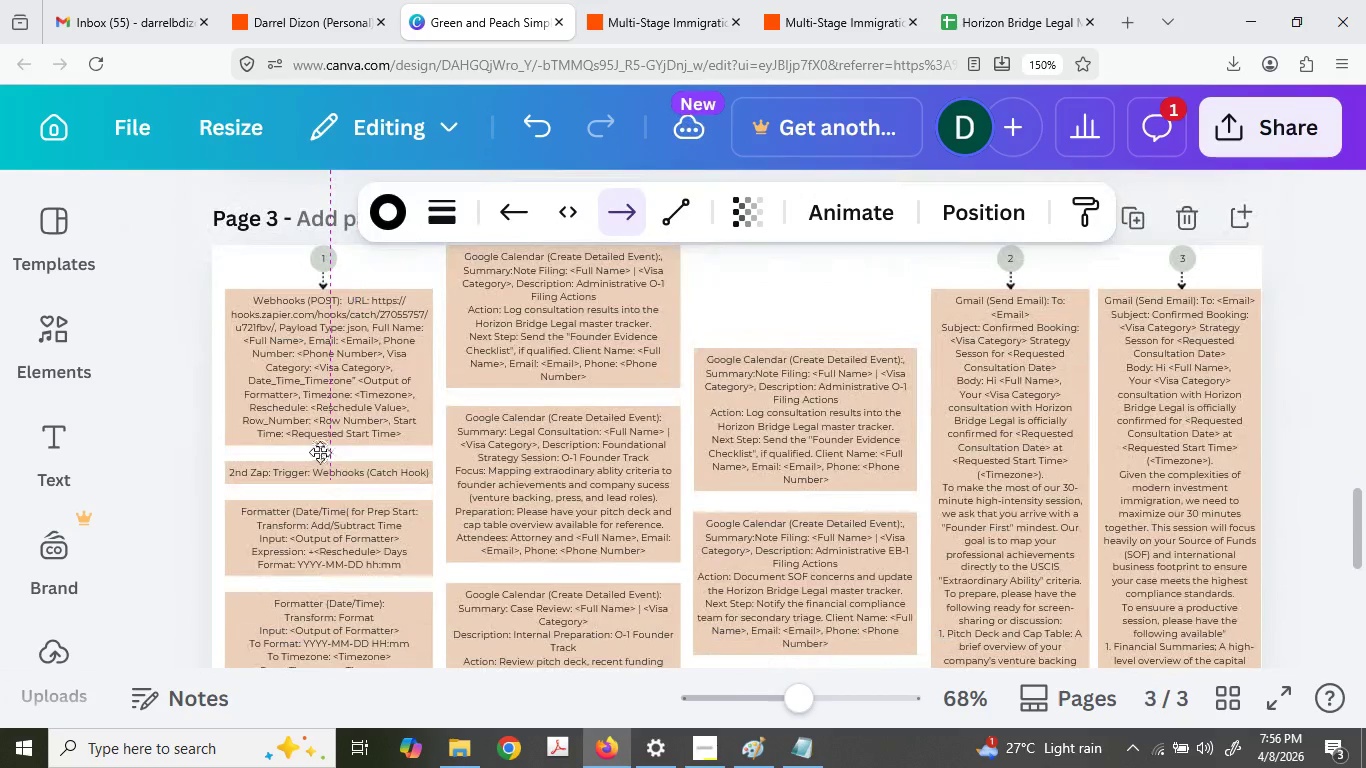 
hold_key(key=ControlLeft, duration=0.78)
scroll: coordinate [314, 450], scroll_direction: up, amount: 3.0
 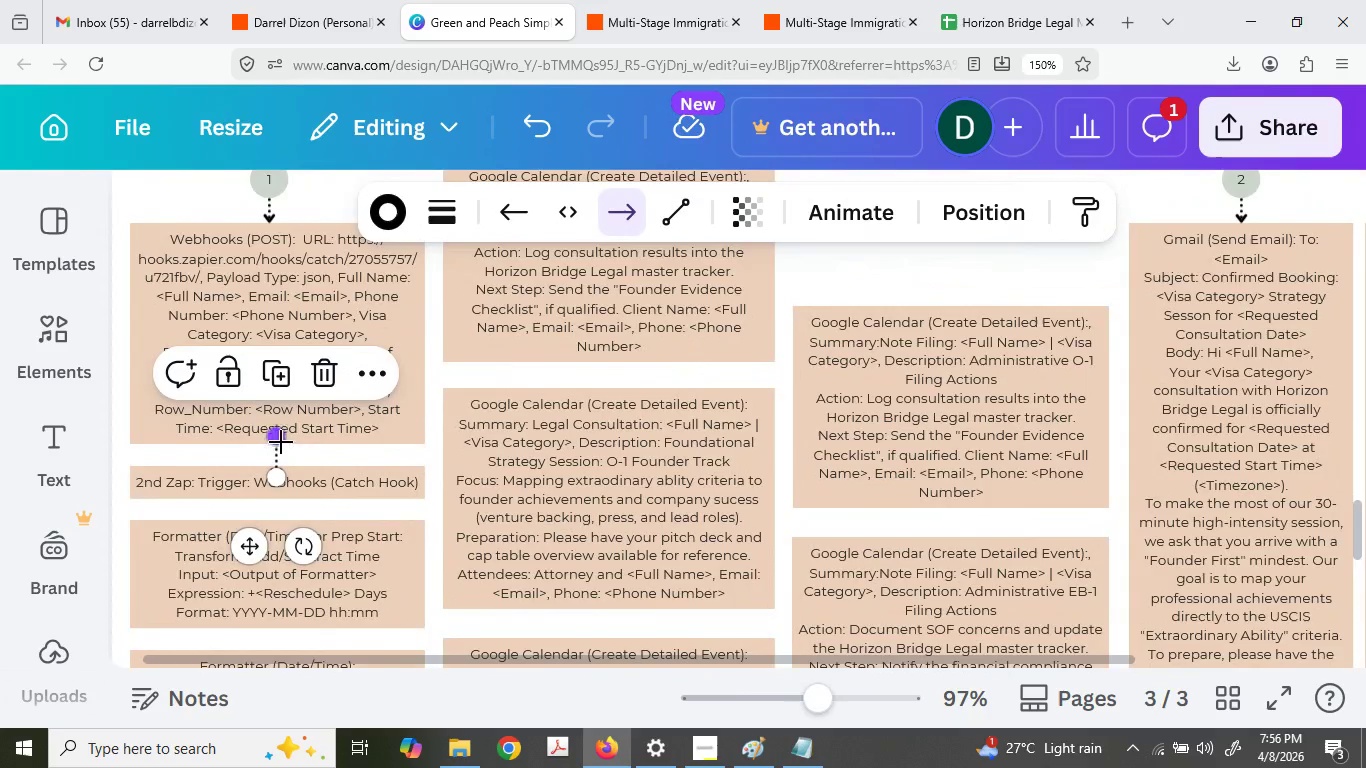 
left_click_drag(start_coordinate=[281, 442], to_coordinate=[273, 450])
 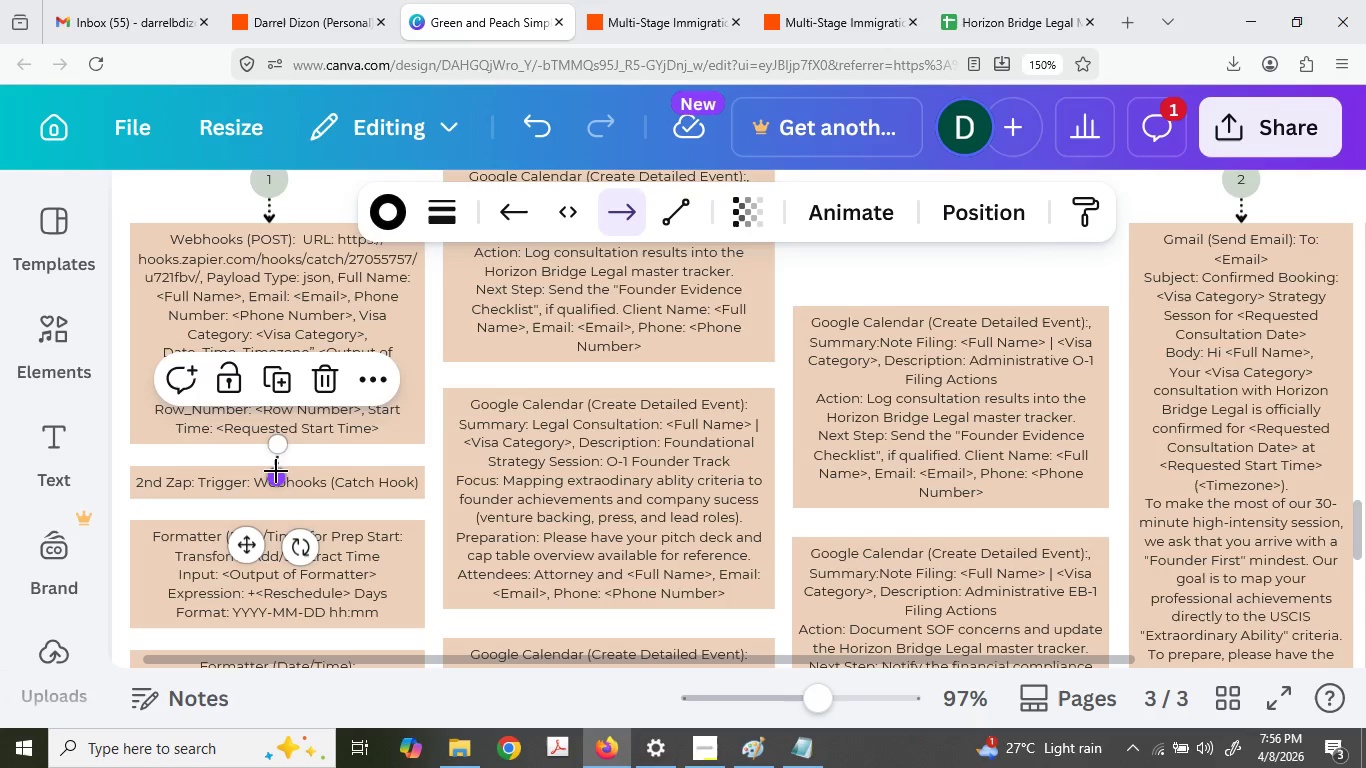 
left_click_drag(start_coordinate=[276, 470], to_coordinate=[281, 458])
 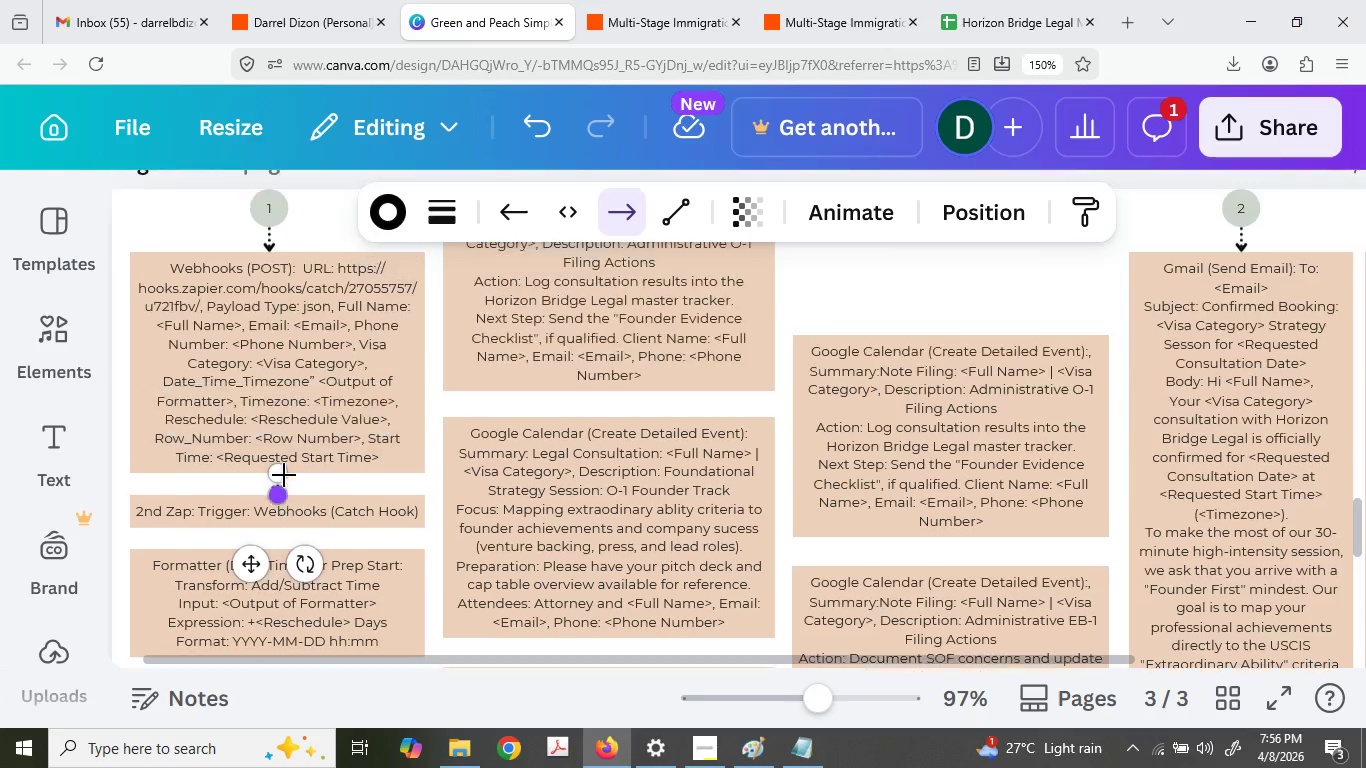 
hold_key(key=ControlLeft, duration=0.38)
 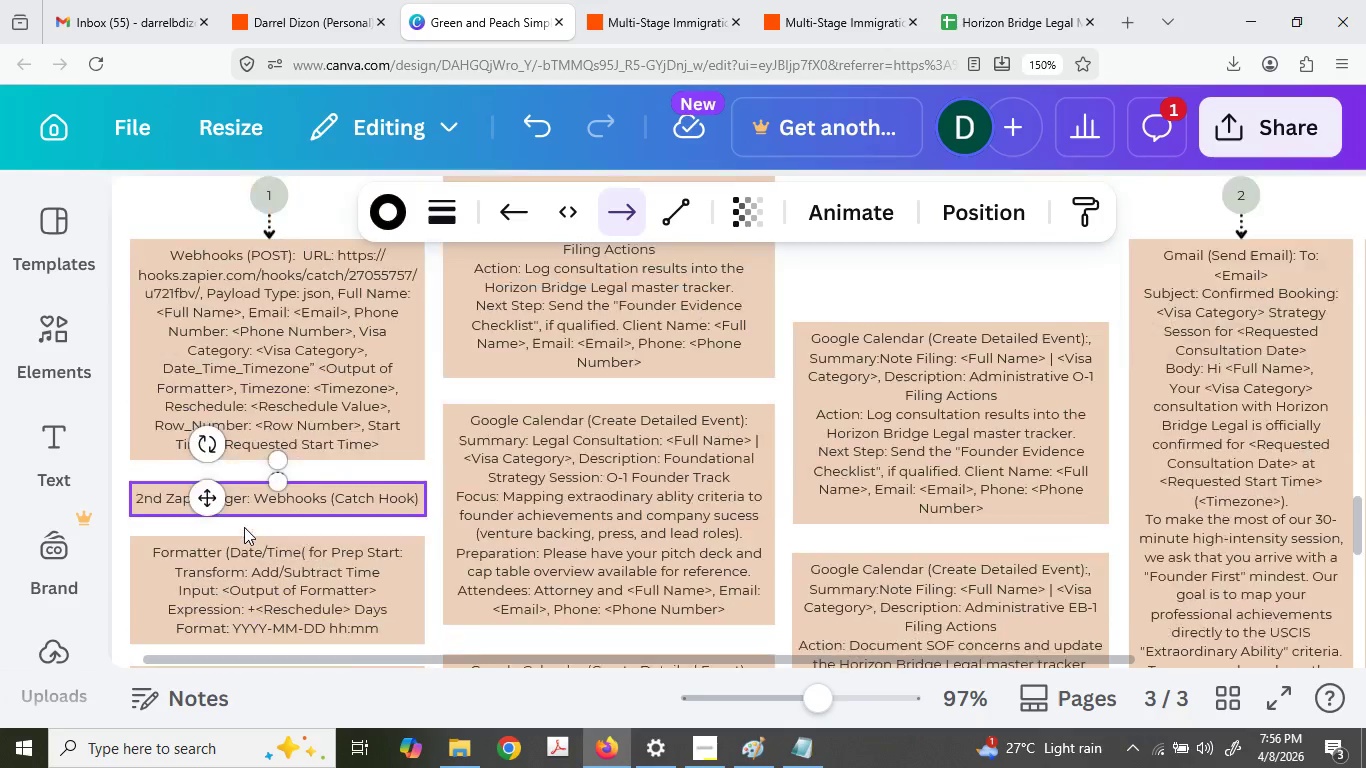 
hold_key(key=ControlLeft, duration=0.52)
 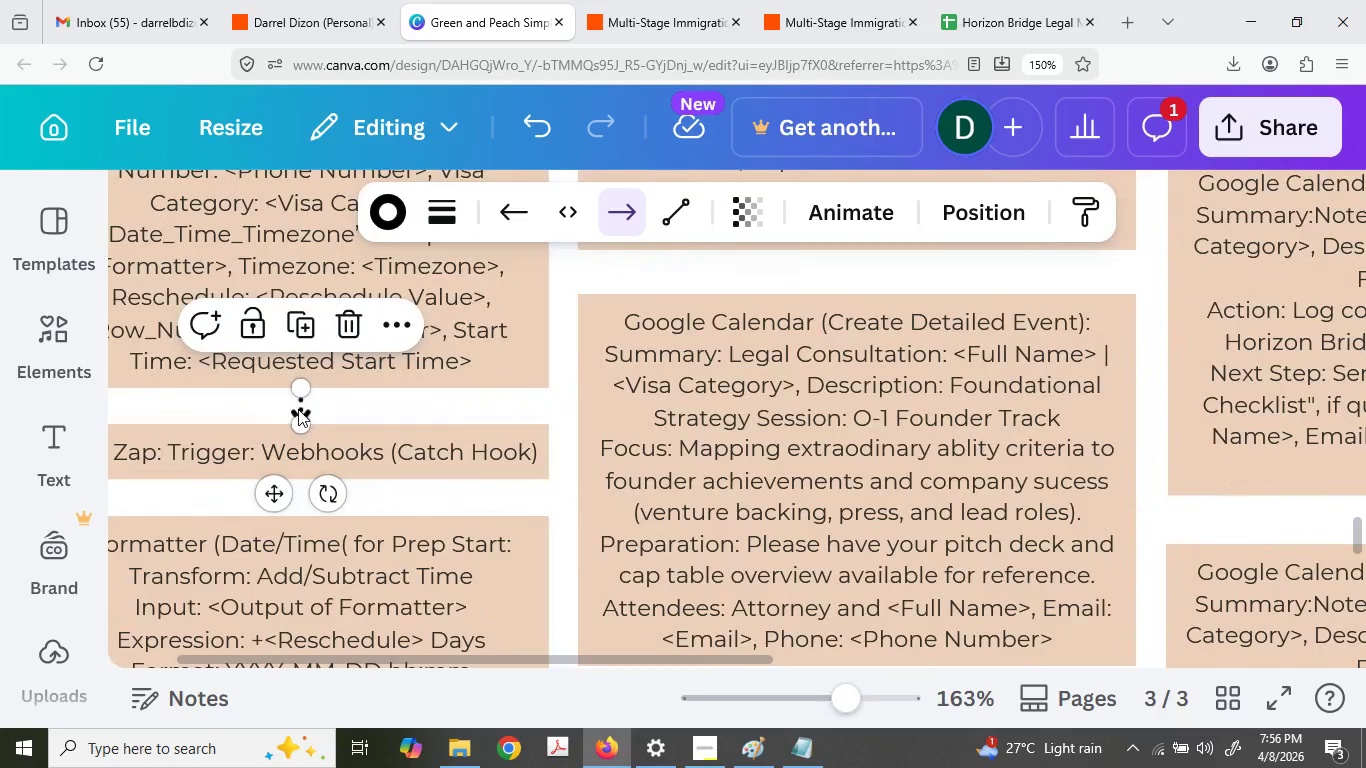 
scroll: coordinate [244, 527], scroll_direction: up, amount: 3.0
 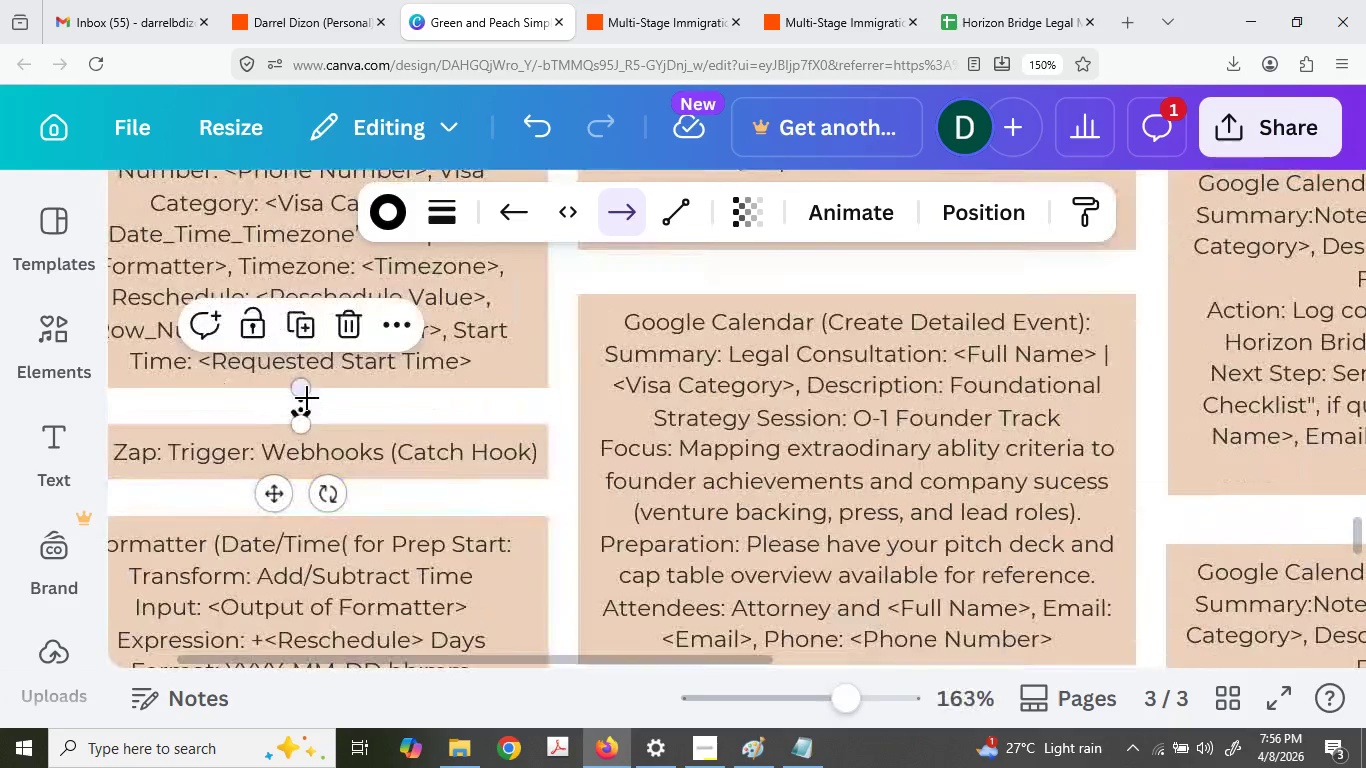 
left_click_drag(start_coordinate=[298, 409], to_coordinate=[265, 420])
 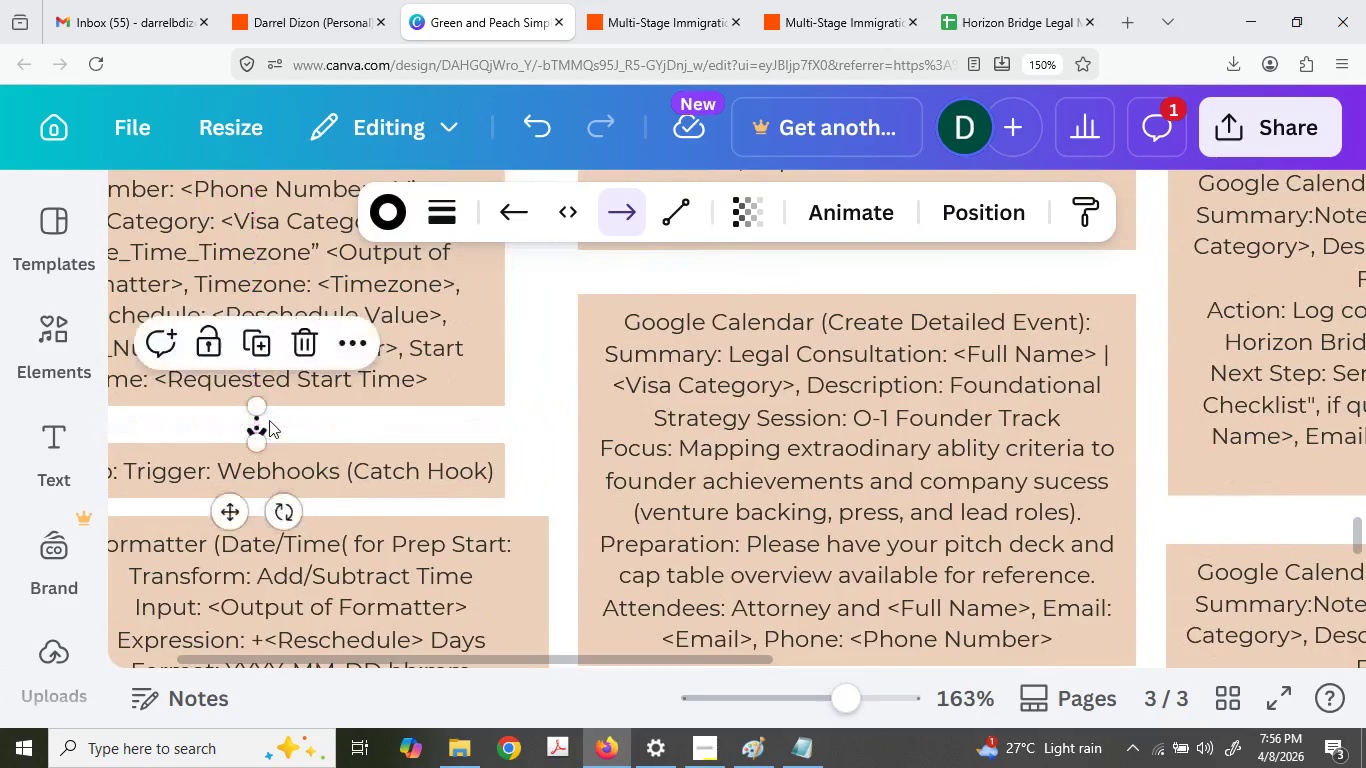 
key(Control+Z)
 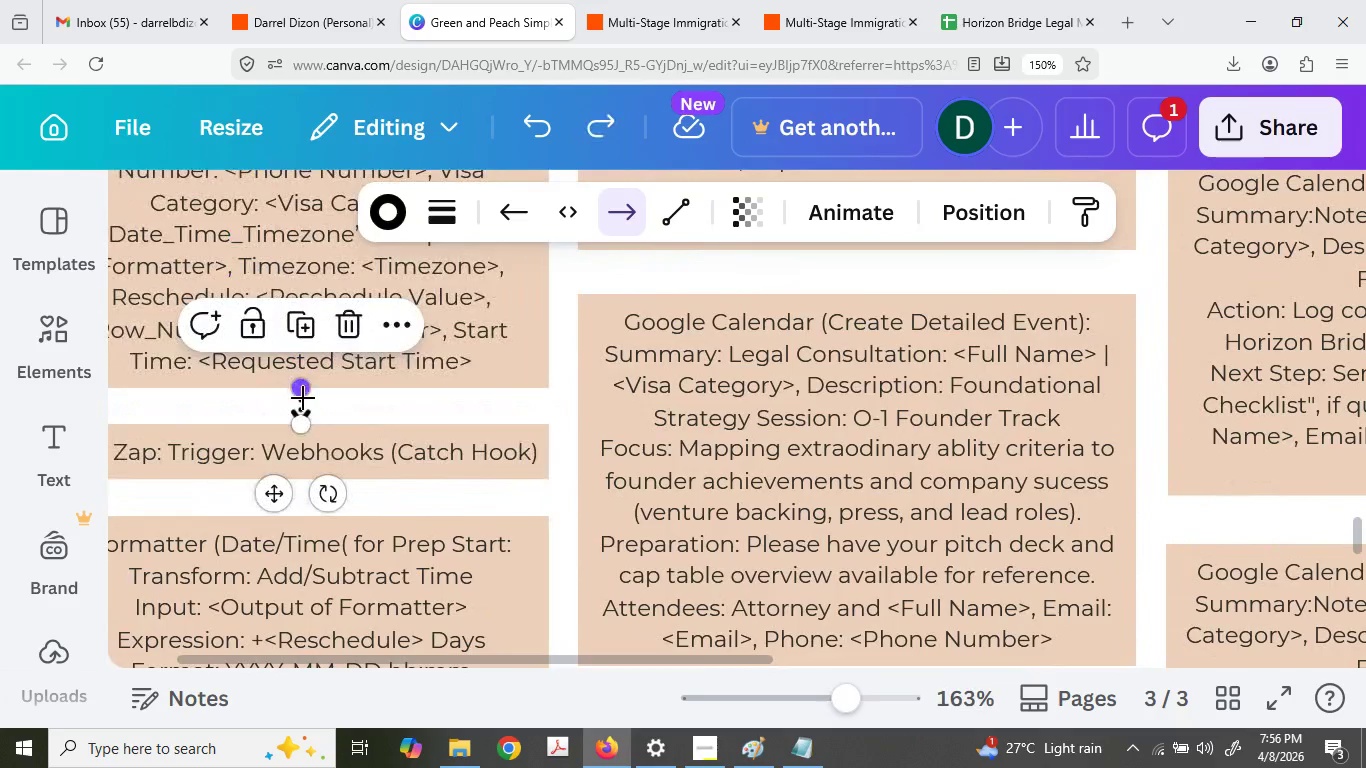 
left_click([303, 398])
 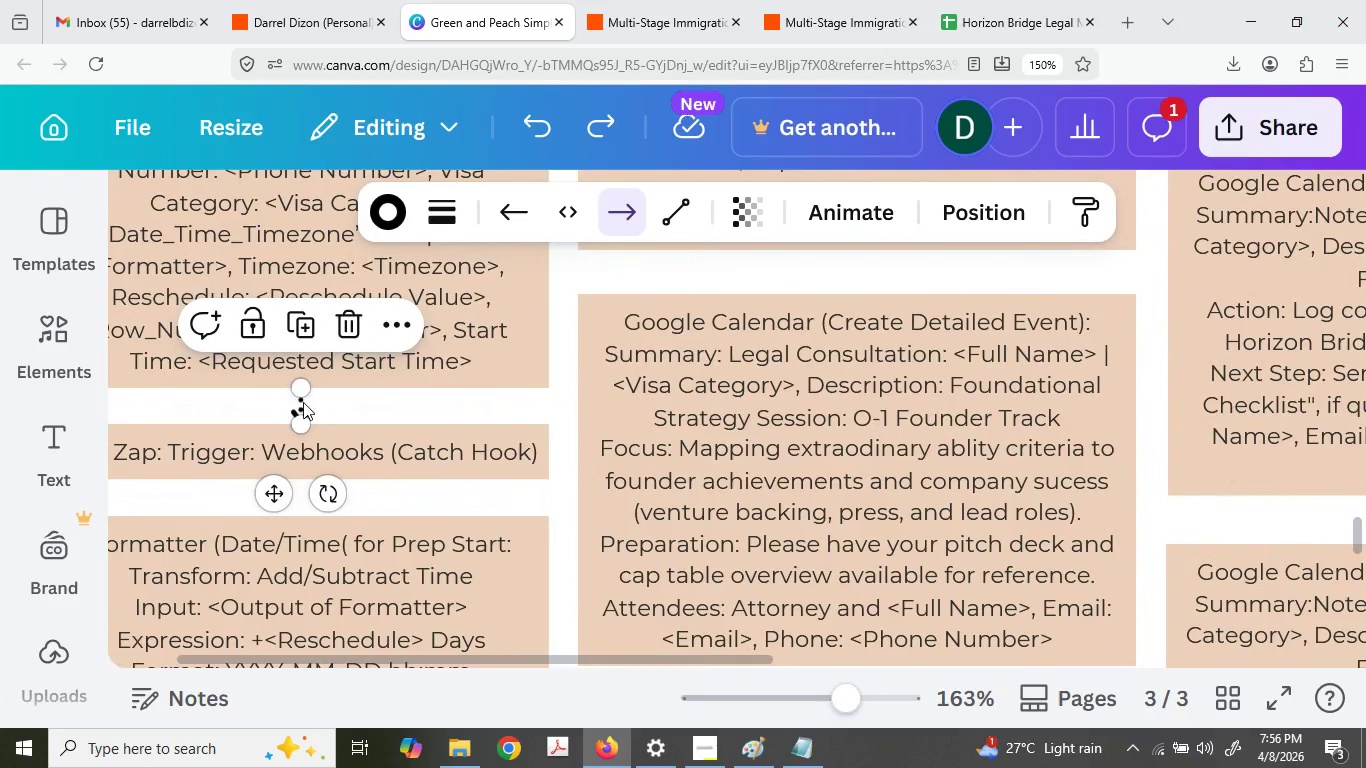 
key(Control+X)
 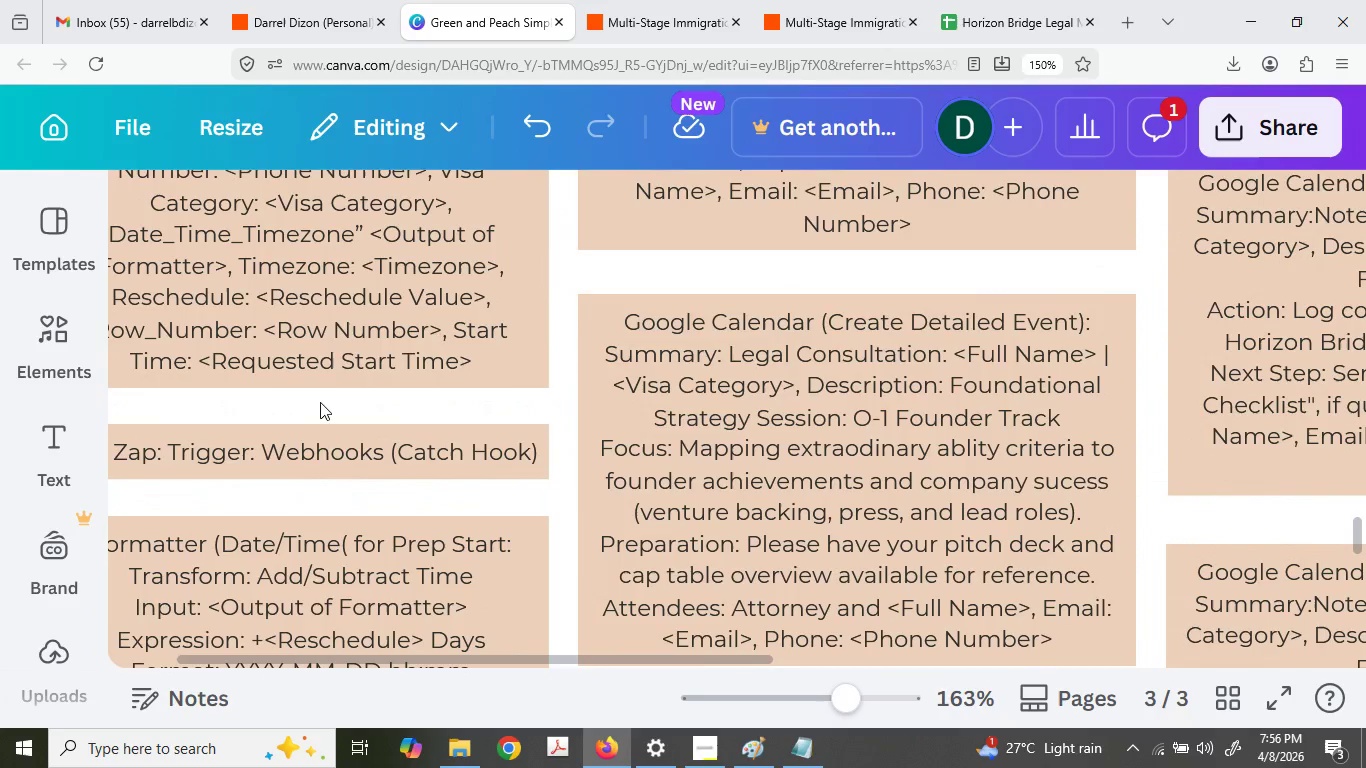 
key(Control+ControlLeft)
 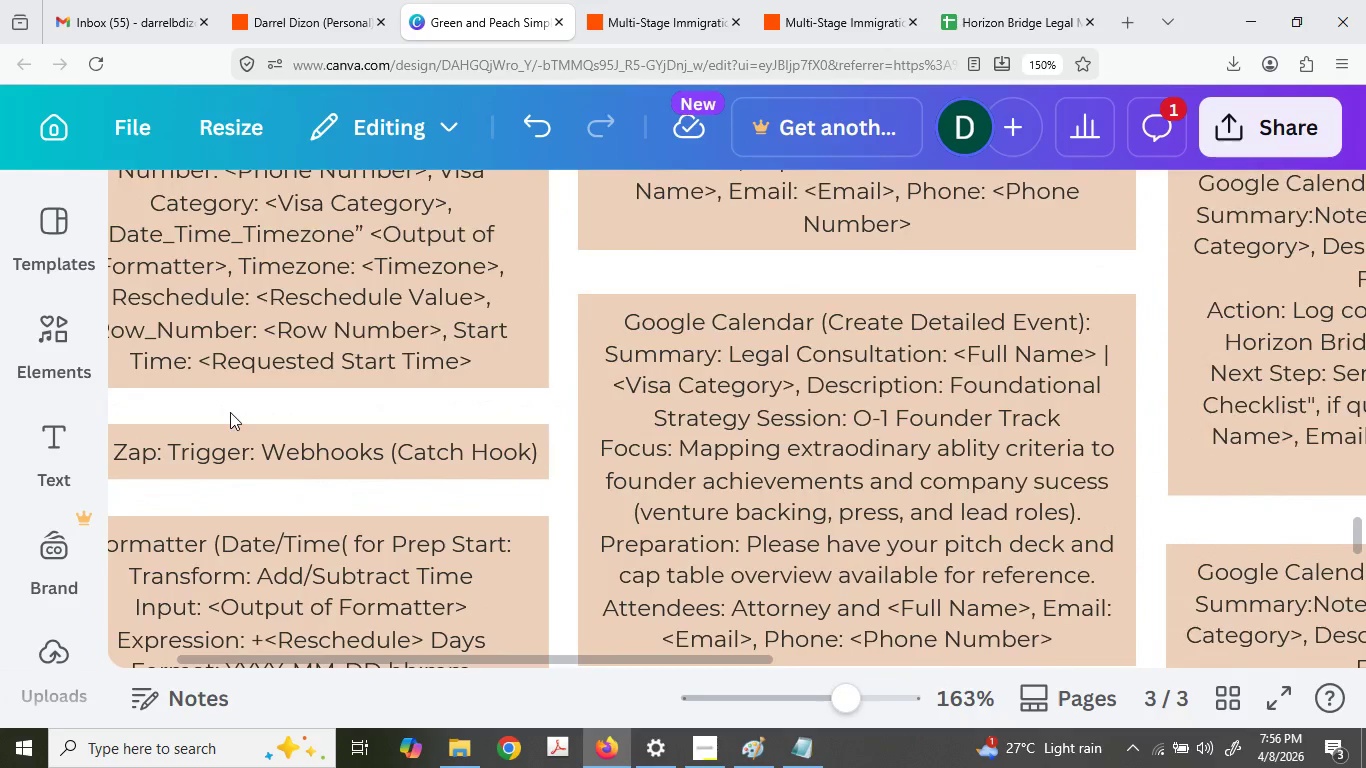 
key(Control+V)
 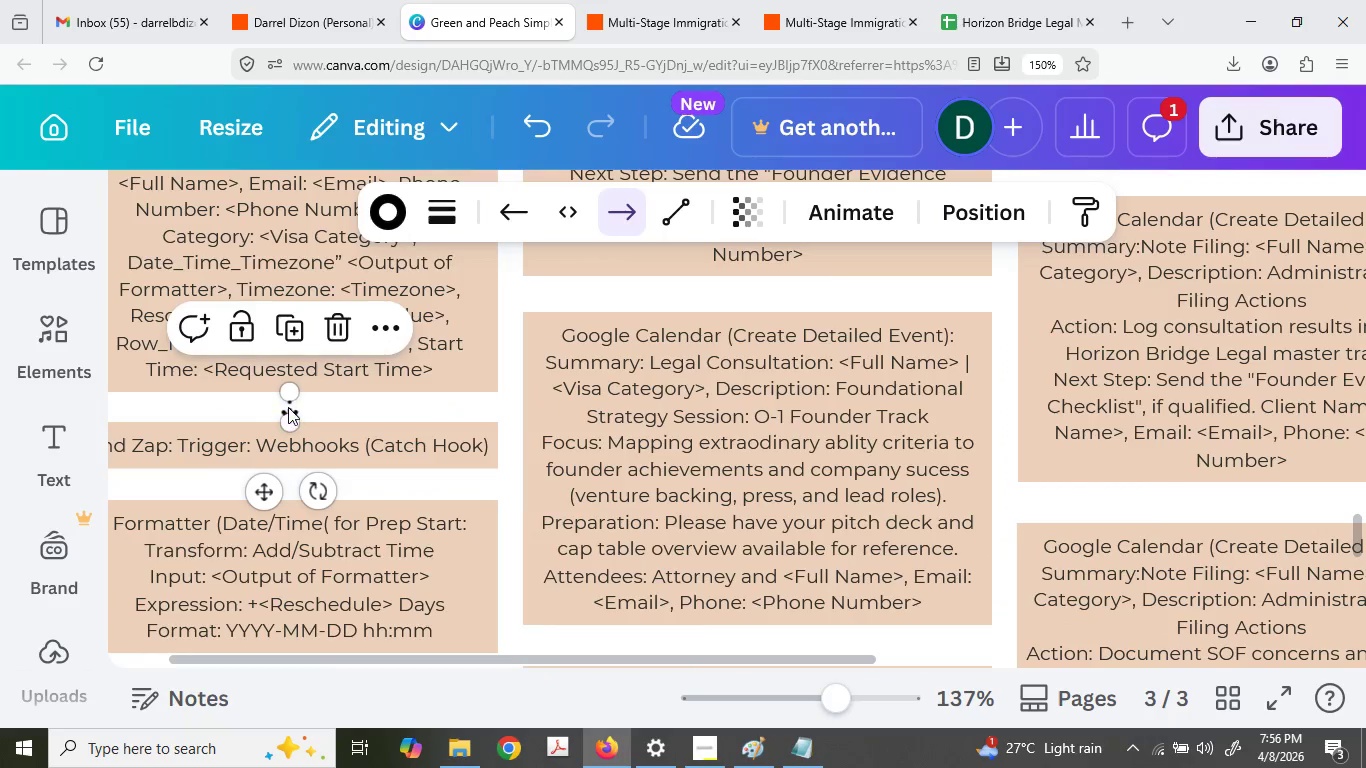 
scroll: coordinate [230, 414], scroll_direction: down, amount: 1.0
 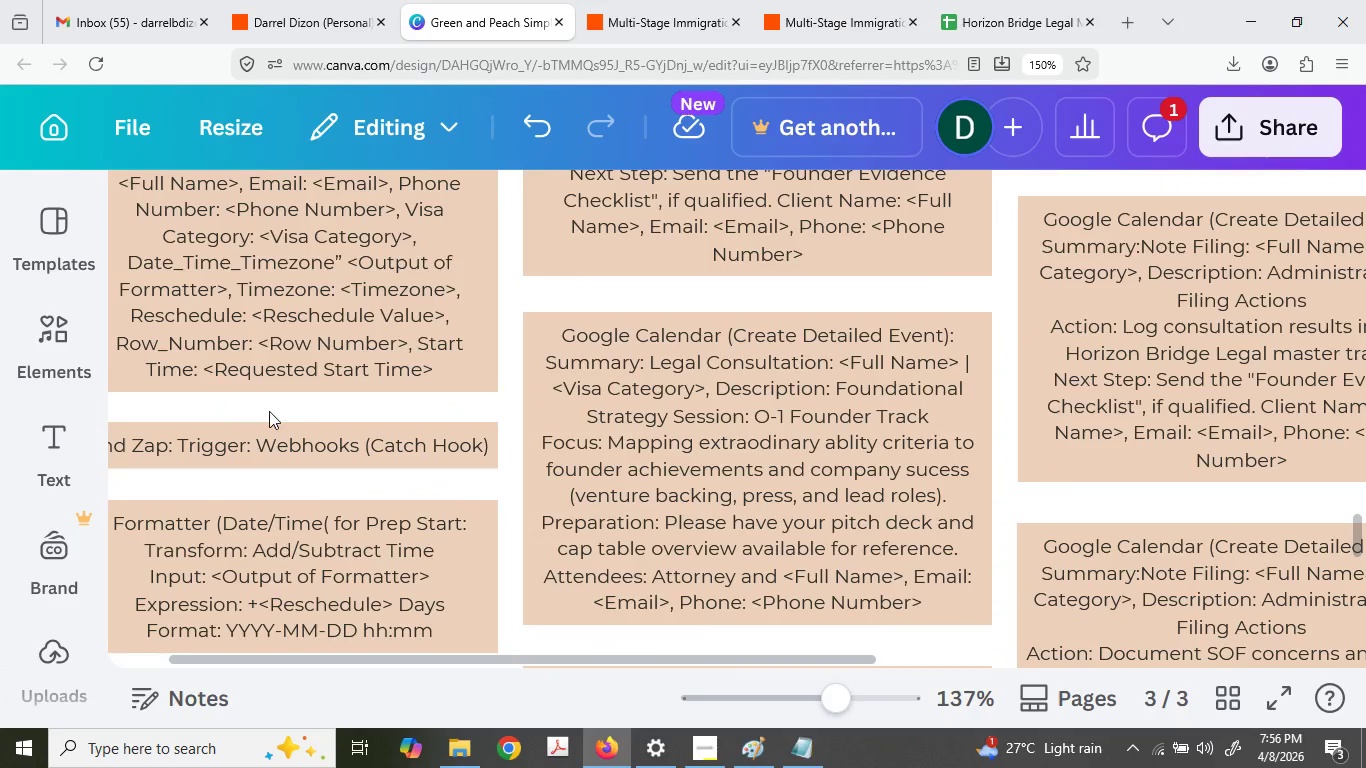 
left_click_drag(start_coordinate=[288, 407], to_coordinate=[272, 407])
 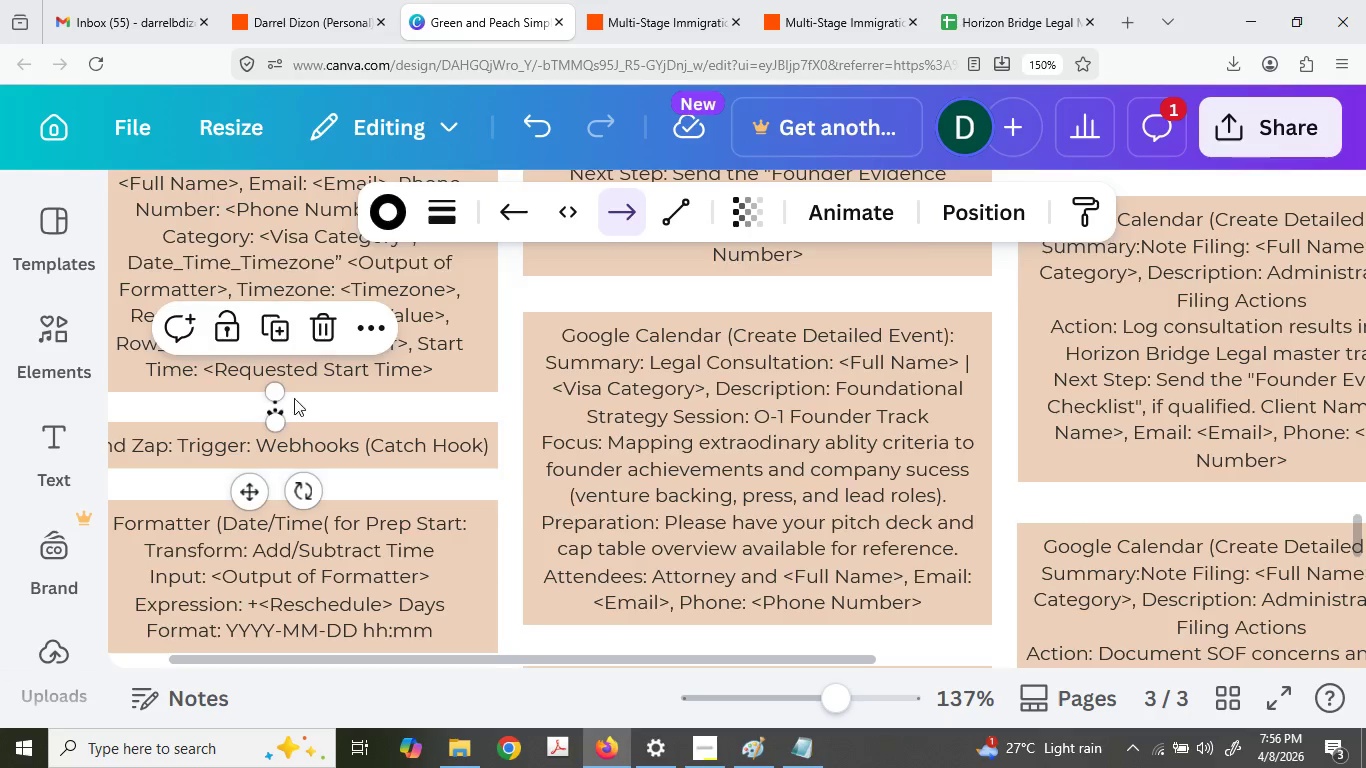 
scroll: coordinate [294, 398], scroll_direction: up, amount: 2.0
 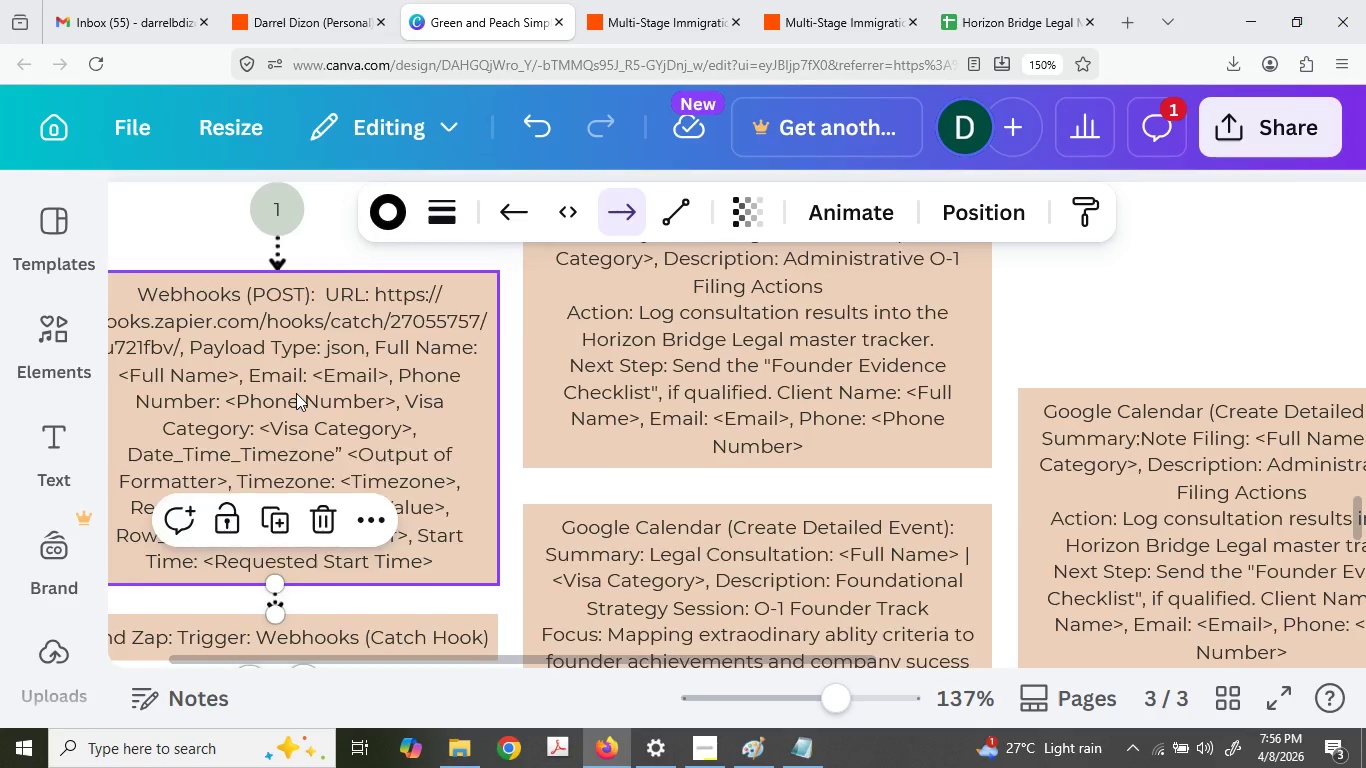 
key(Control+C)
 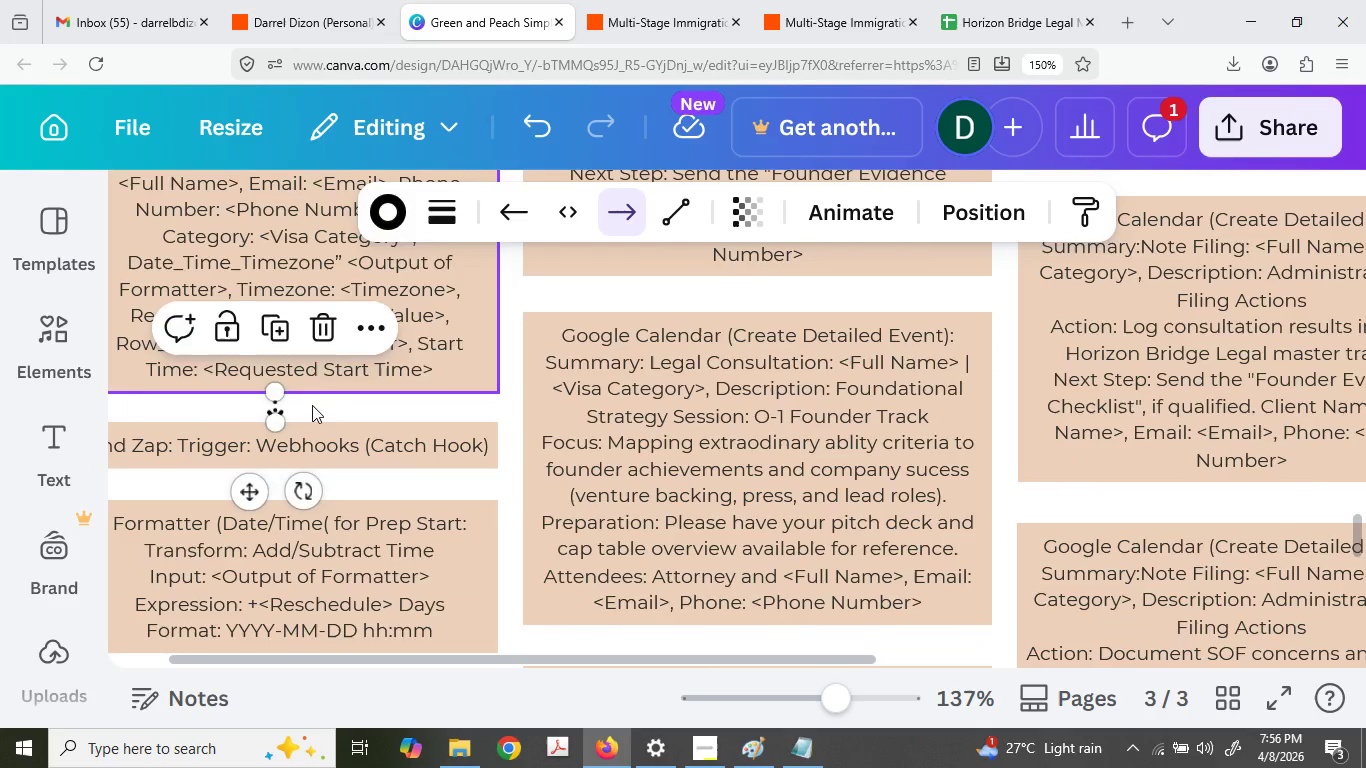 
key(Control+V)
 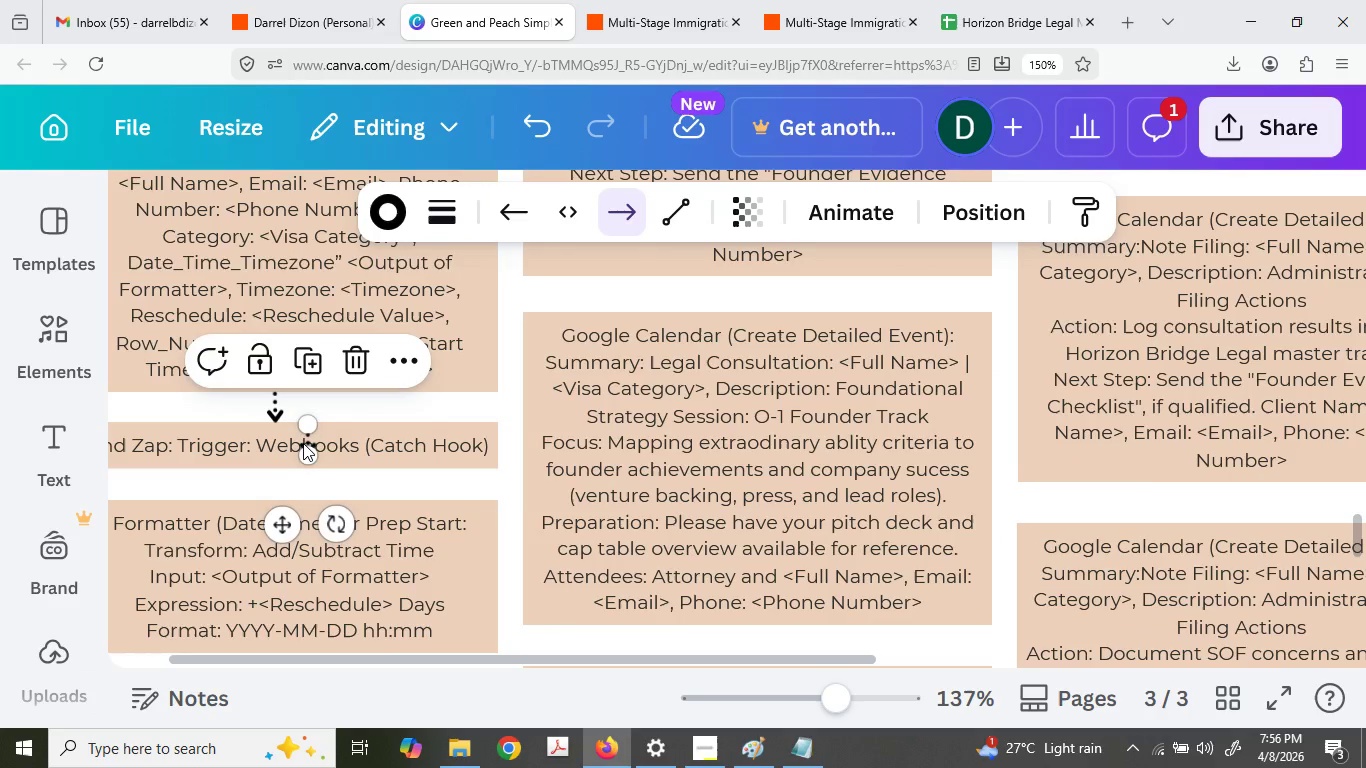 
scroll: coordinate [296, 393], scroll_direction: down, amount: 2.0
 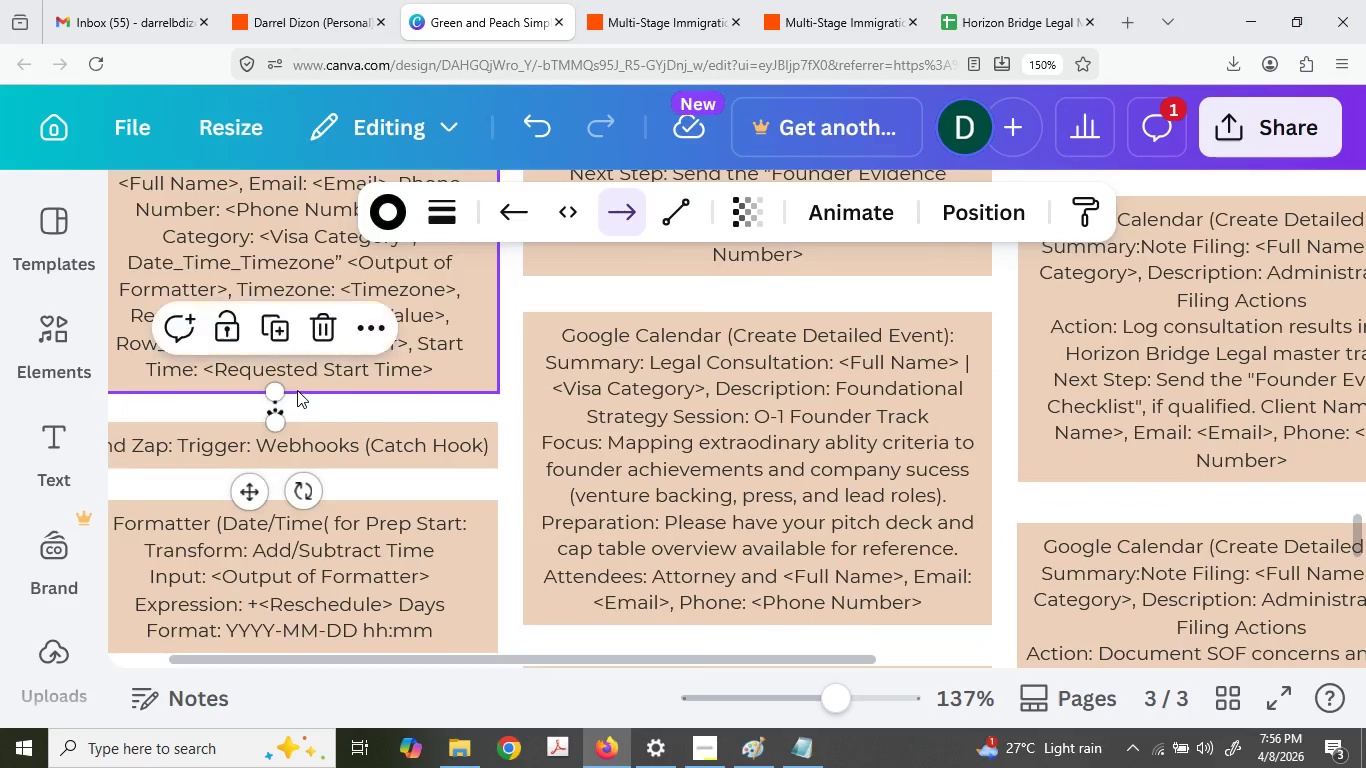 
left_click_drag(start_coordinate=[302, 444], to_coordinate=[272, 491])
 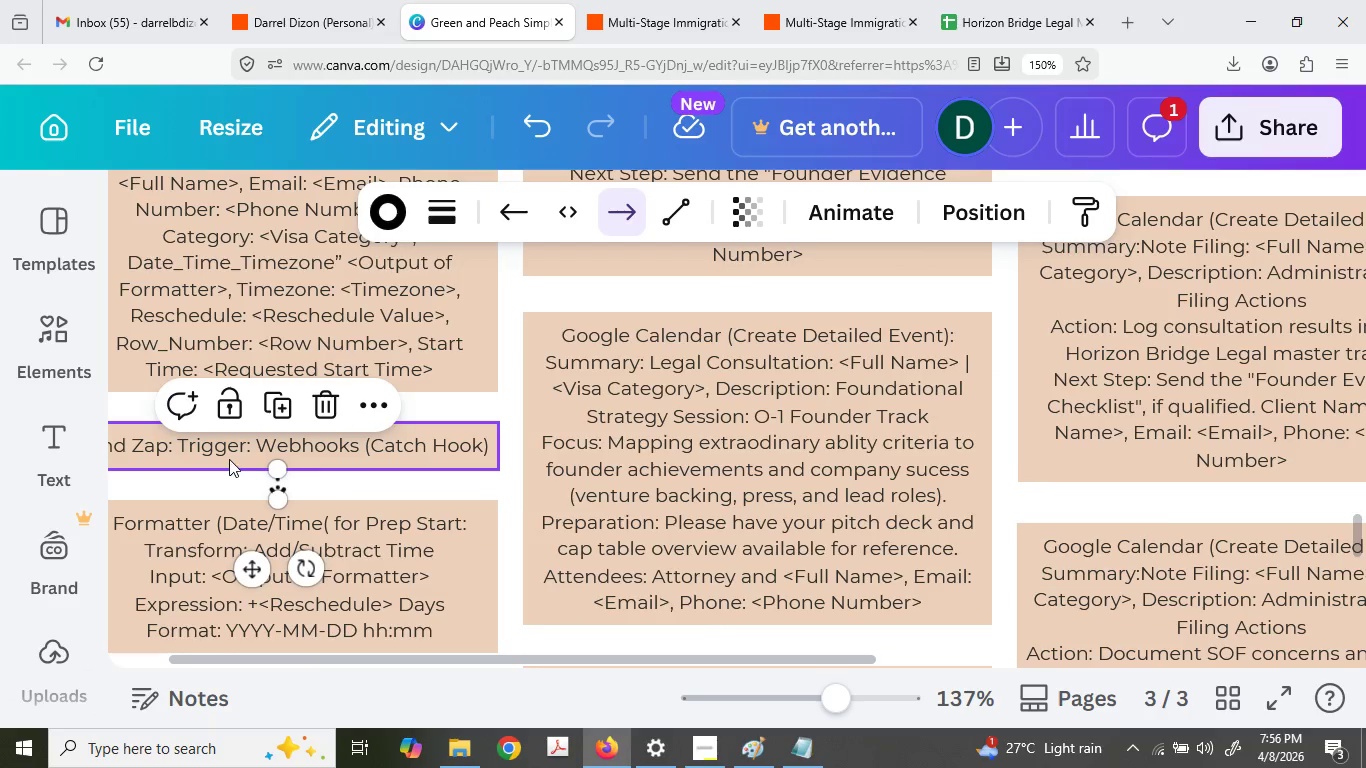 
key(Control+ControlLeft)
 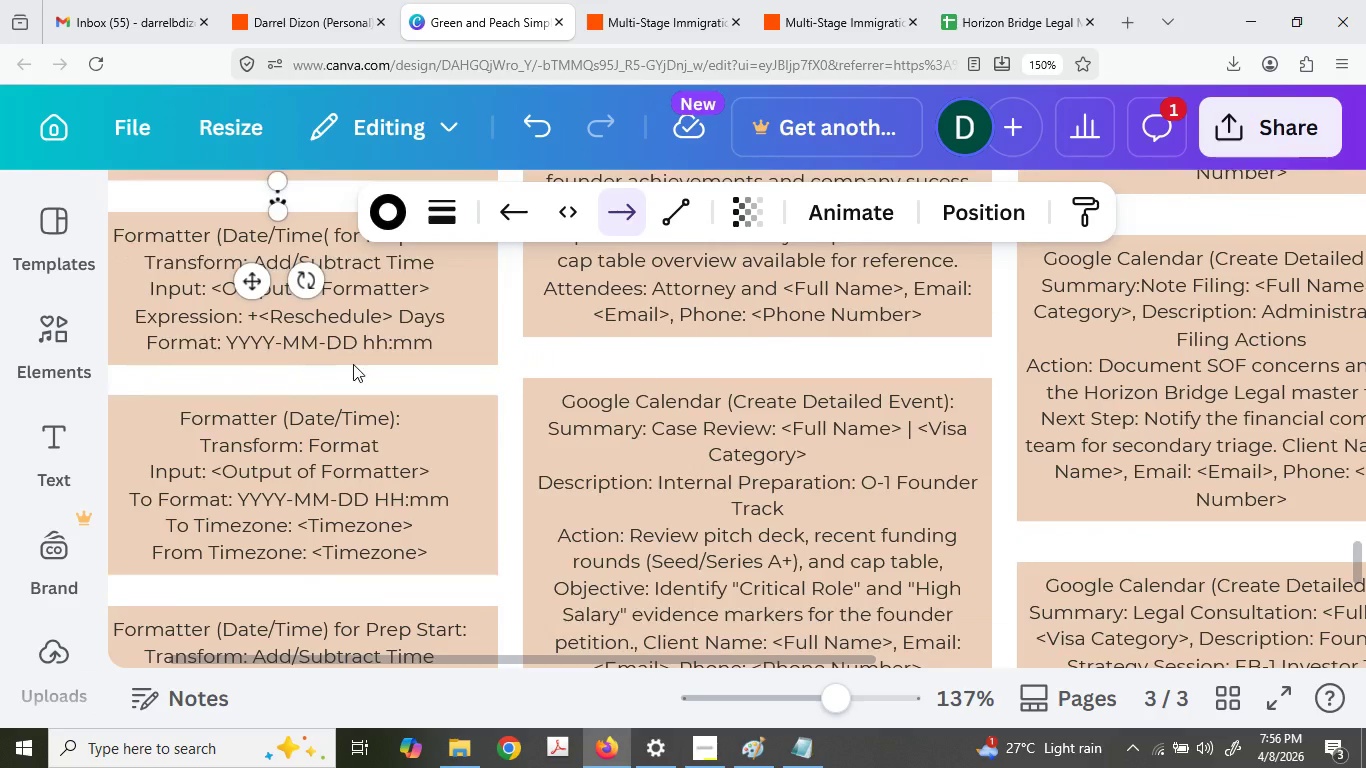 
key(Control+V)
 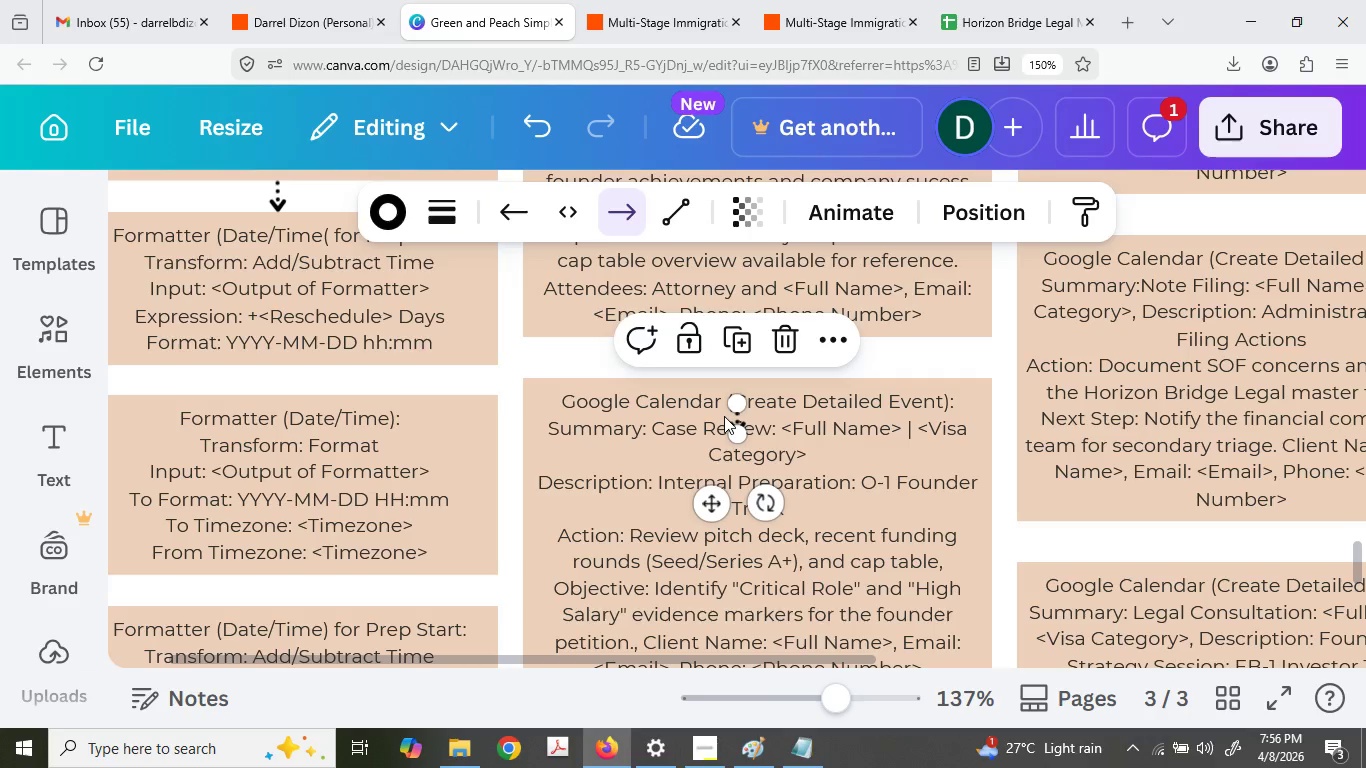 
scroll: coordinate [229, 428], scroll_direction: down, amount: 3.0
 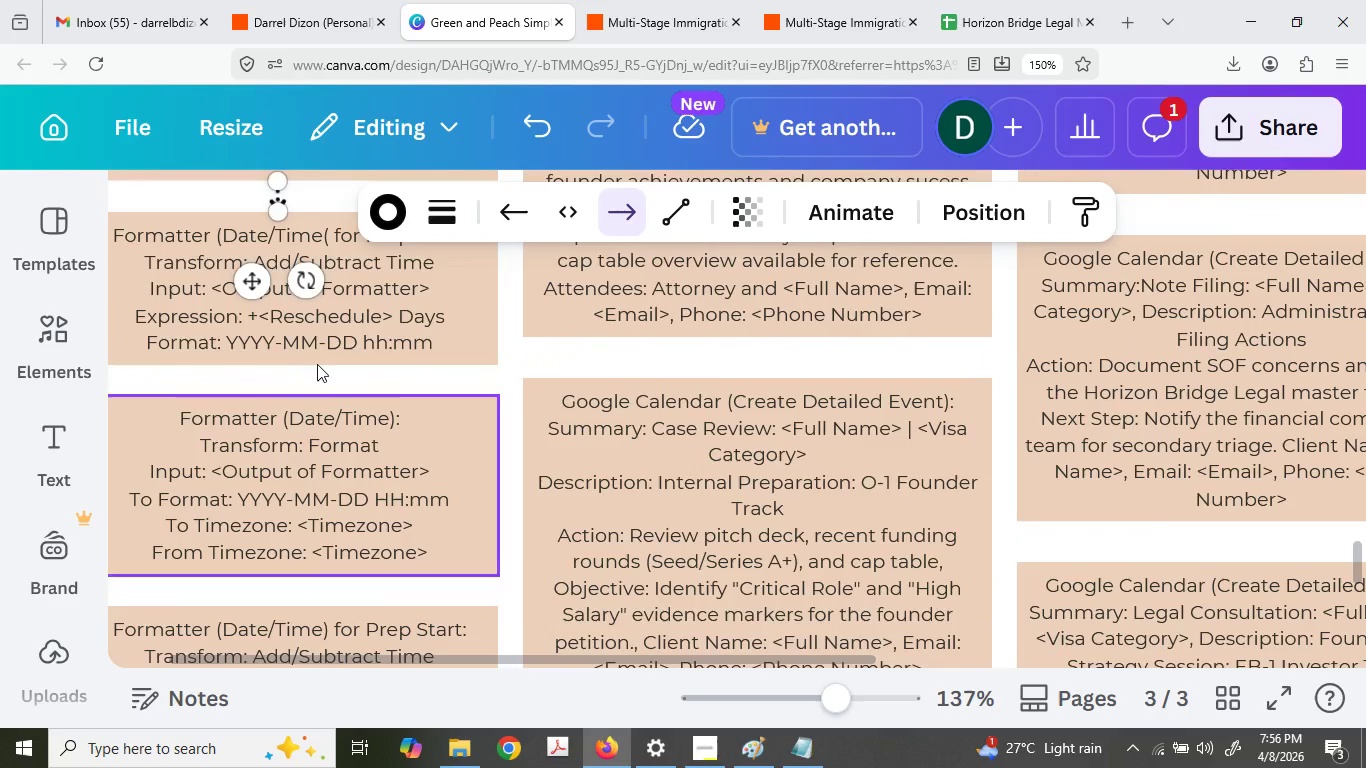 
left_click_drag(start_coordinate=[734, 417], to_coordinate=[276, 378])
 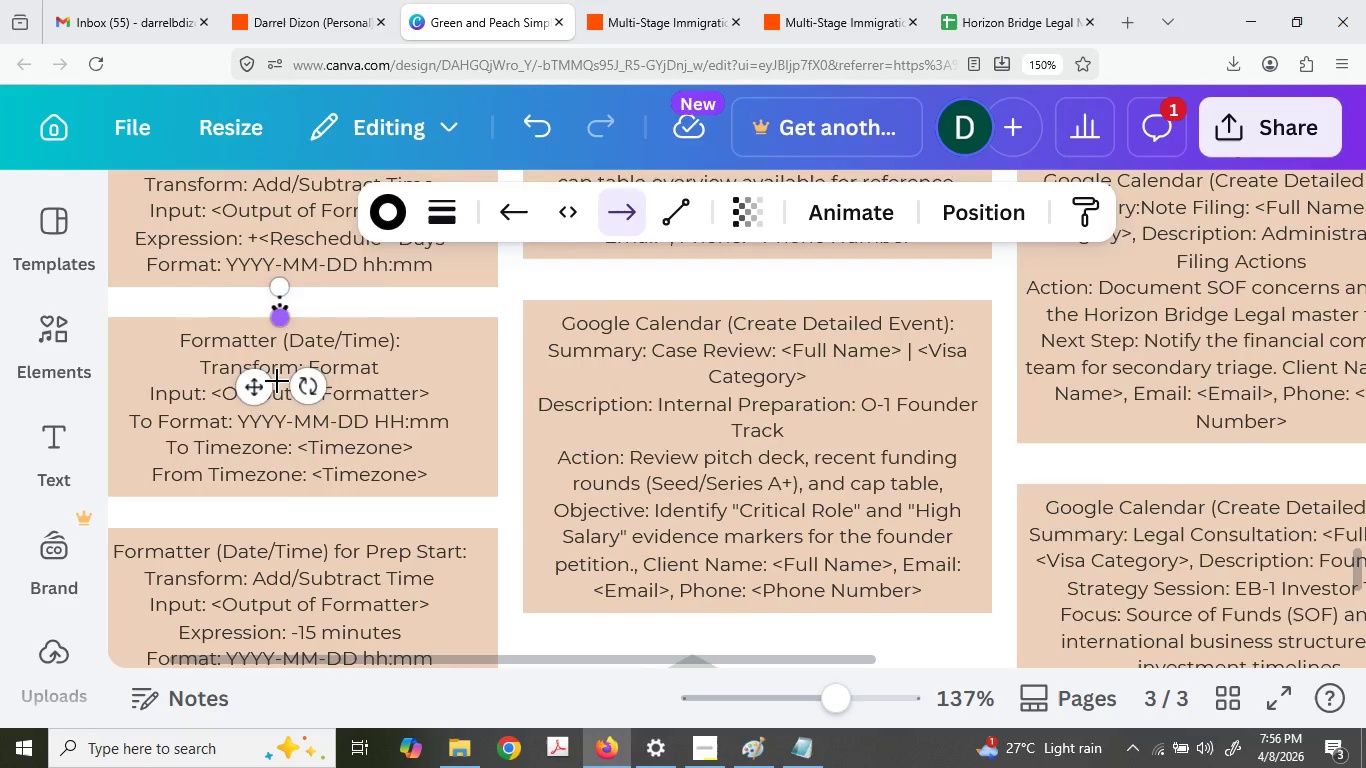 
key(Control+ControlLeft)
 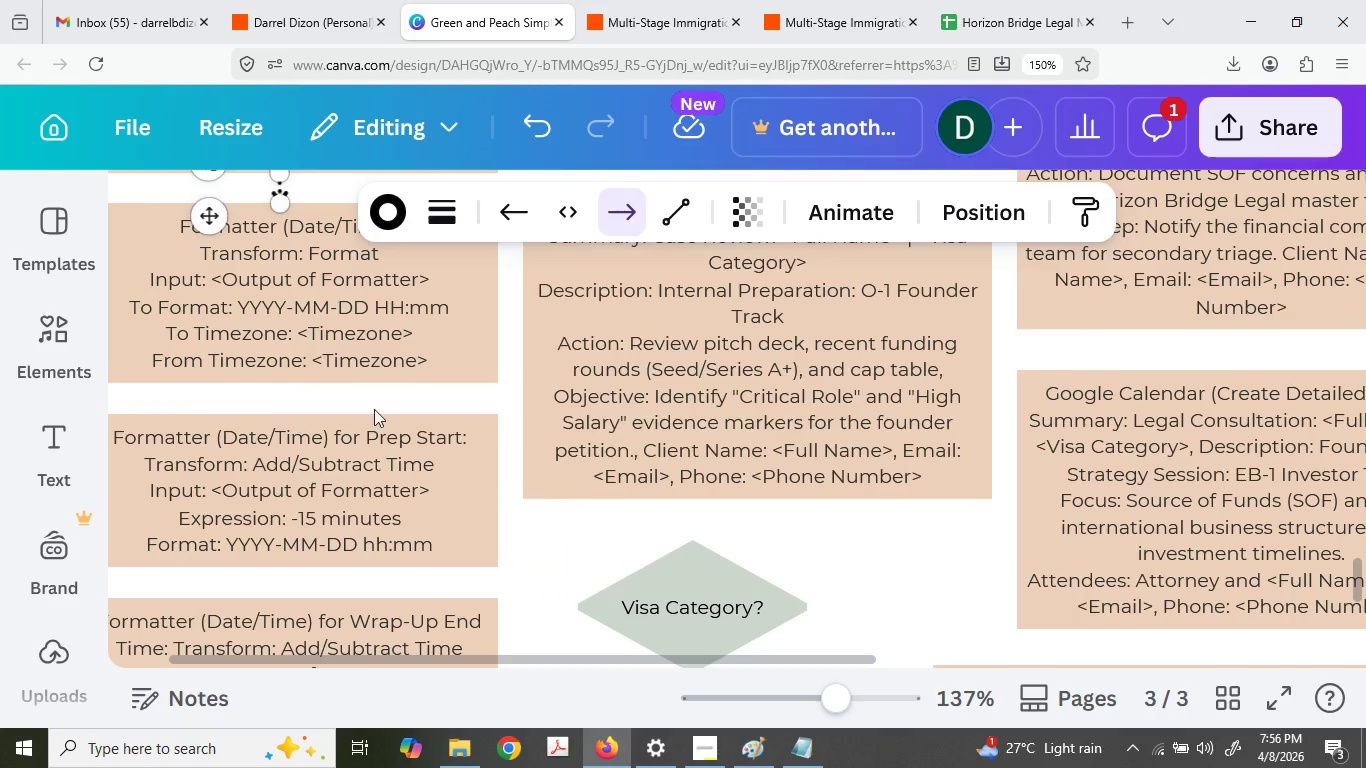 
key(Control+V)
 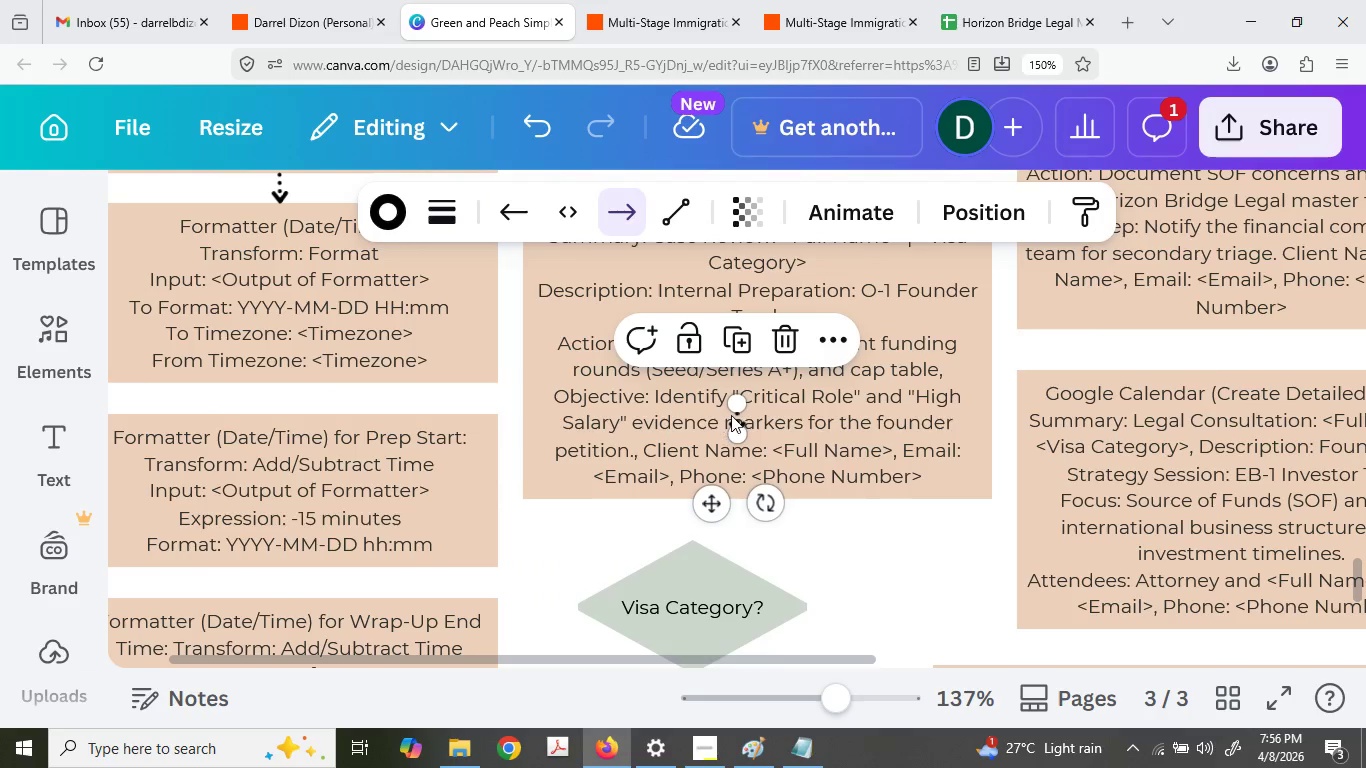 
scroll: coordinate [277, 381], scroll_direction: down, amount: 2.0
 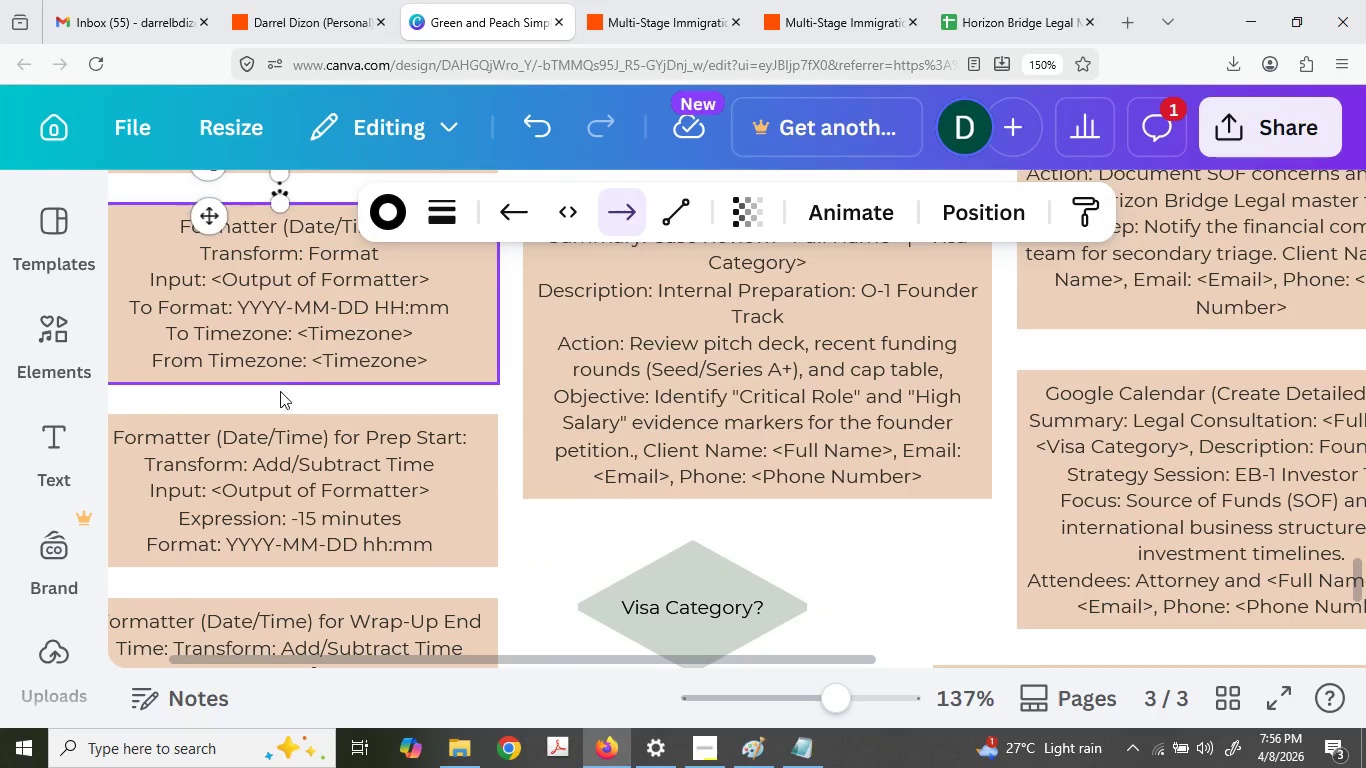 
left_click_drag(start_coordinate=[732, 414], to_coordinate=[699, 424])
 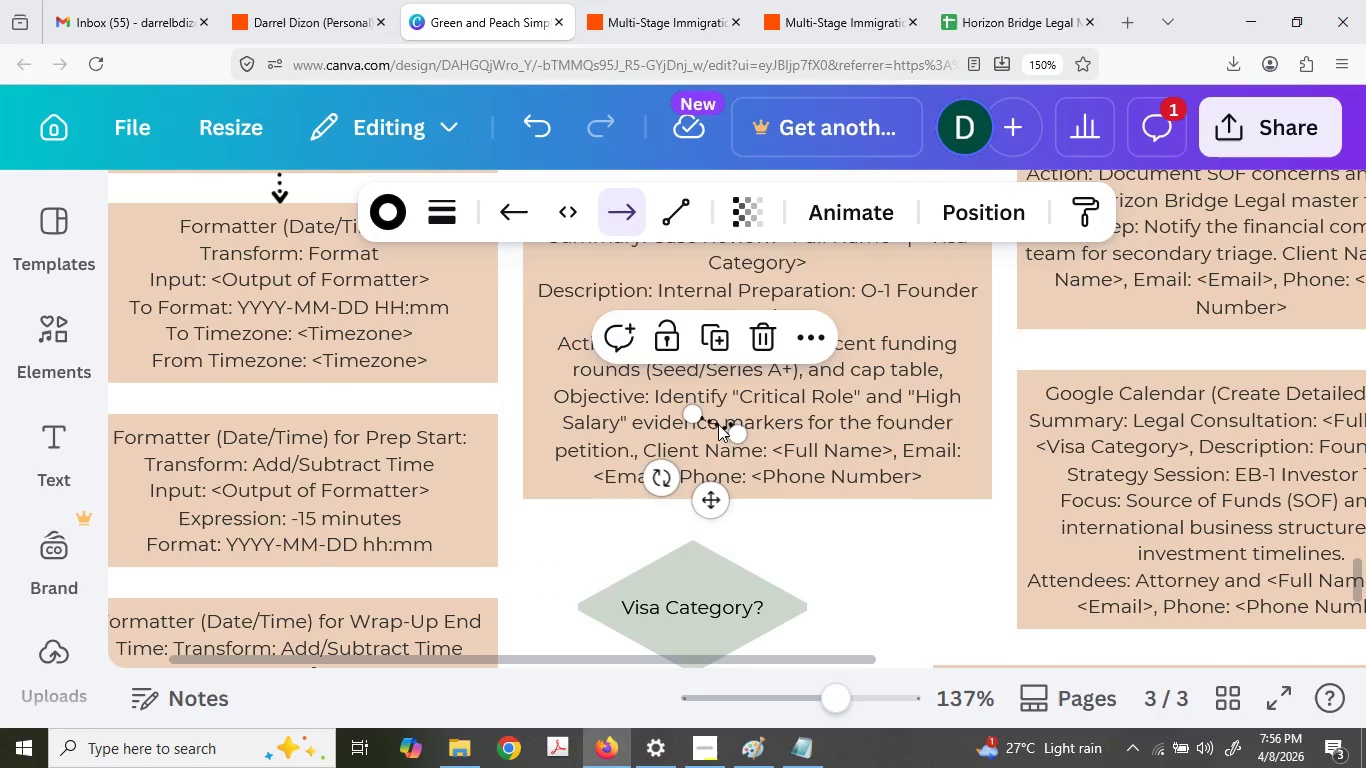 
key(Control+ControlLeft)
 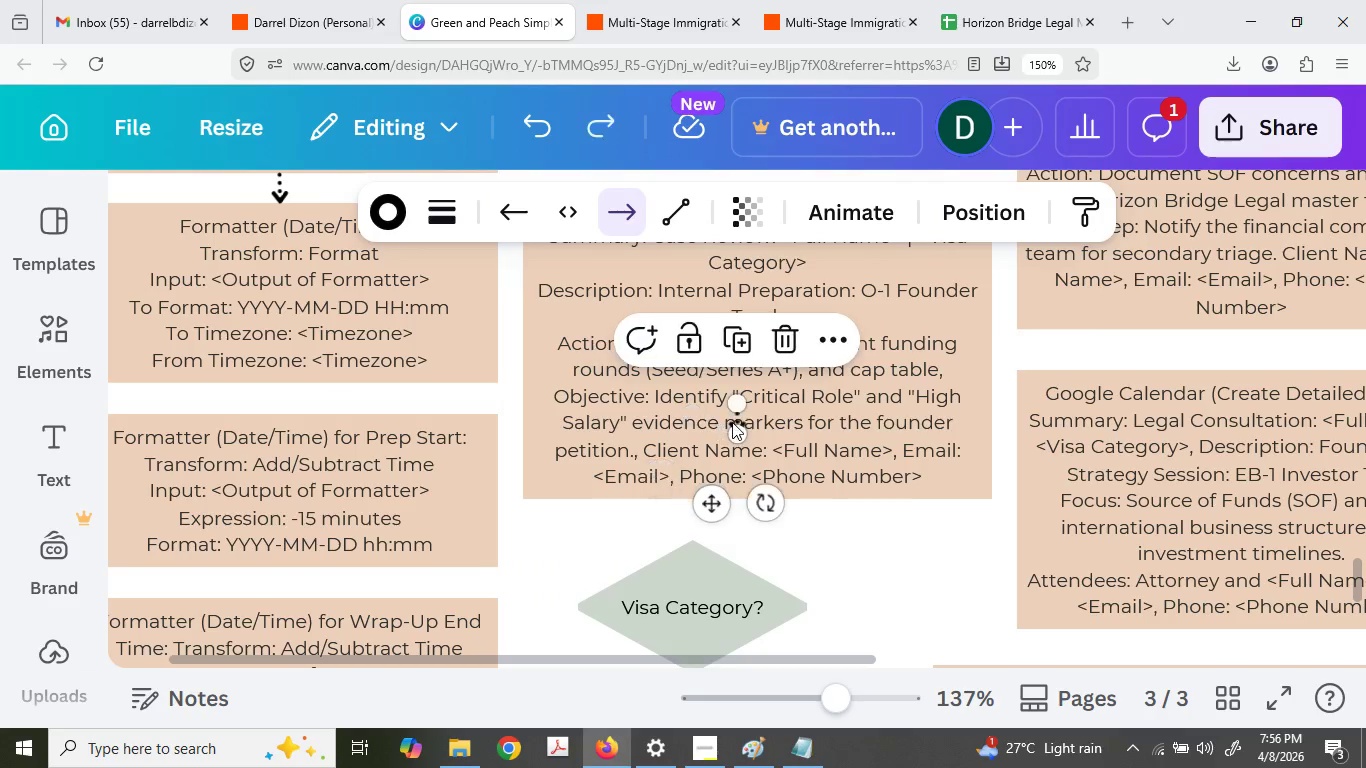 
key(Control+Z)
 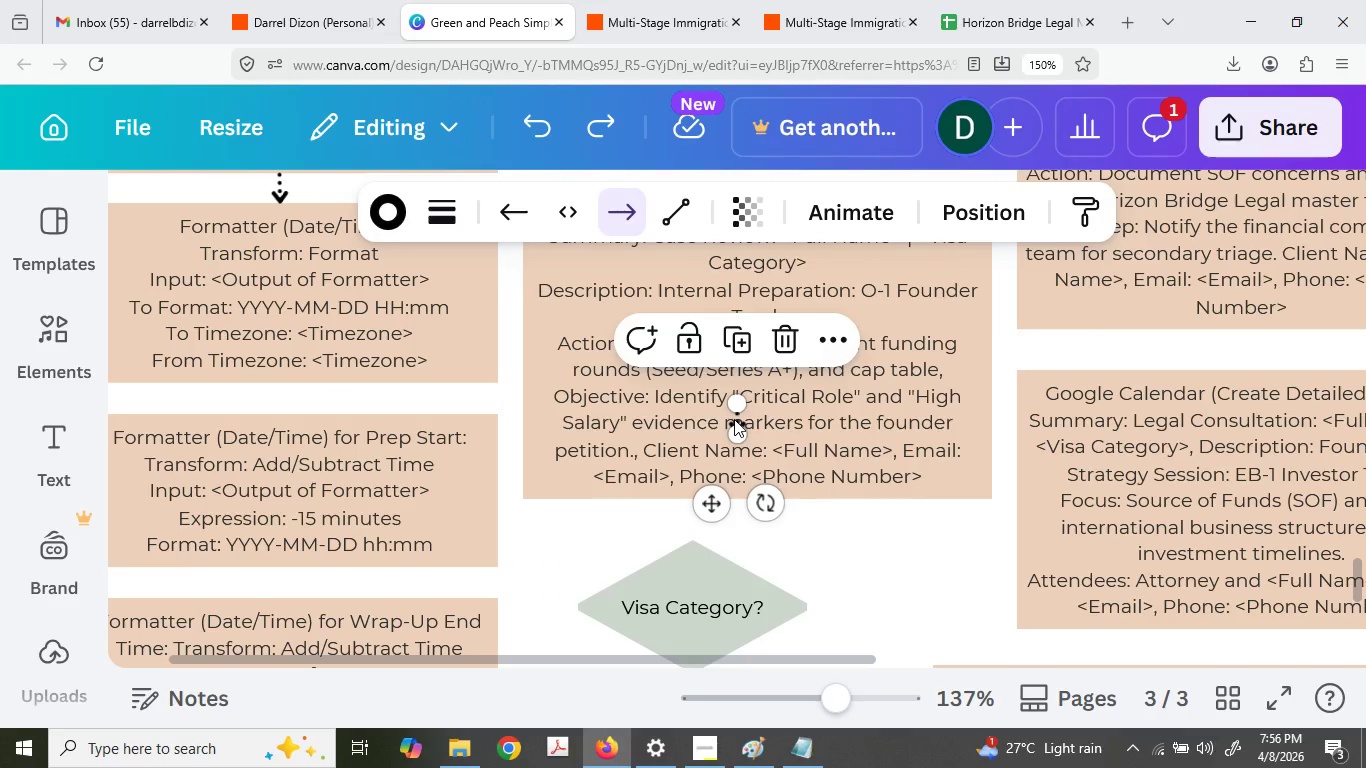 
left_click_drag(start_coordinate=[734, 419], to_coordinate=[277, 400])
 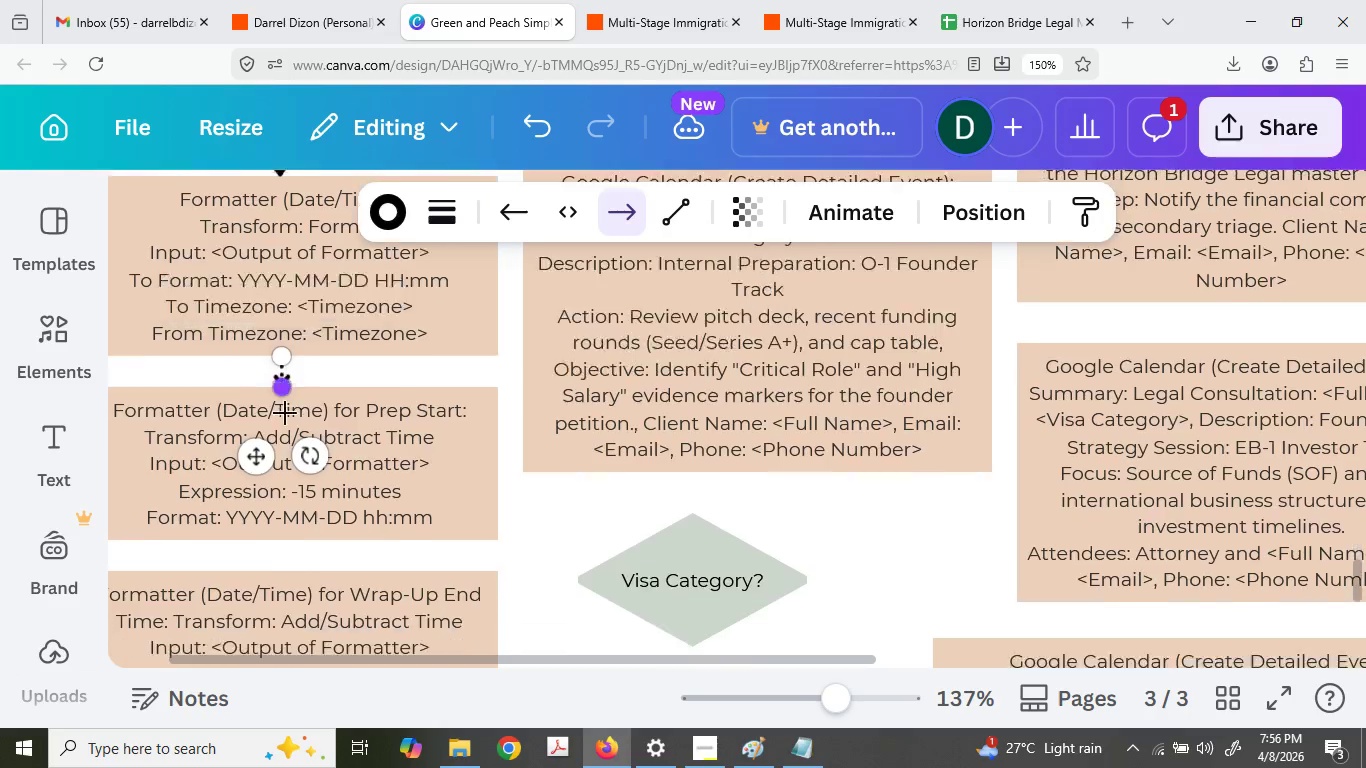 
key(Control+ControlLeft)
 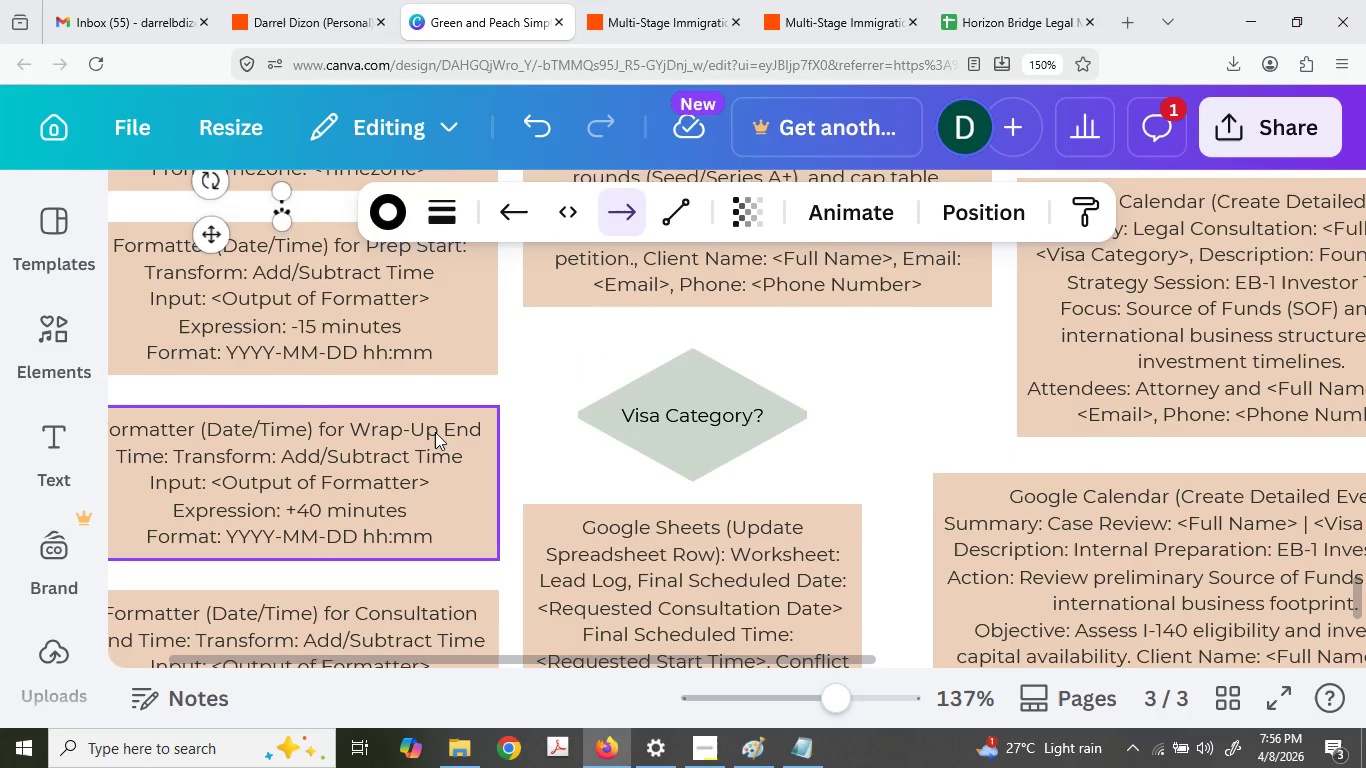 
key(Control+V)
 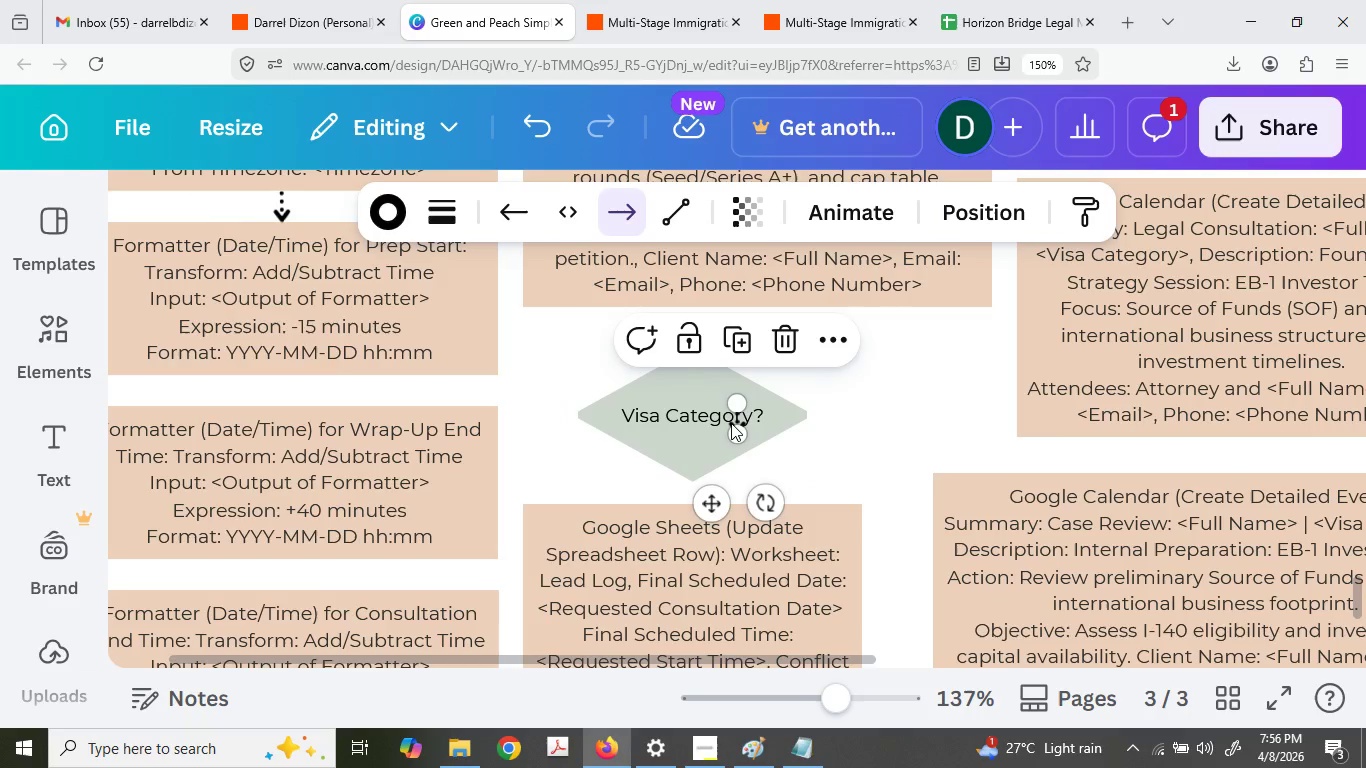 
scroll: coordinate [285, 413], scroll_direction: down, amount: 2.0
 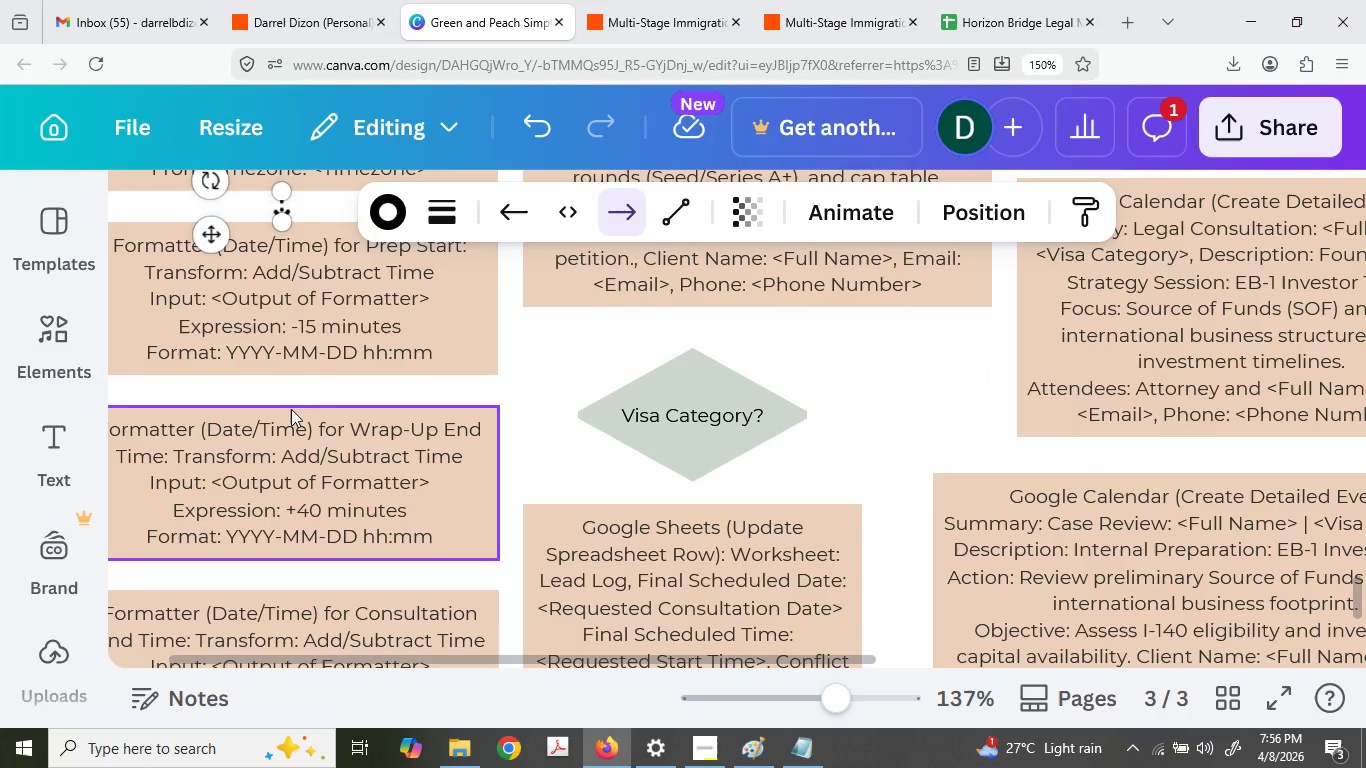 
left_click_drag(start_coordinate=[731, 422], to_coordinate=[275, 391])
 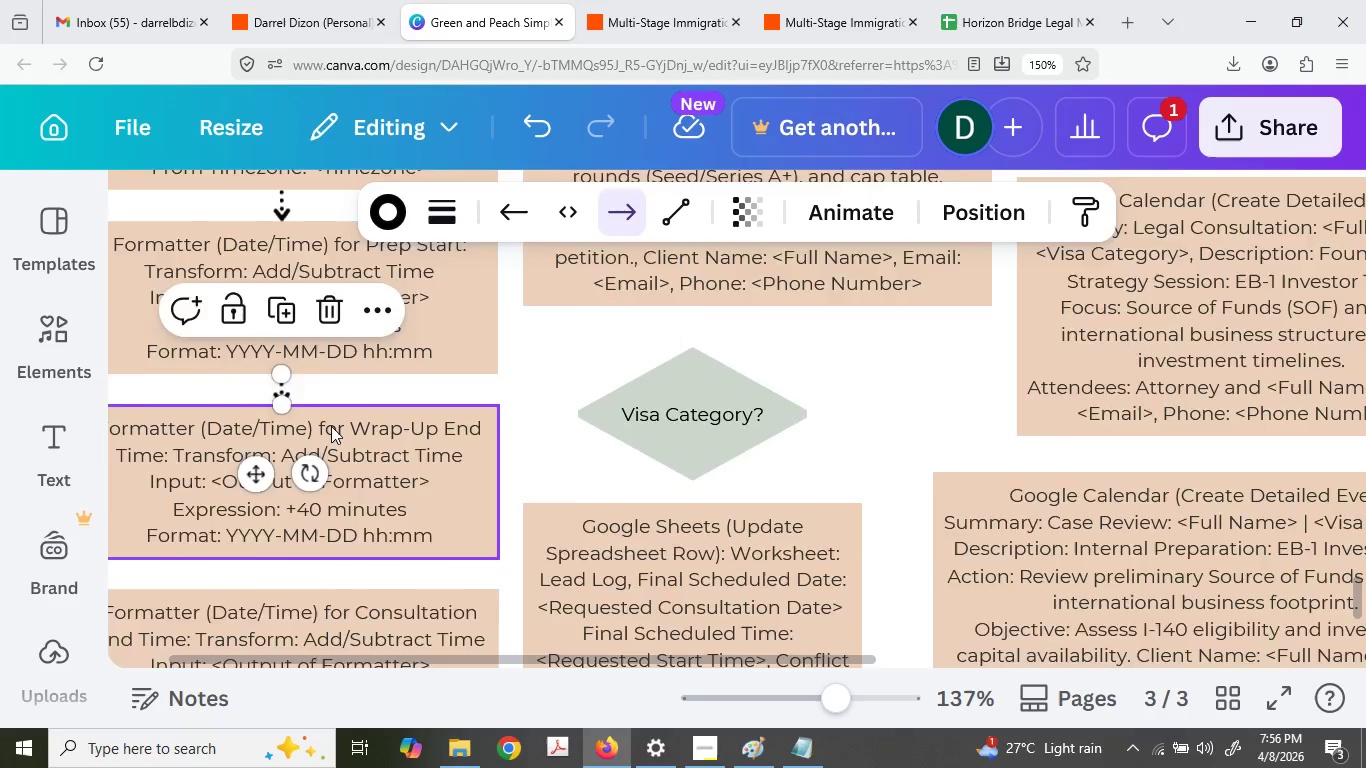 
key(Control+ControlLeft)
 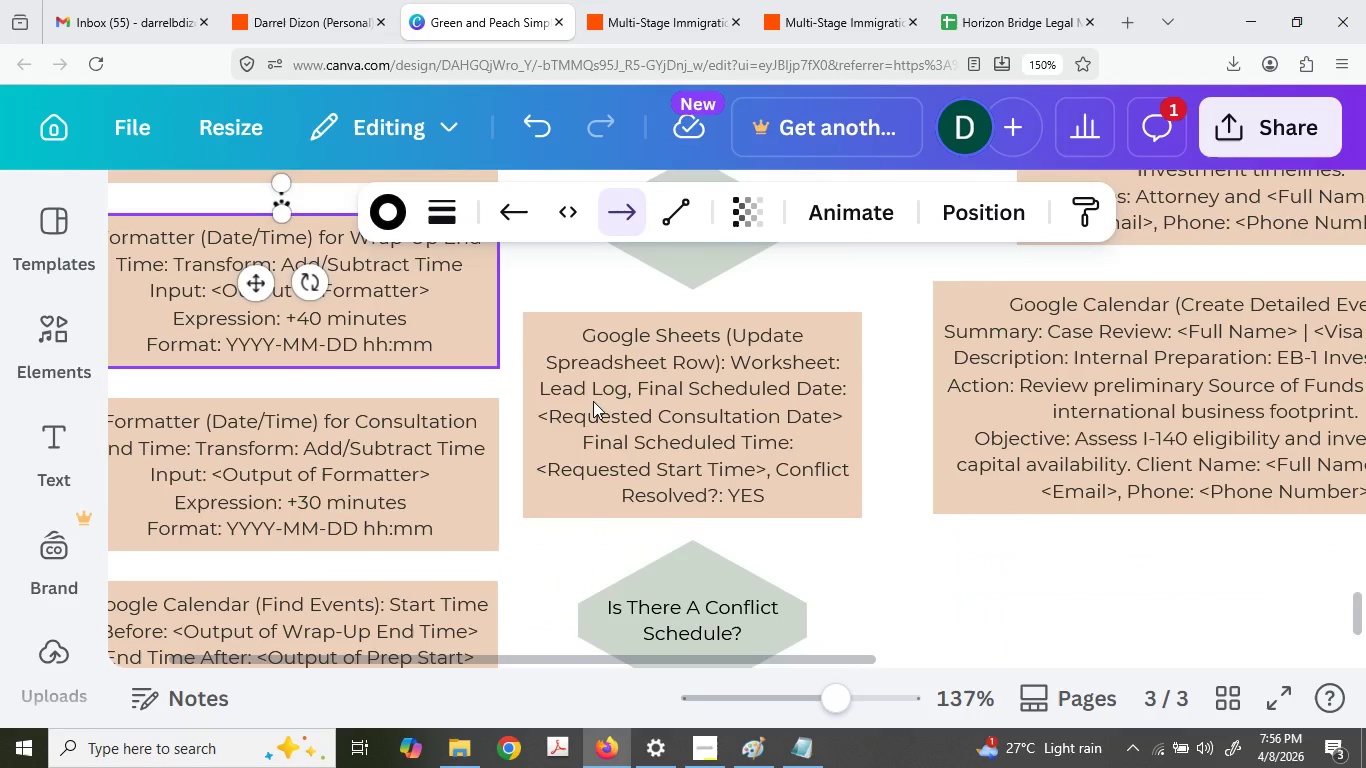 
key(Control+V)
 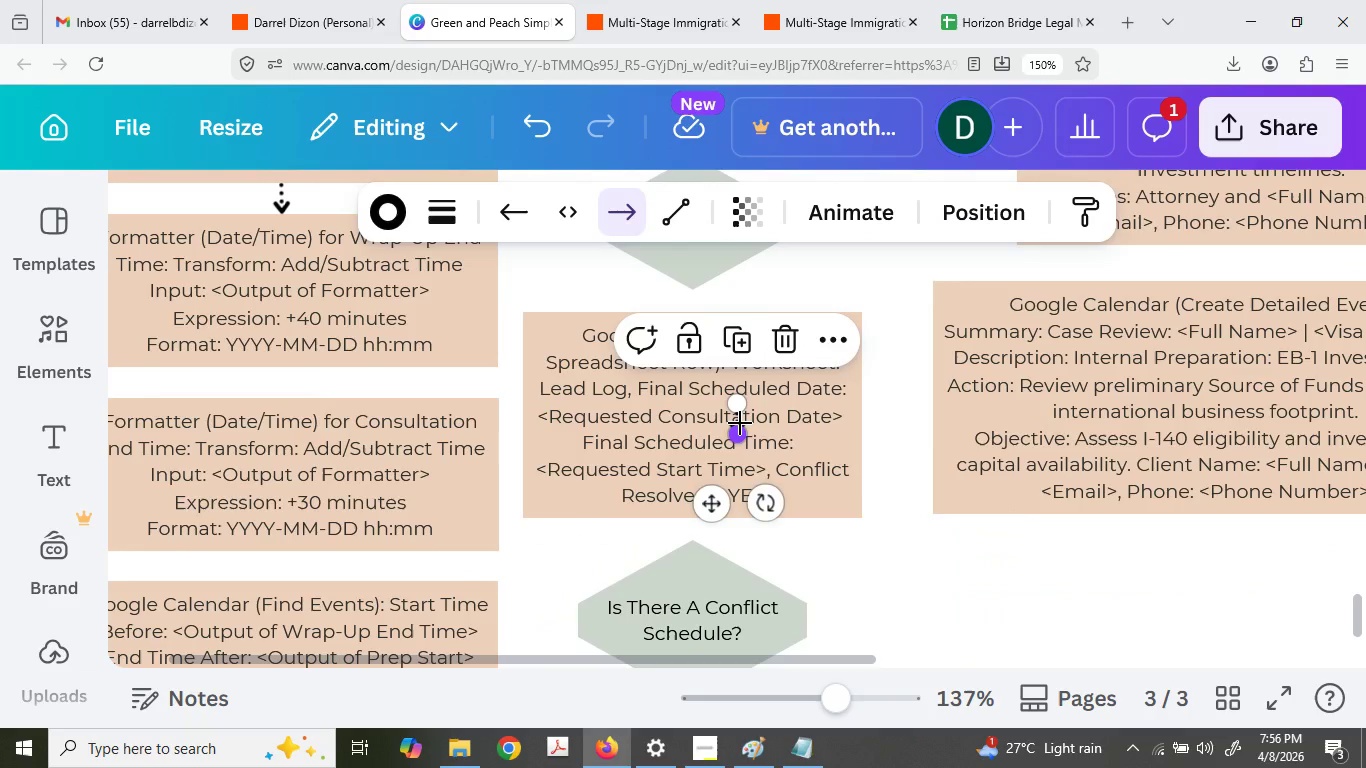 
scroll: coordinate [331, 426], scroll_direction: down, amount: 2.0
 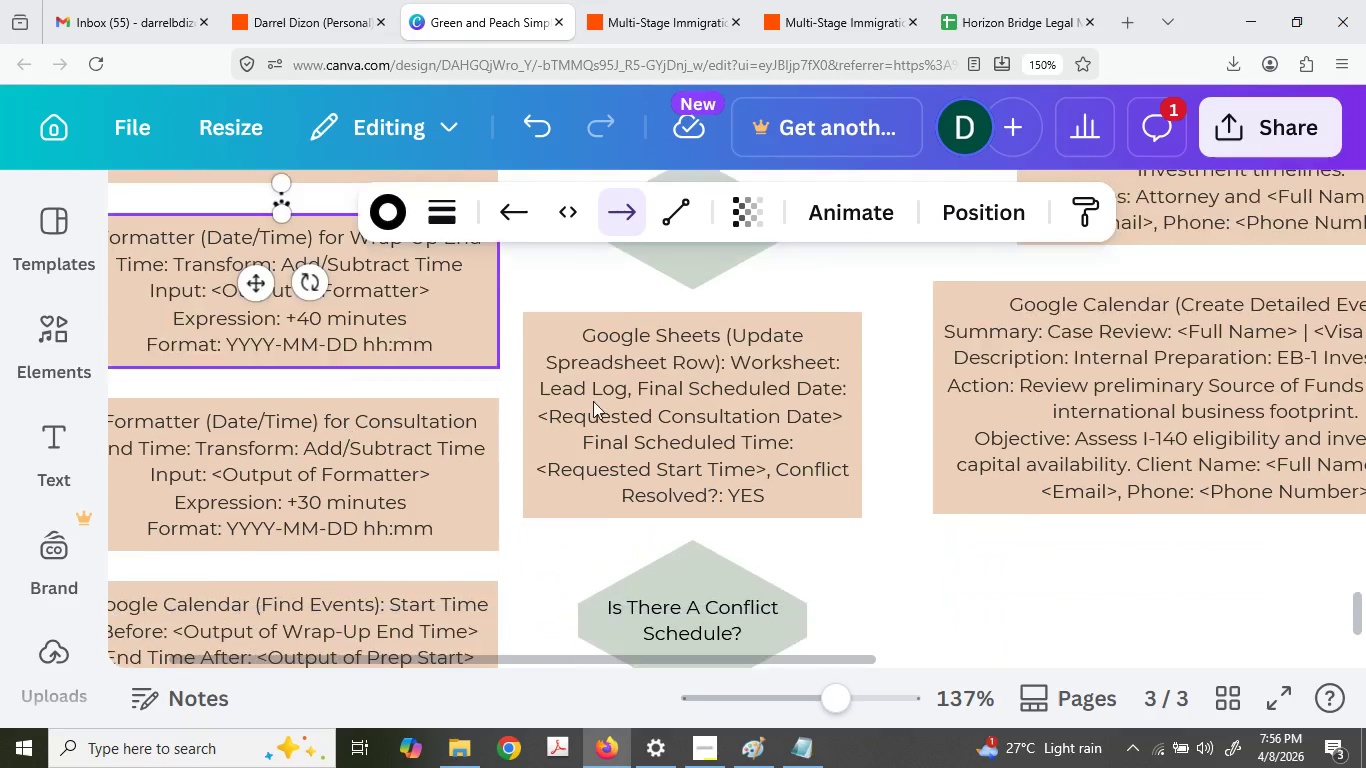 
left_click_drag(start_coordinate=[740, 421], to_coordinate=[284, 387])
 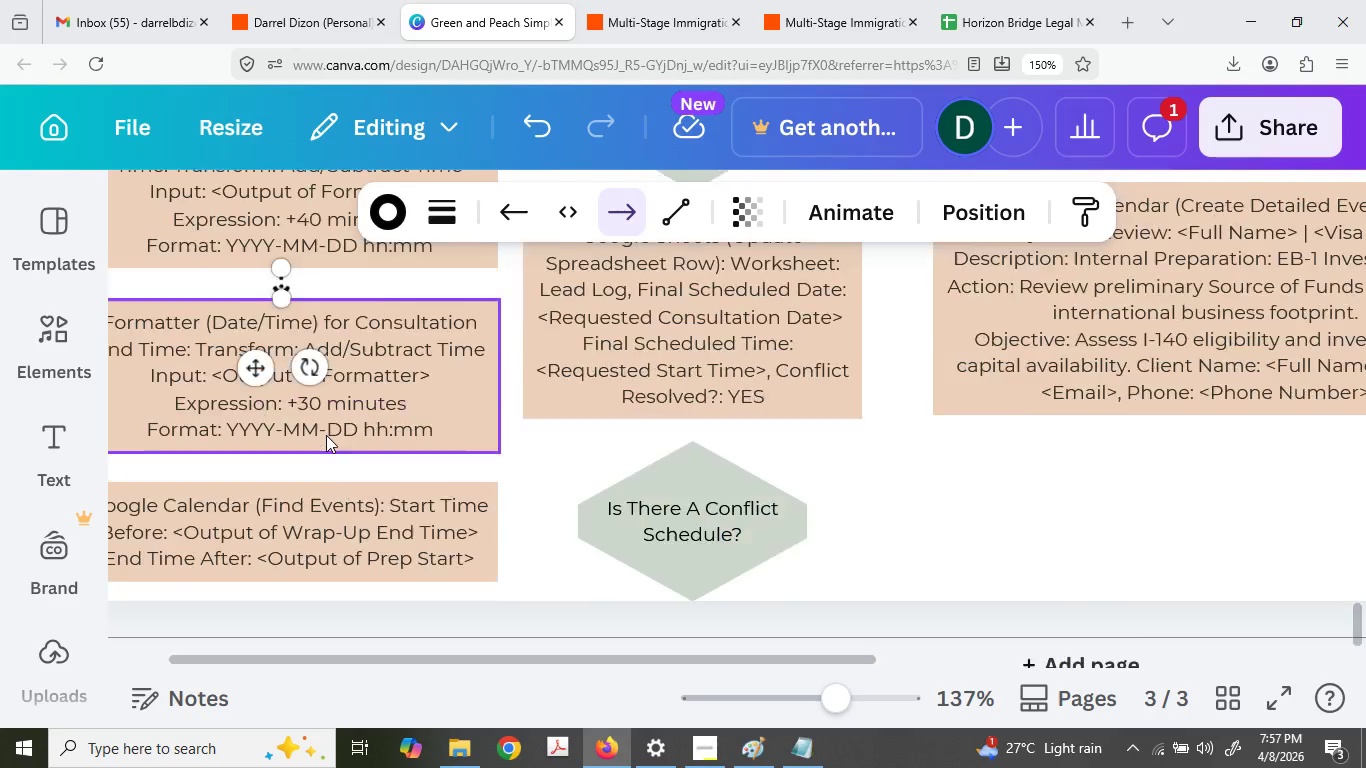 
key(Control+ControlLeft)
 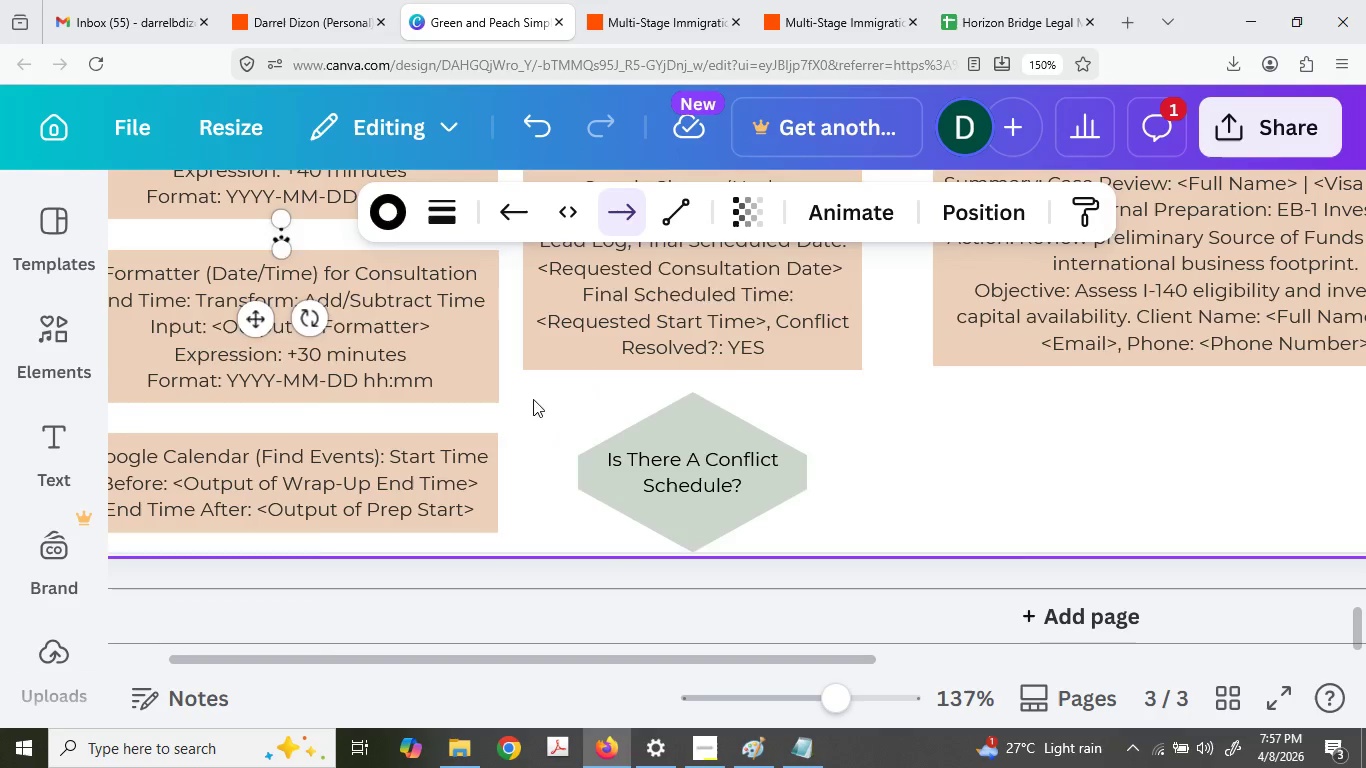 
key(Control+V)
 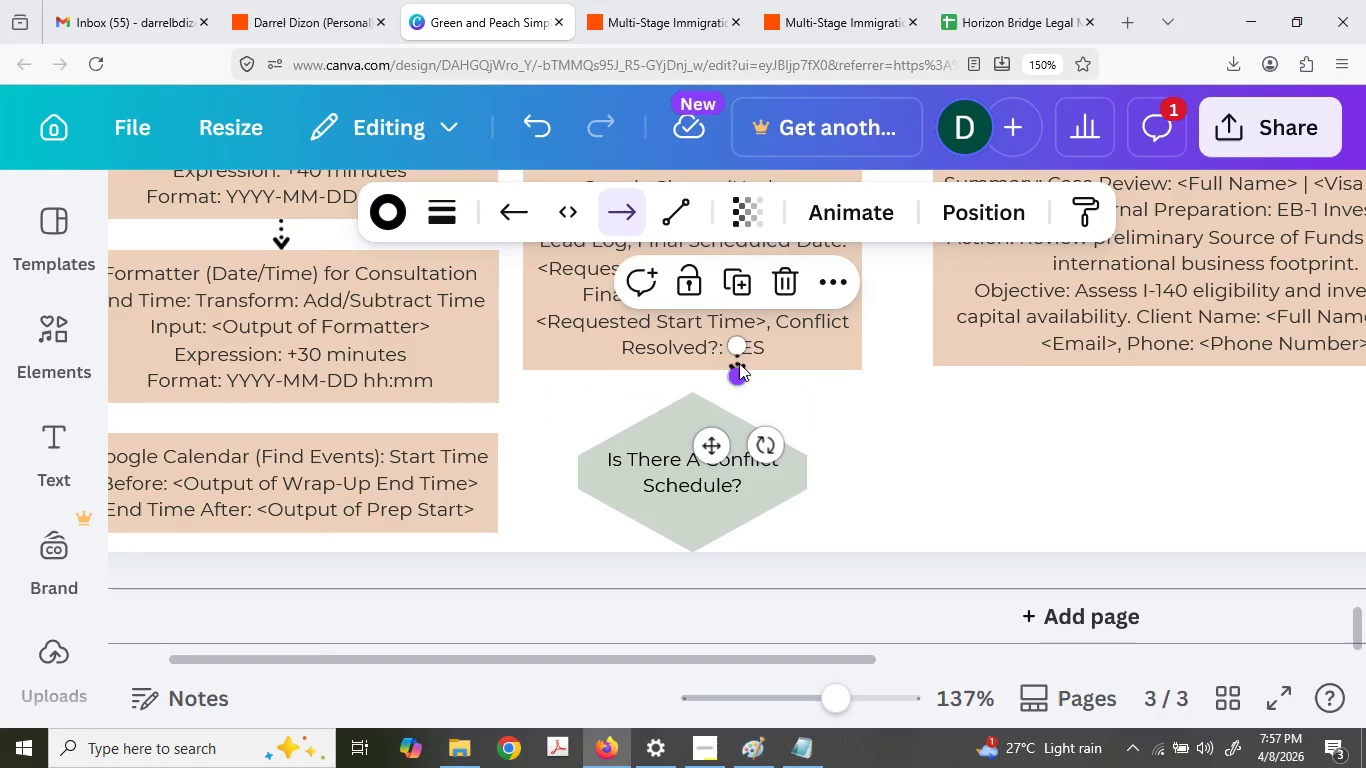 
scroll: coordinate [326, 435], scroll_direction: down, amount: 3.0
 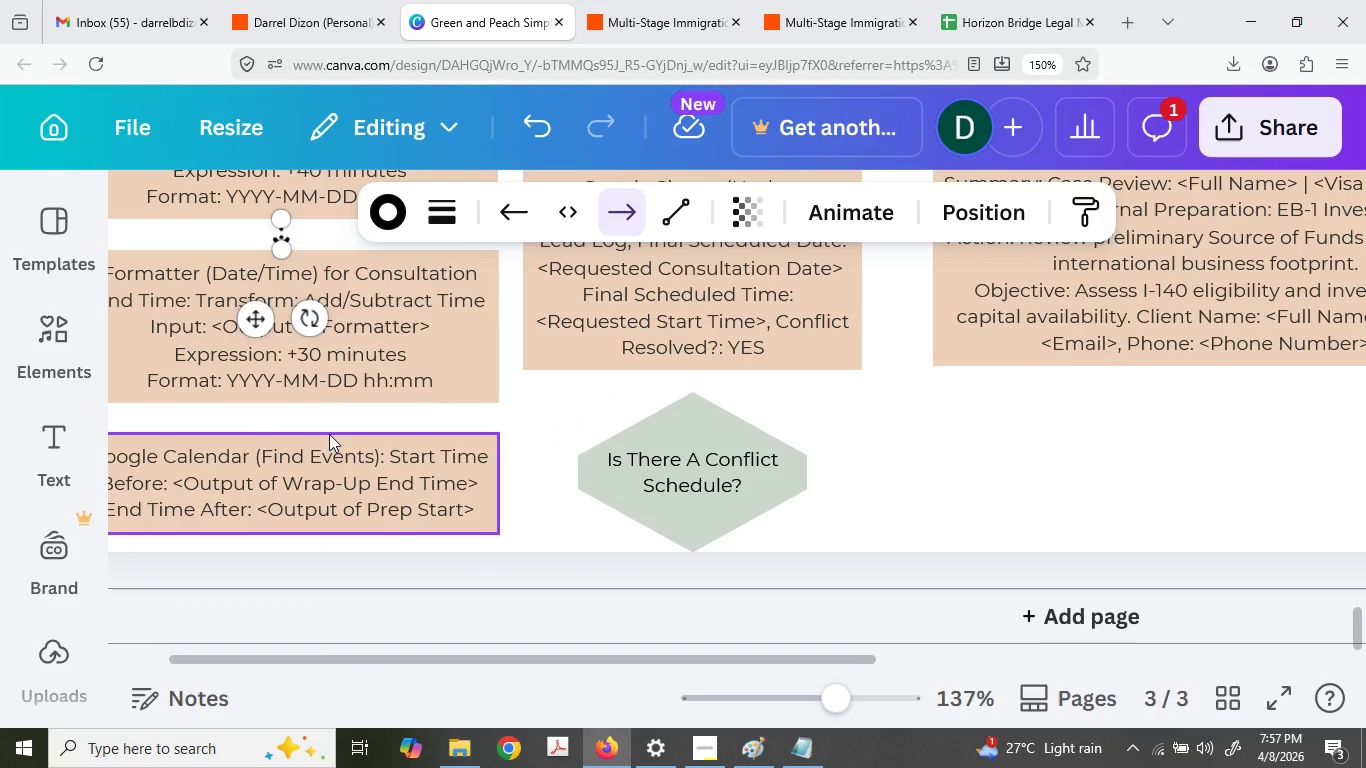 
left_click_drag(start_coordinate=[738, 359], to_coordinate=[279, 422])
 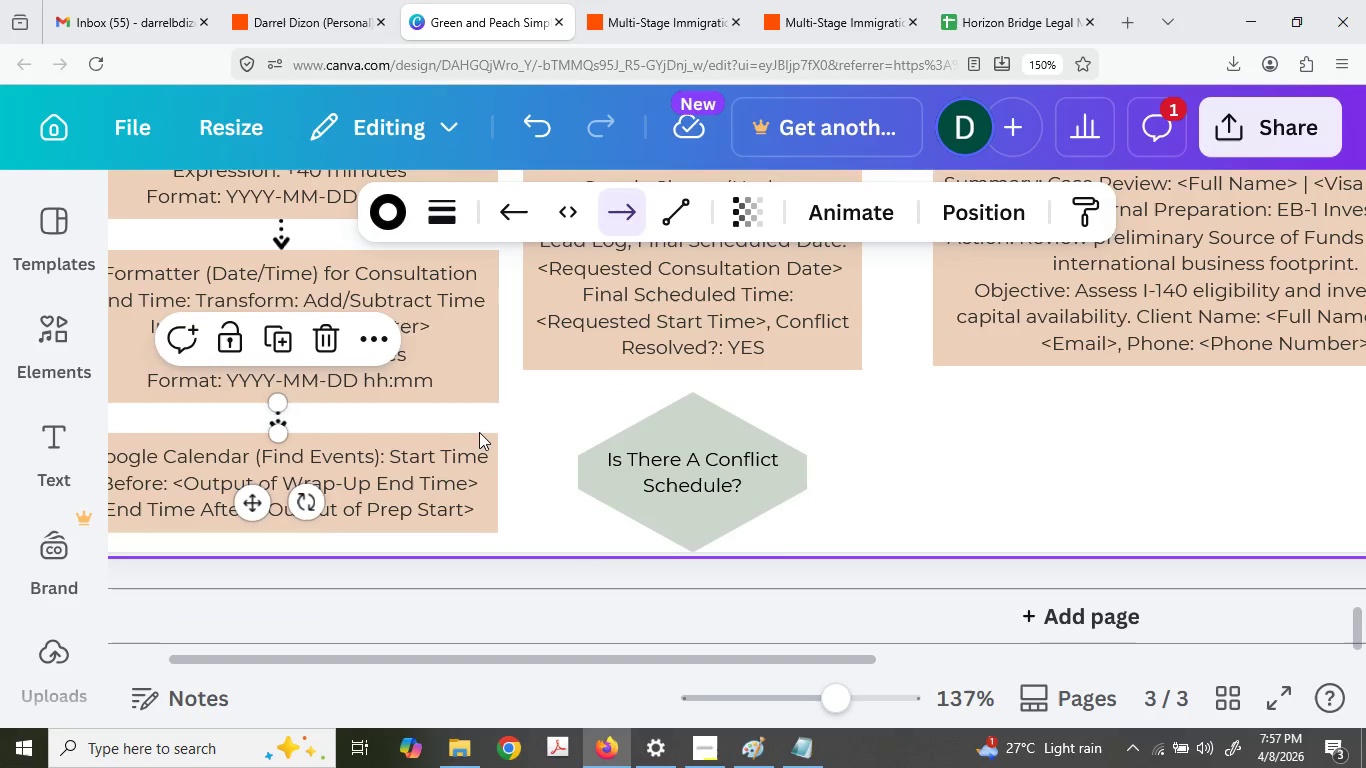 
key(Control+ControlLeft)
 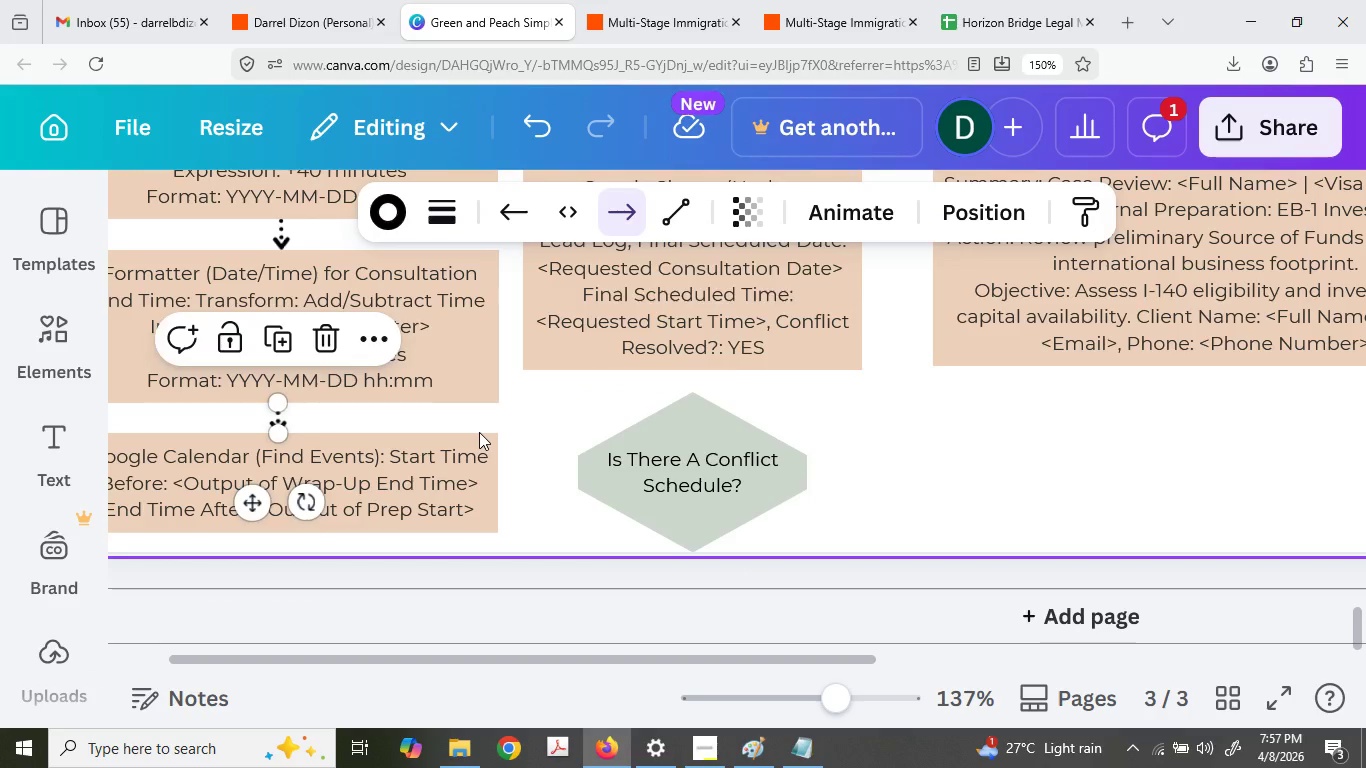 
key(Control+V)
 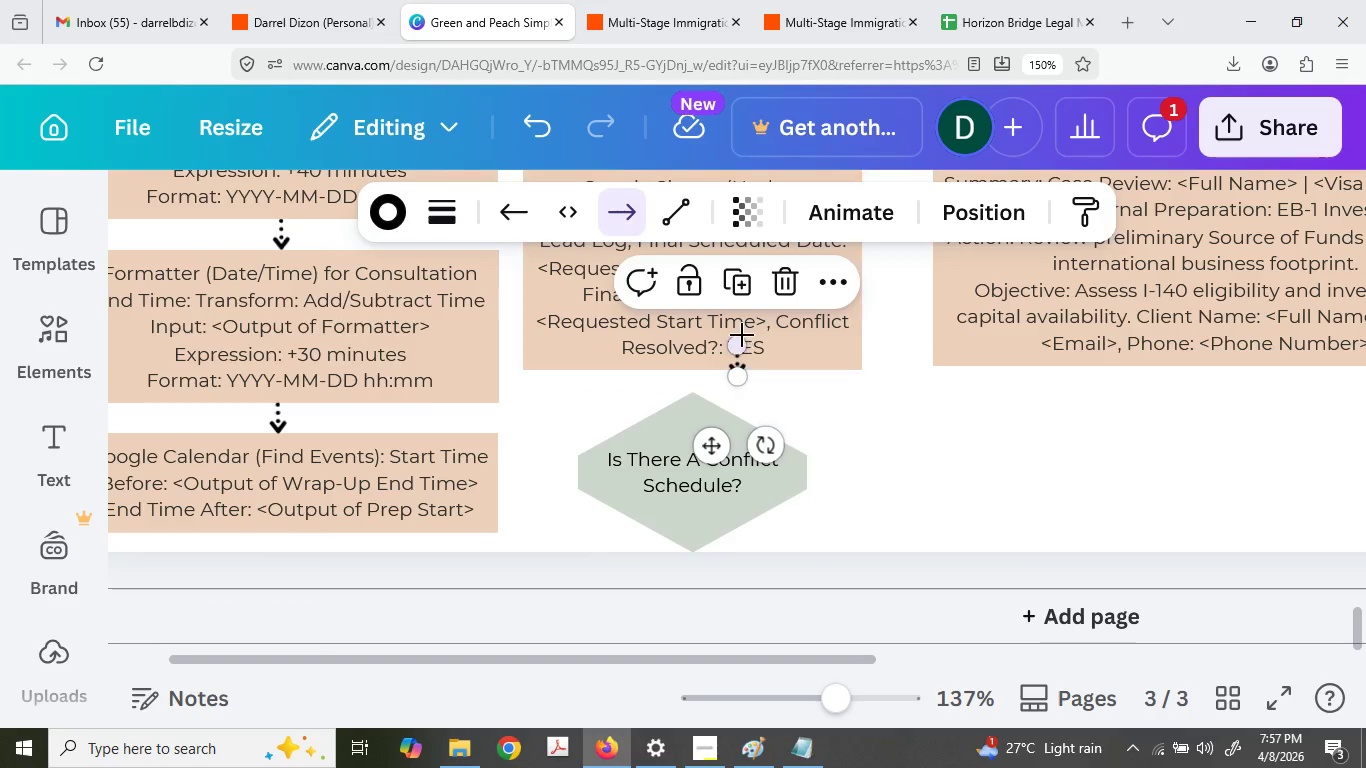 
left_click_drag(start_coordinate=[741, 337], to_coordinate=[495, 485])
 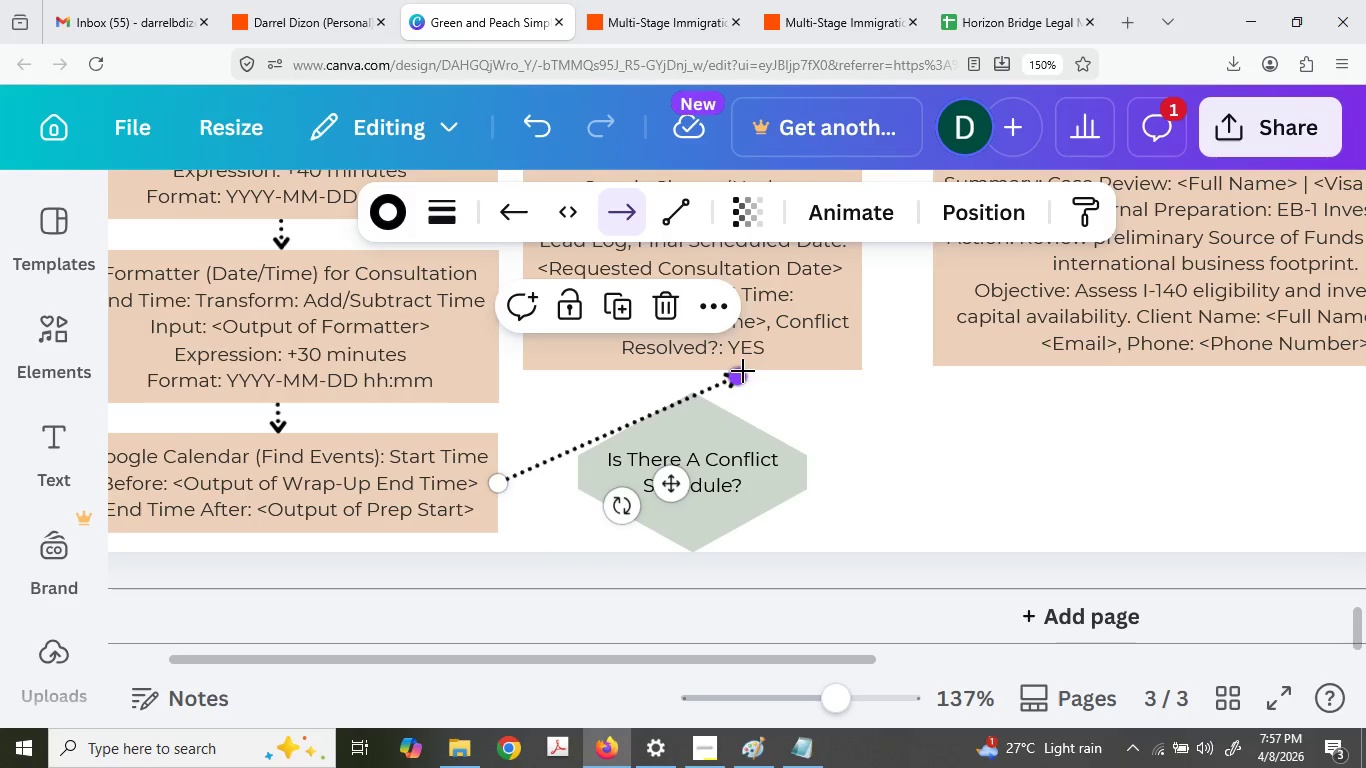 
left_click_drag(start_coordinate=[743, 371], to_coordinate=[576, 483])
 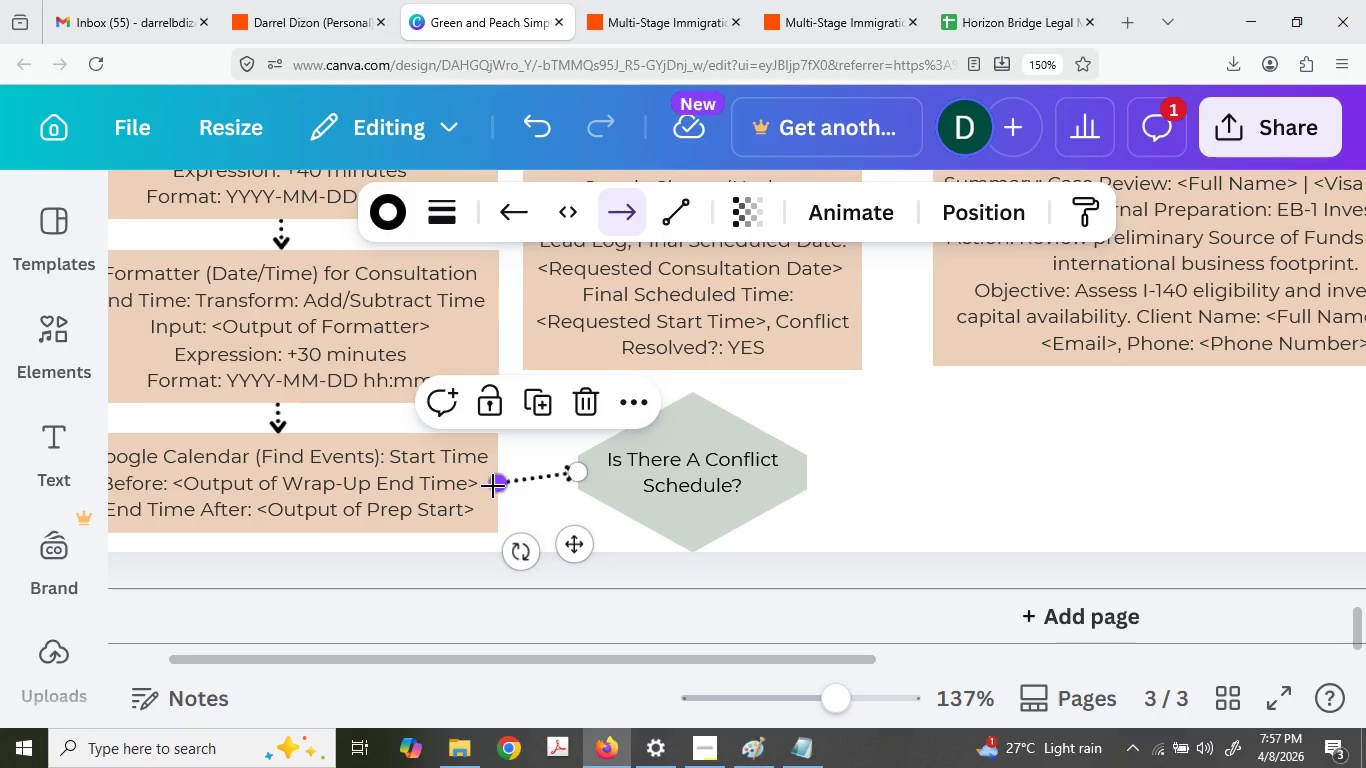 
left_click_drag(start_coordinate=[493, 486], to_coordinate=[491, 472])
 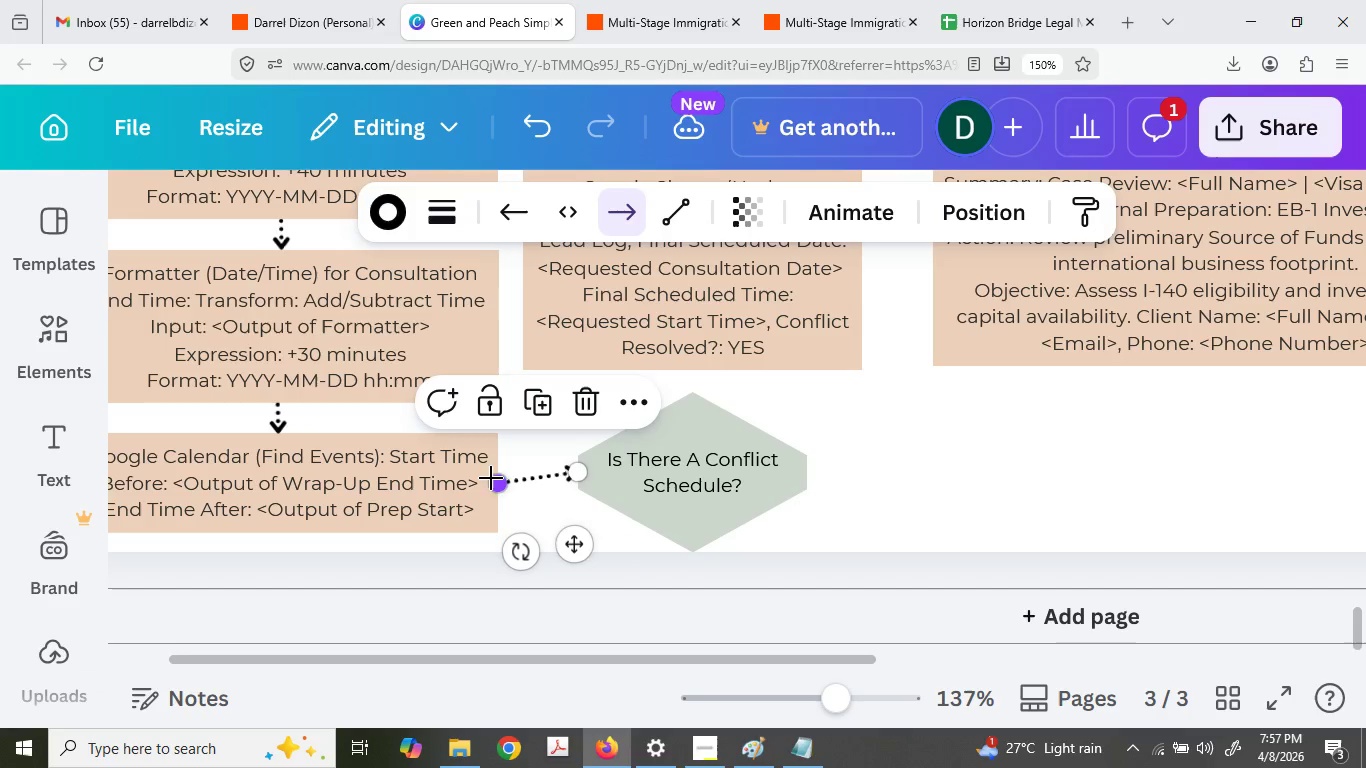 
left_click_drag(start_coordinate=[491, 478], to_coordinate=[499, 461])
 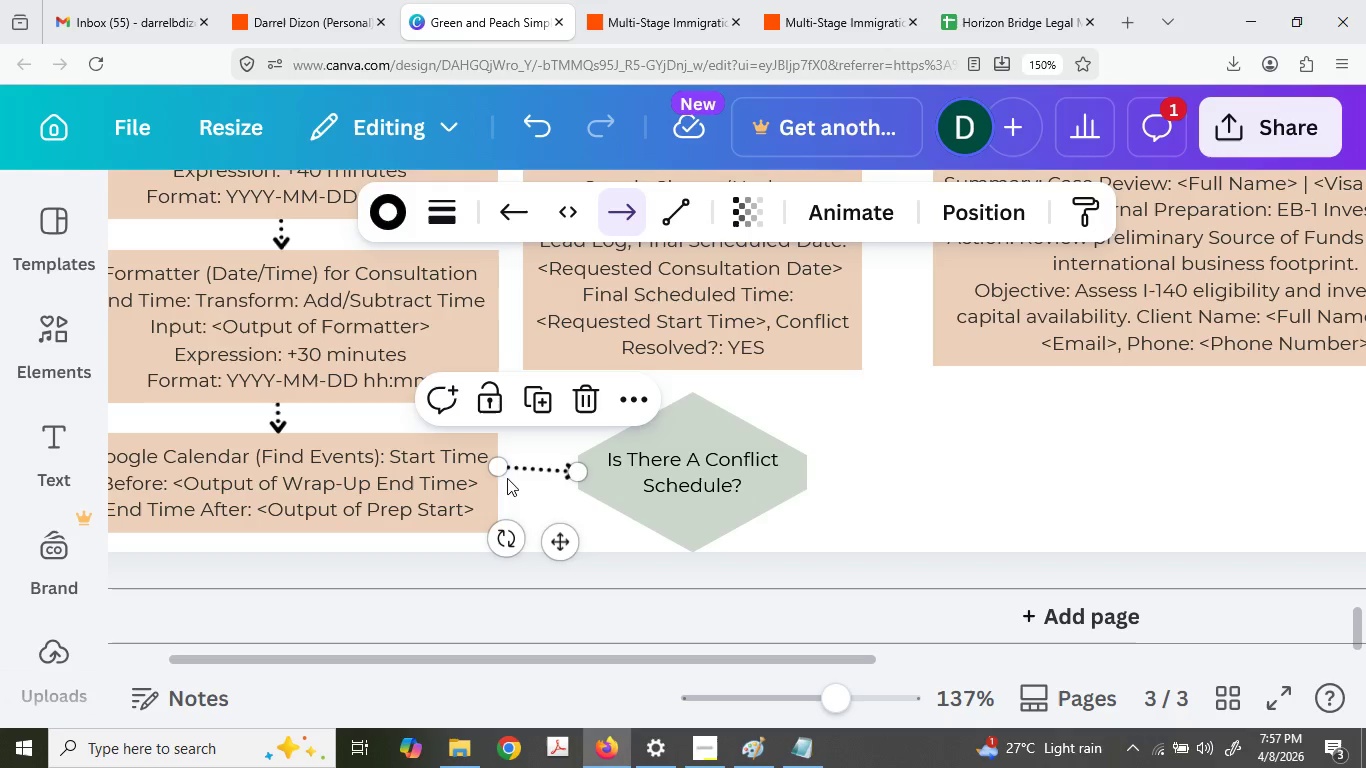 
hold_key(key=ControlLeft, duration=0.62)
 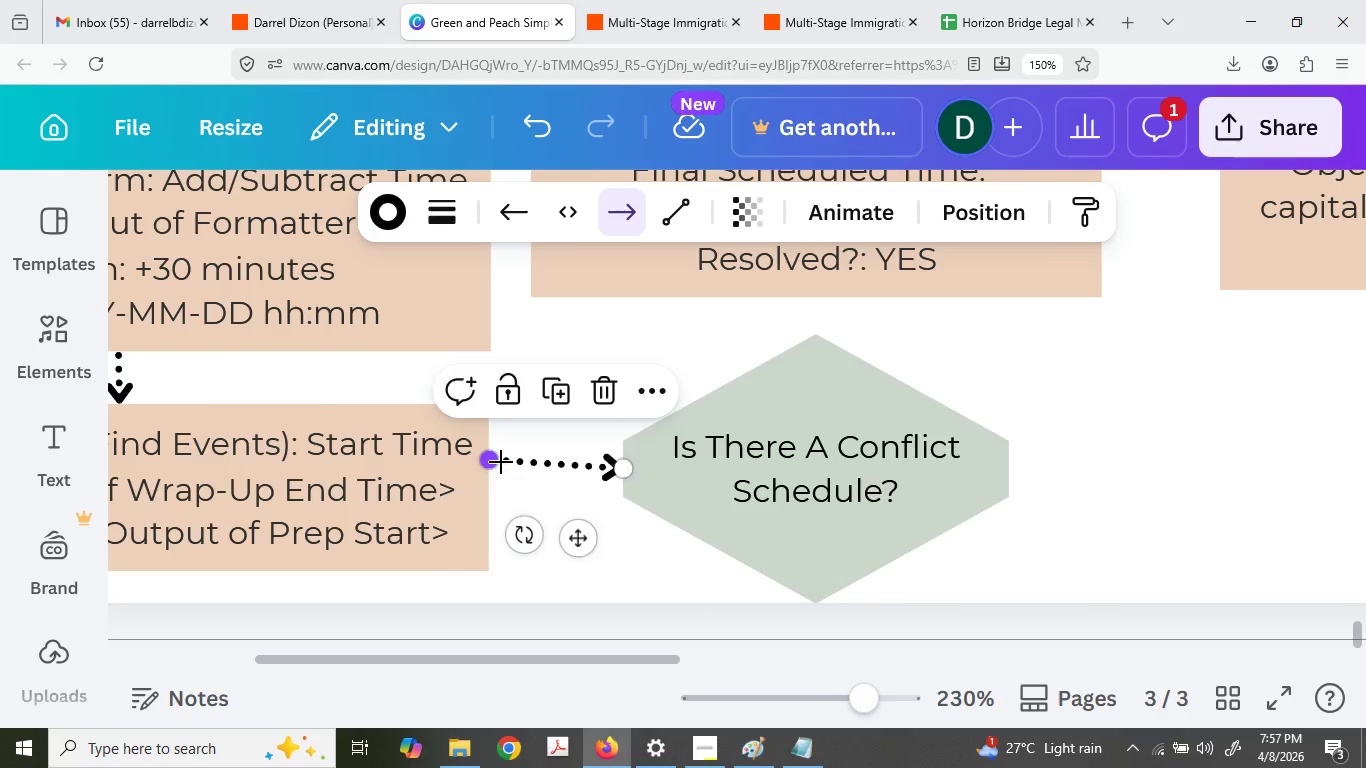 
left_click_drag(start_coordinate=[500, 456], to_coordinate=[501, 462])
 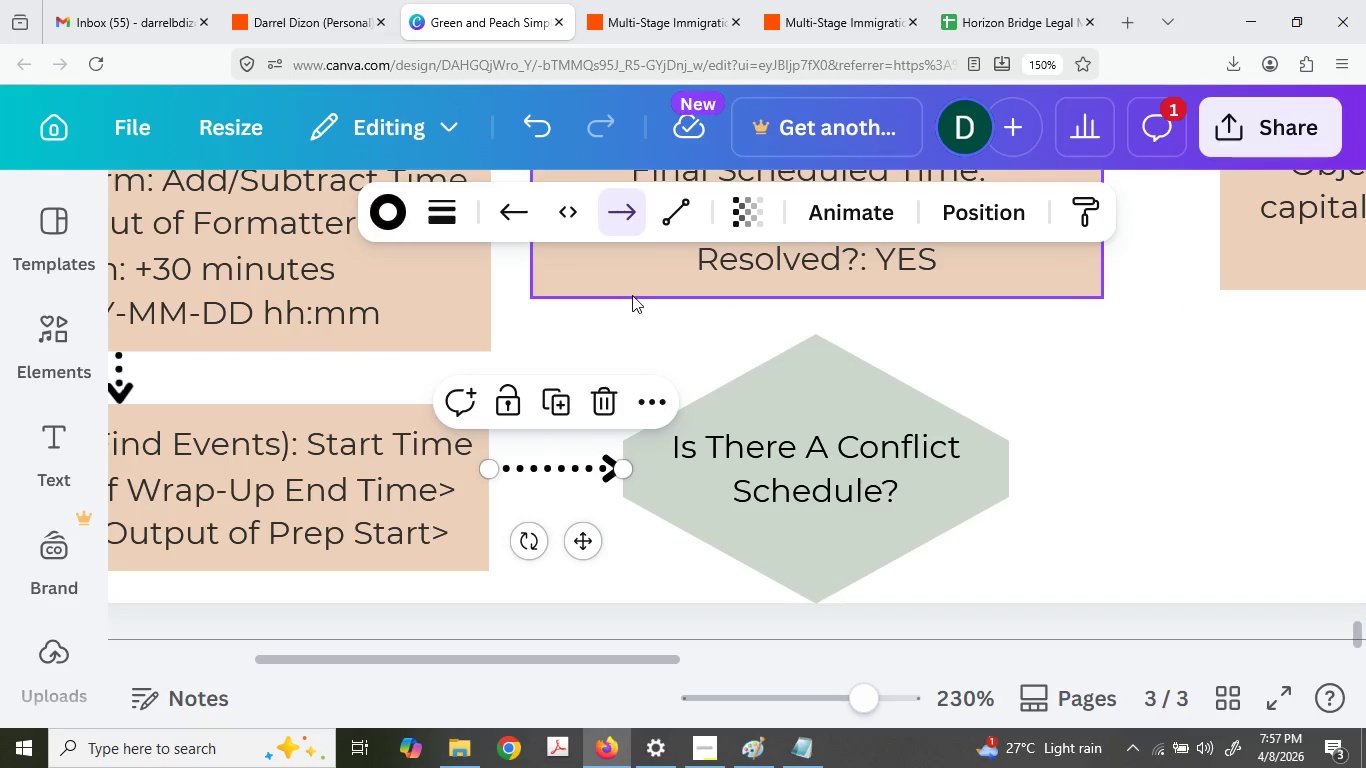 
scroll: coordinate [512, 474], scroll_direction: up, amount: 4.0
 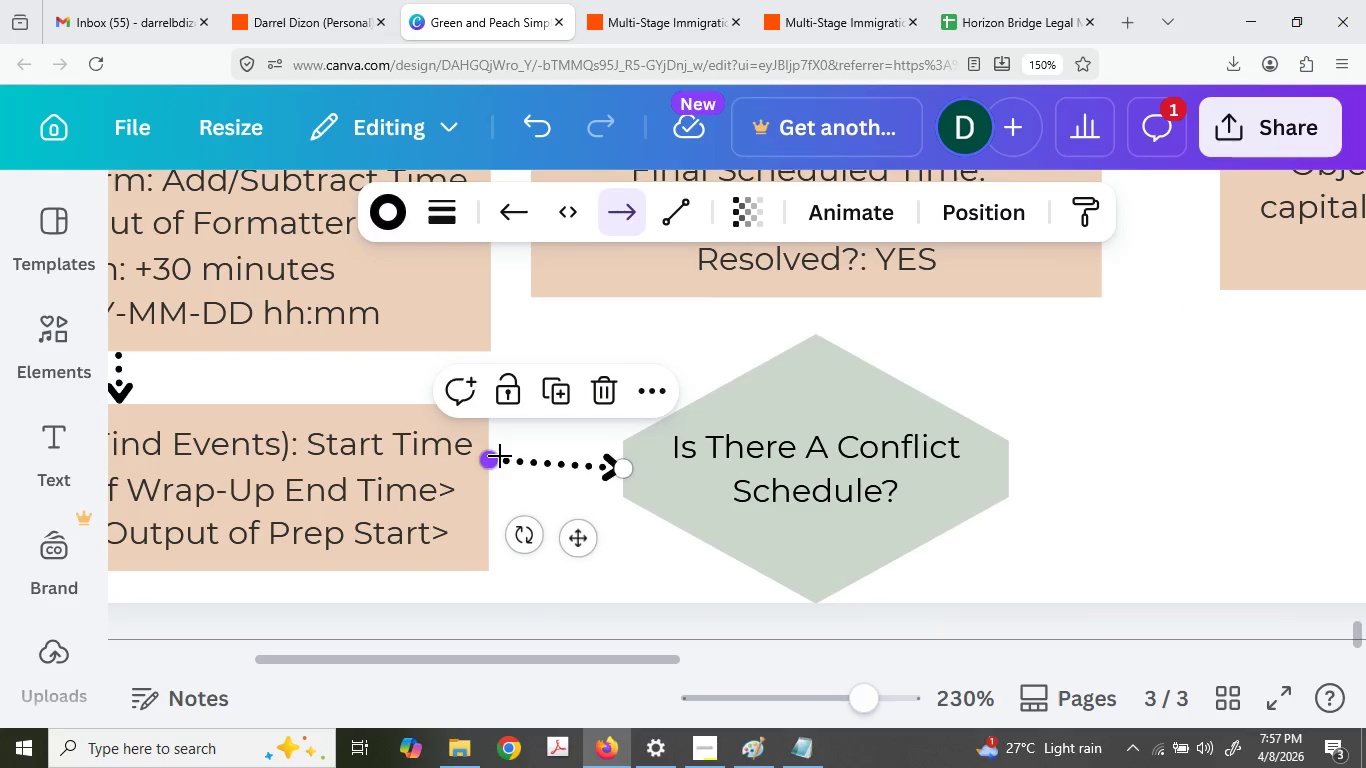 
left_click([632, 295])
 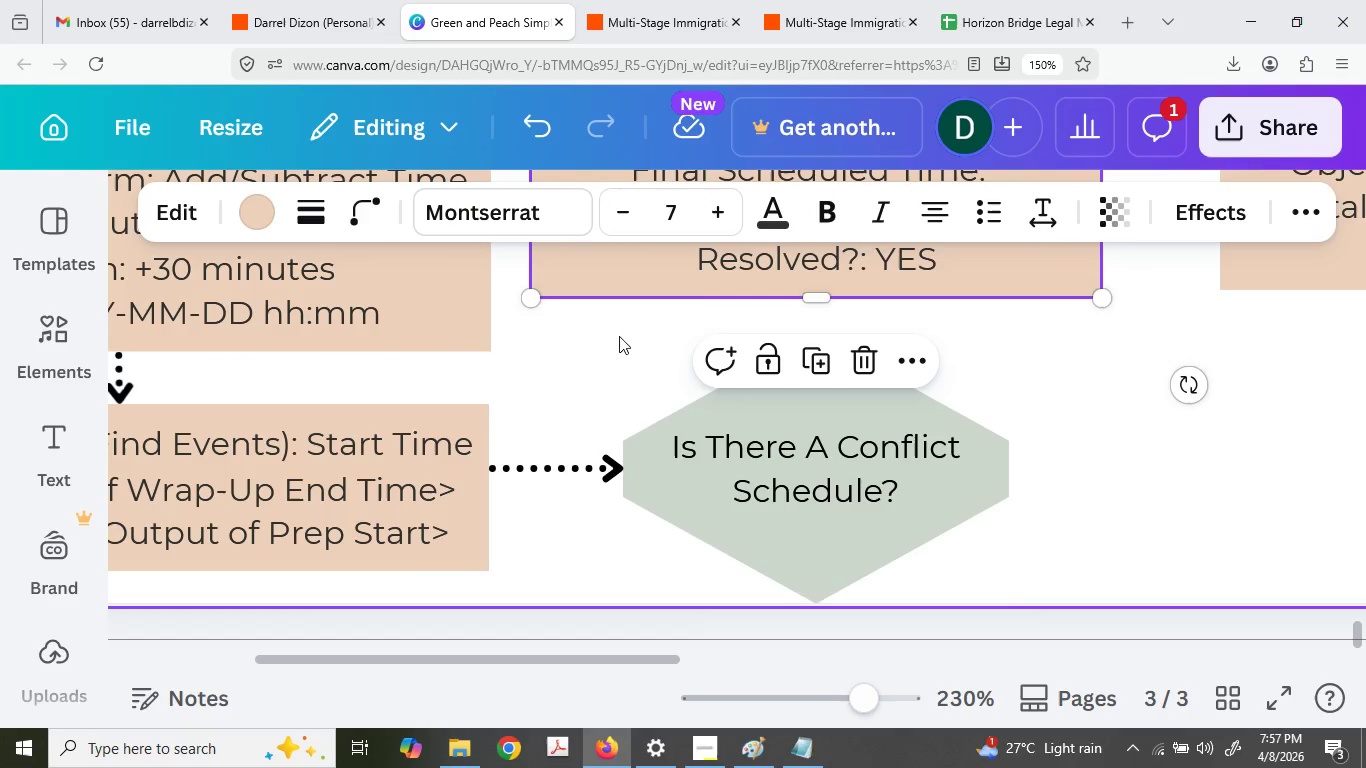 
hold_key(key=ControlLeft, duration=0.72)
 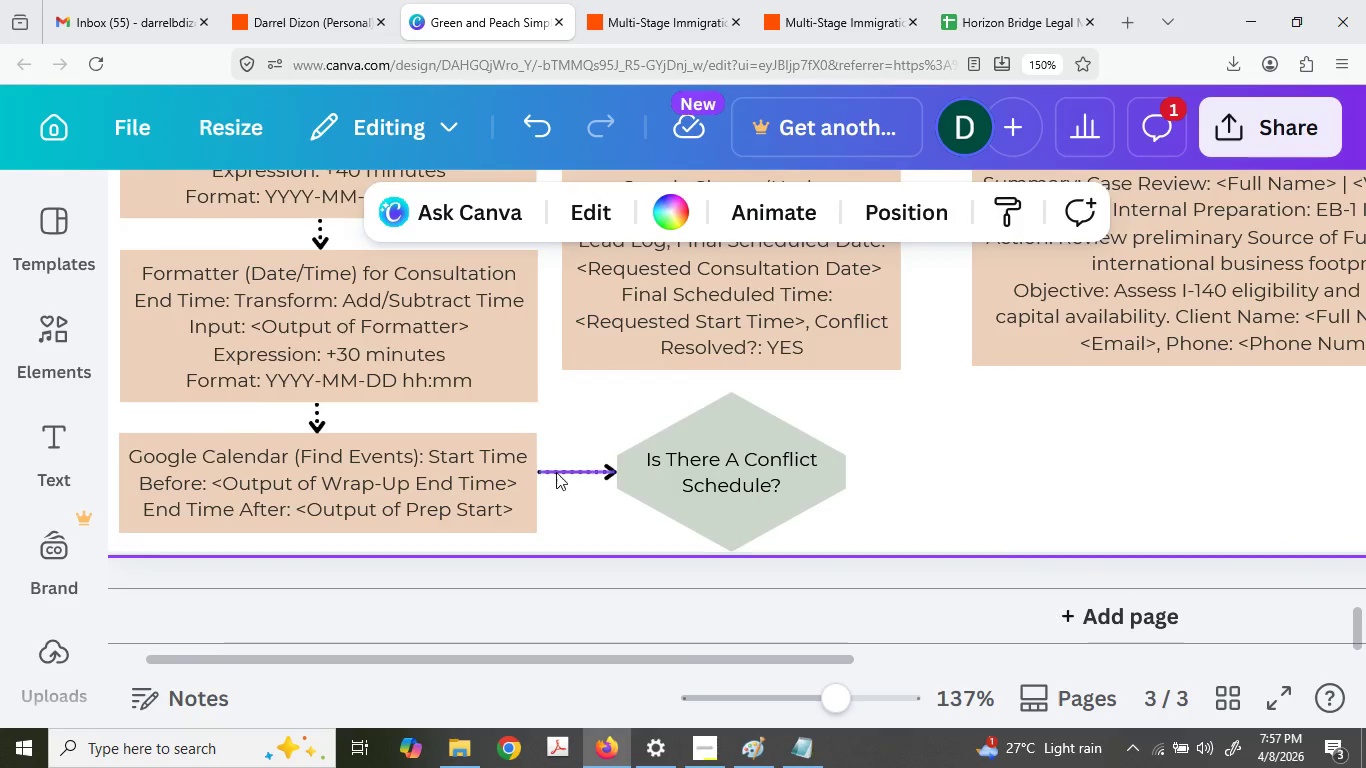 
left_click([585, 400])
 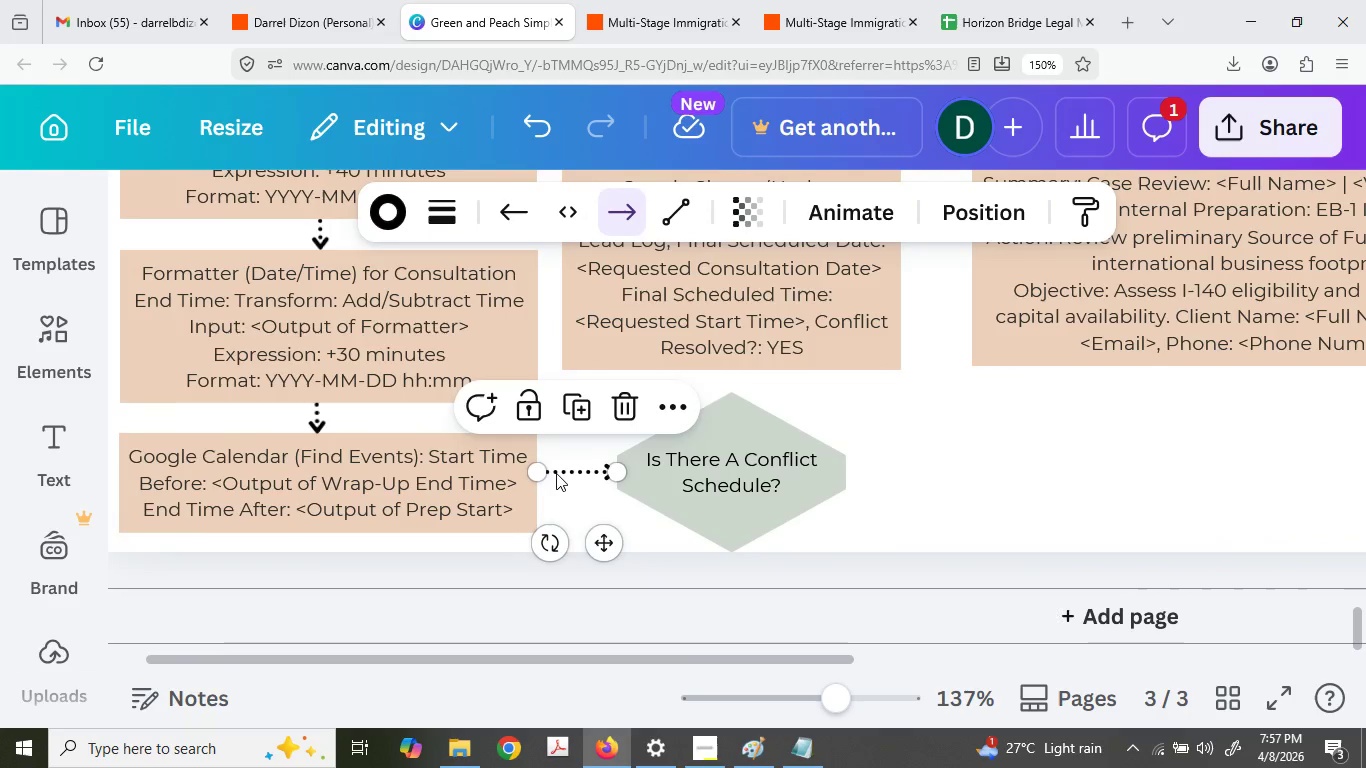 
scroll: coordinate [608, 358], scroll_direction: down, amount: 3.0
 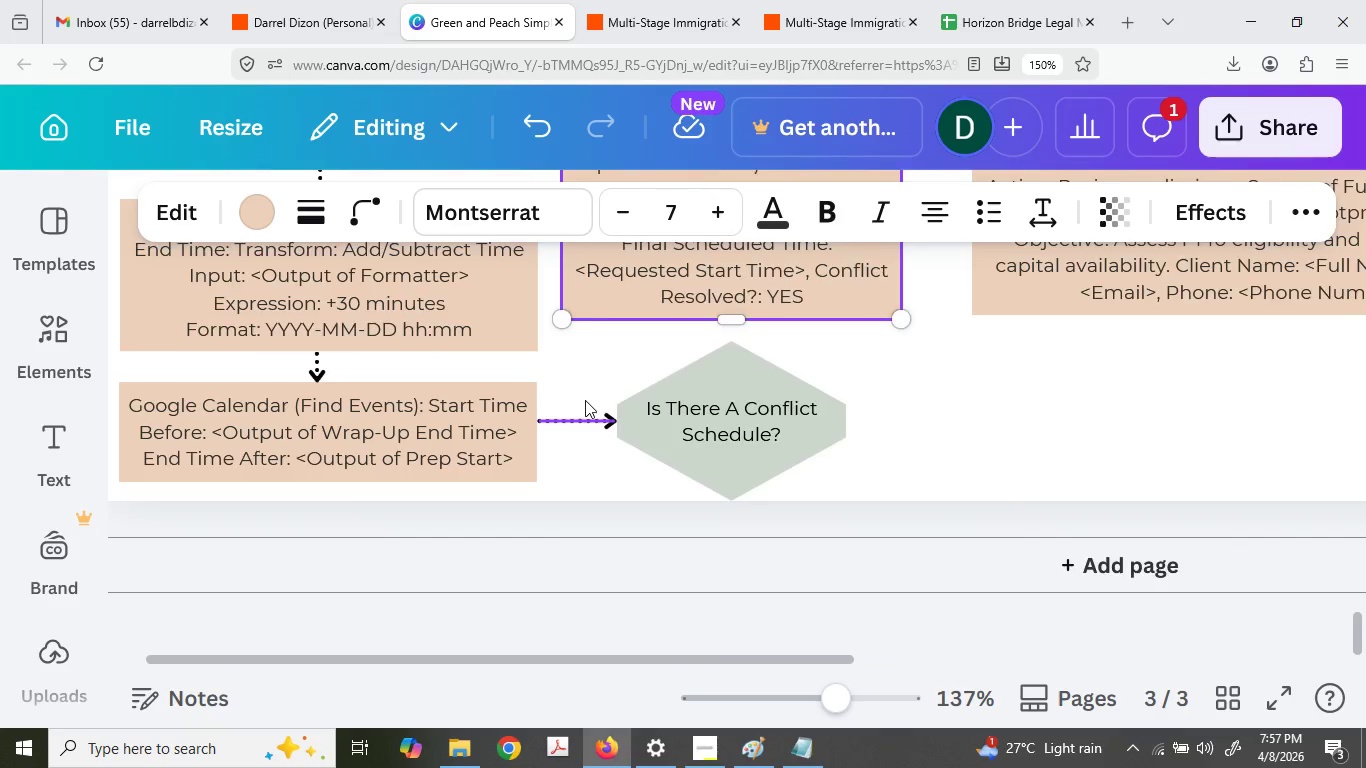 
key(Control+C)
 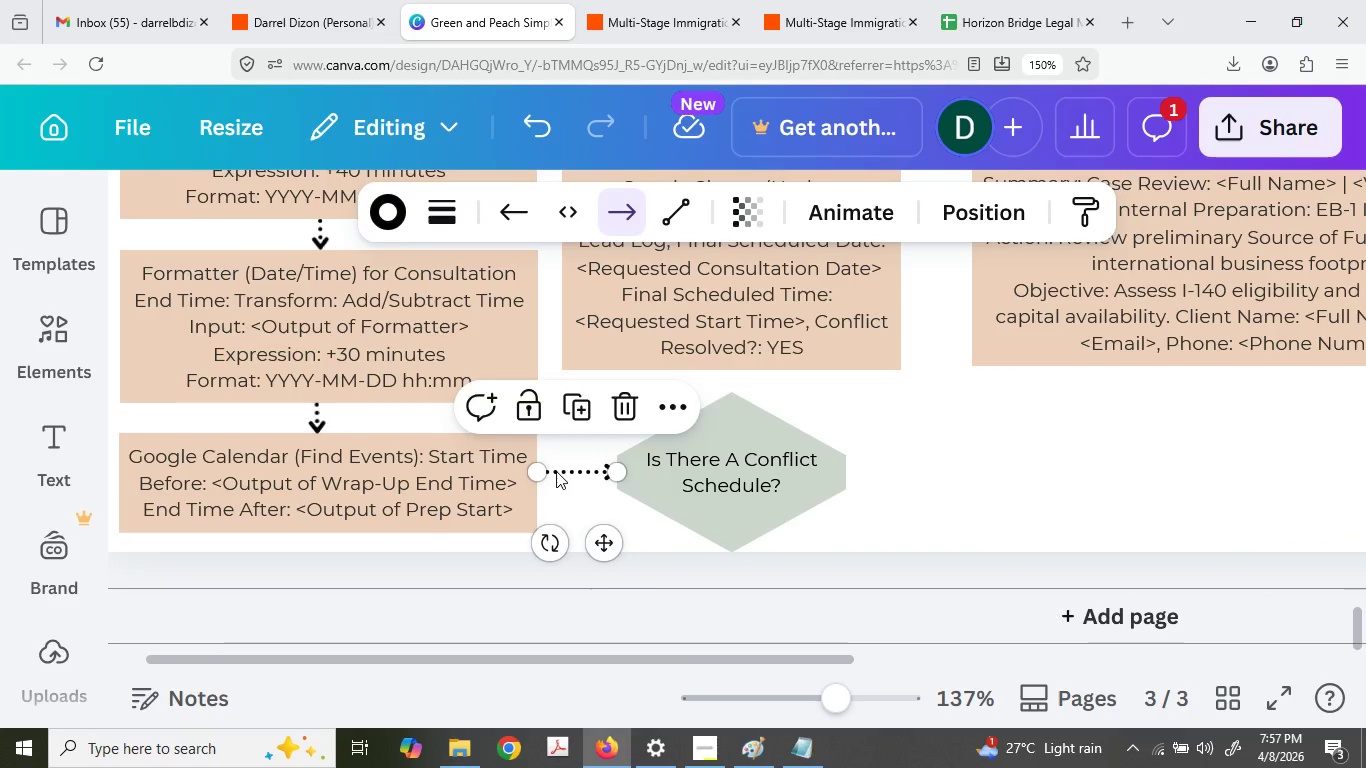 
key(Control+V)
 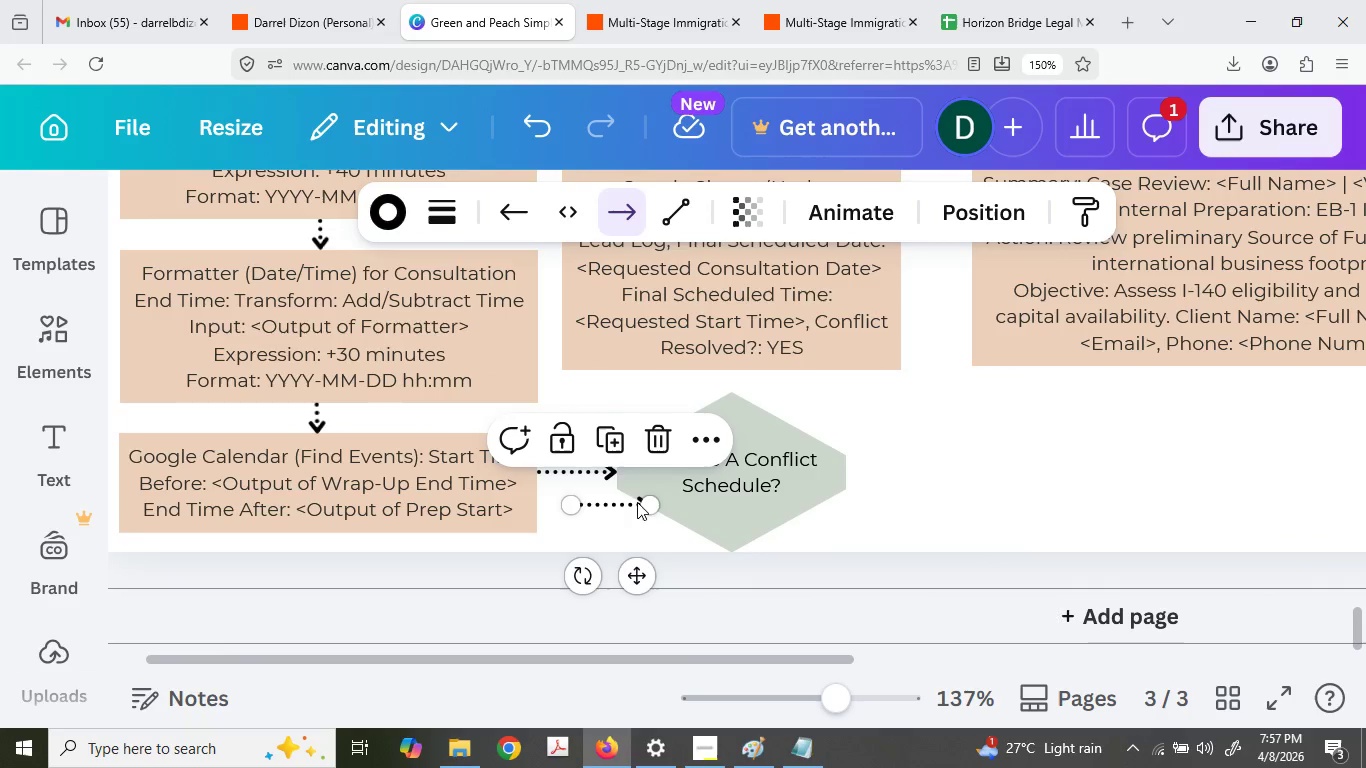 
left_click_drag(start_coordinate=[641, 504], to_coordinate=[717, 369])
 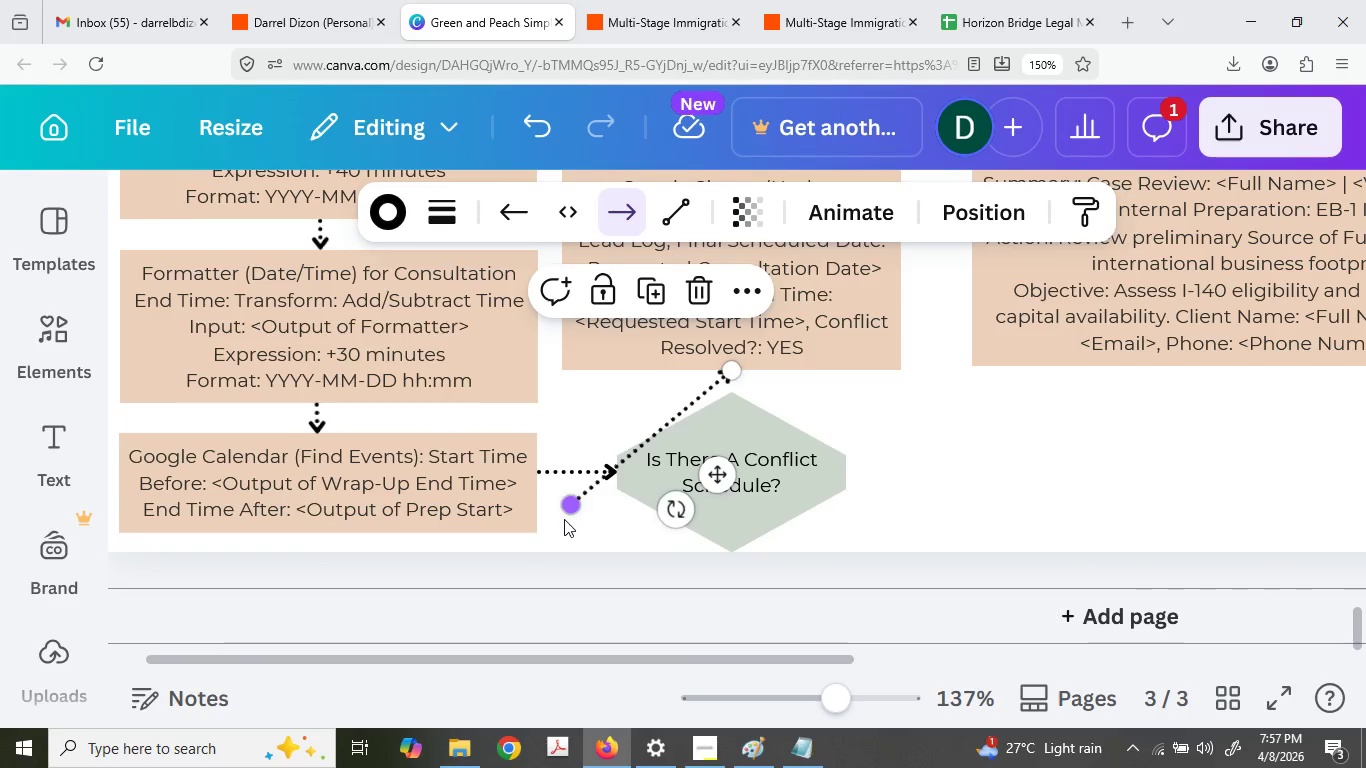 
left_click([564, 519])
 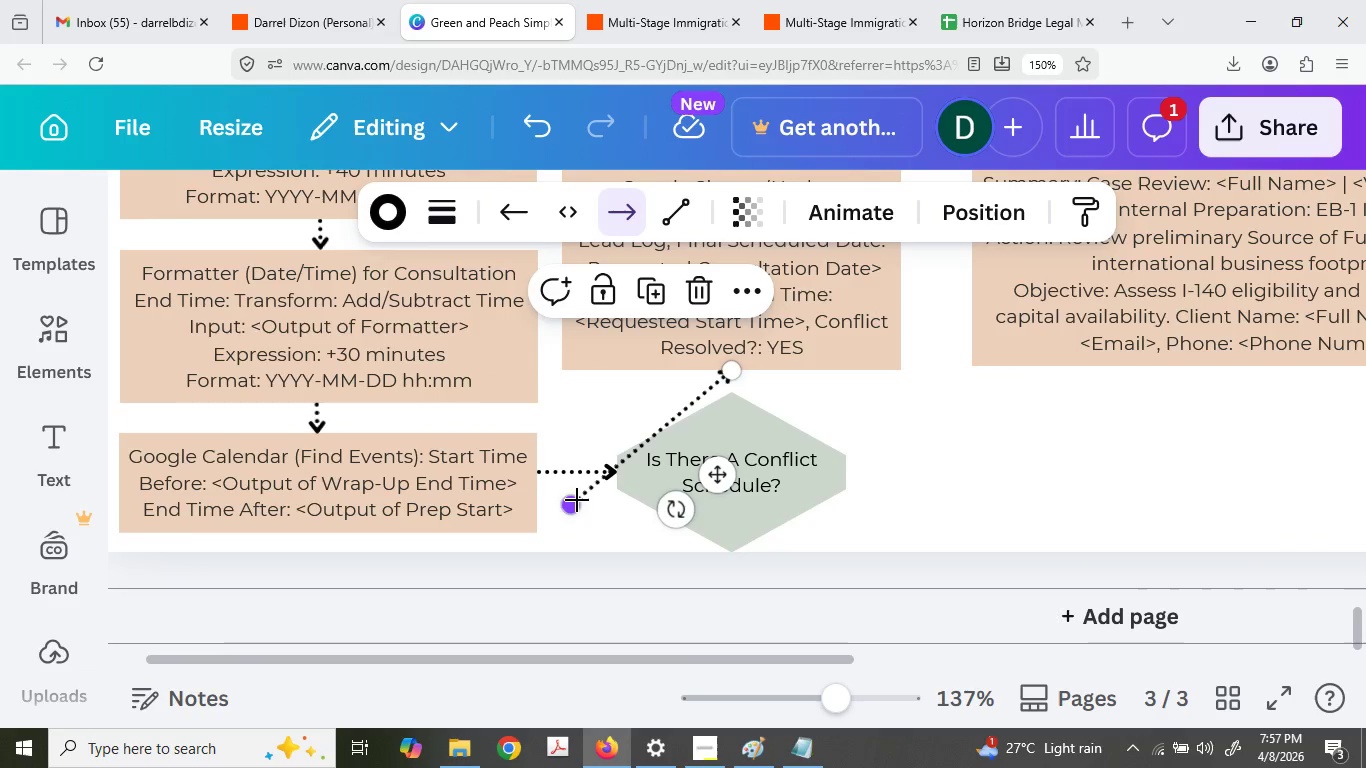 
left_click_drag(start_coordinate=[577, 500], to_coordinate=[726, 394])
 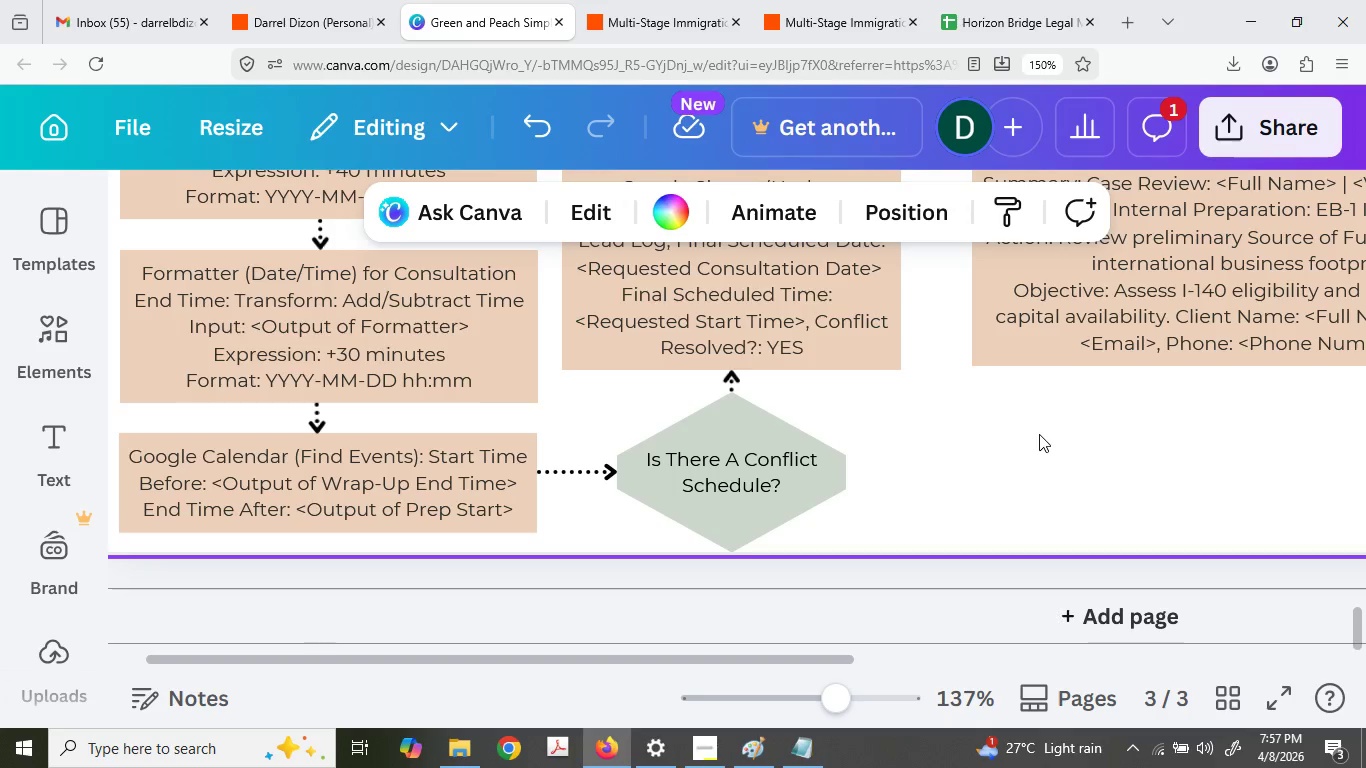 
key(Control+ControlLeft)
 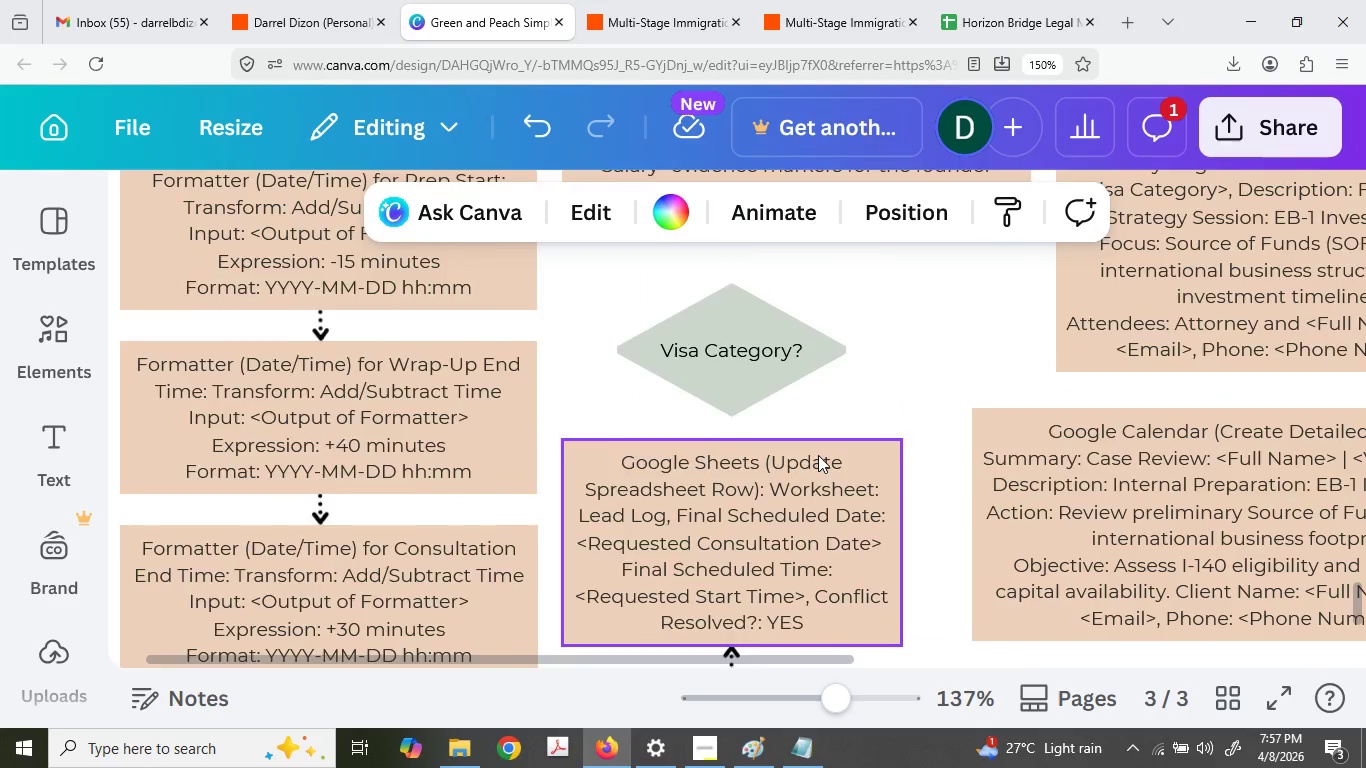 
scroll: coordinate [1037, 434], scroll_direction: up, amount: 3.0
 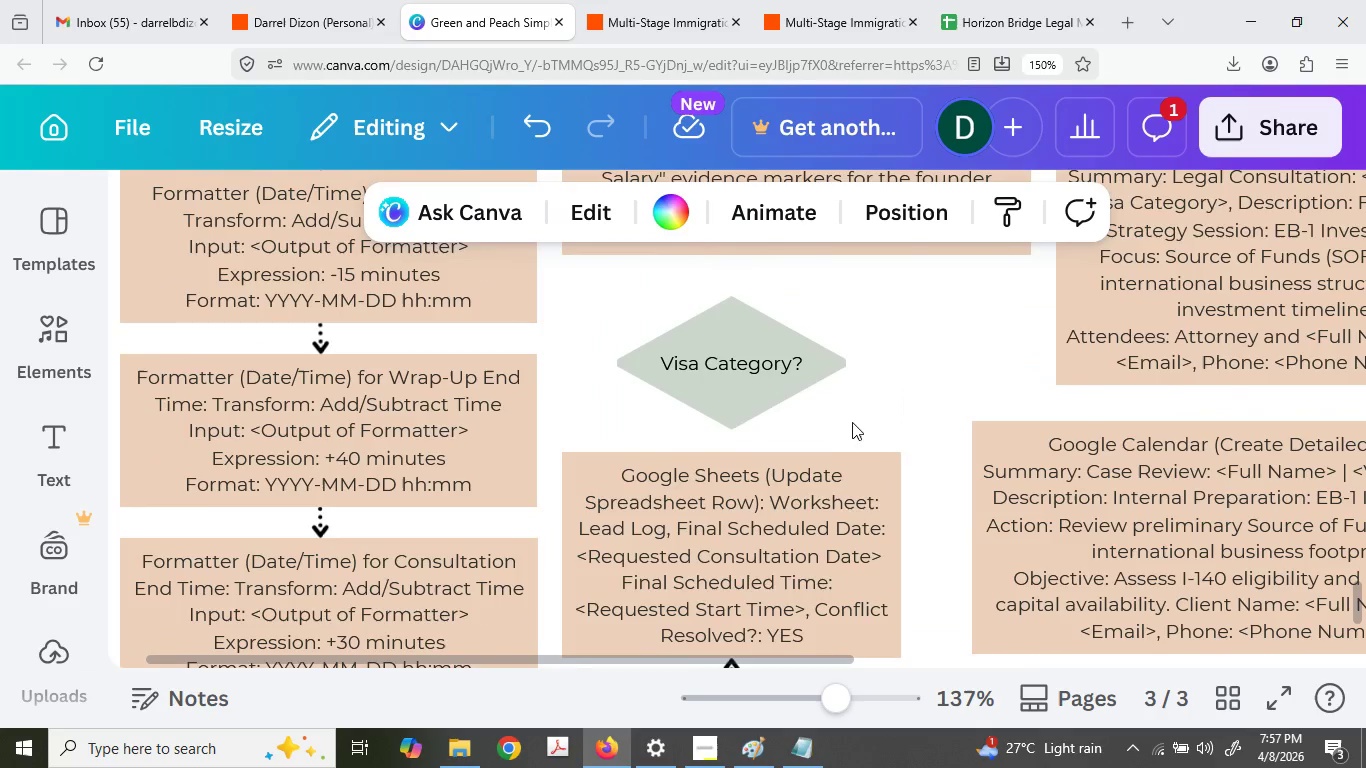 
left_click([729, 483])
 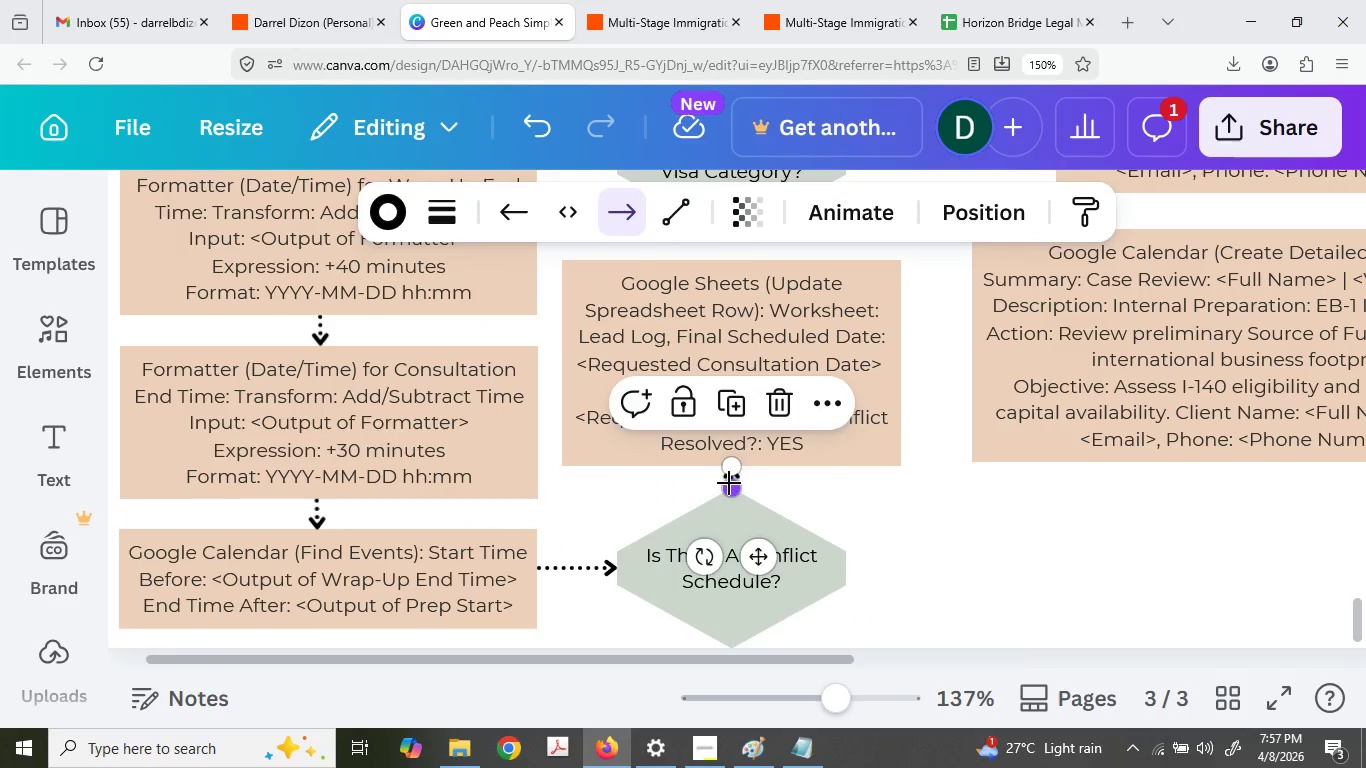 
scroll: coordinate [818, 455], scroll_direction: down, amount: 2.0
 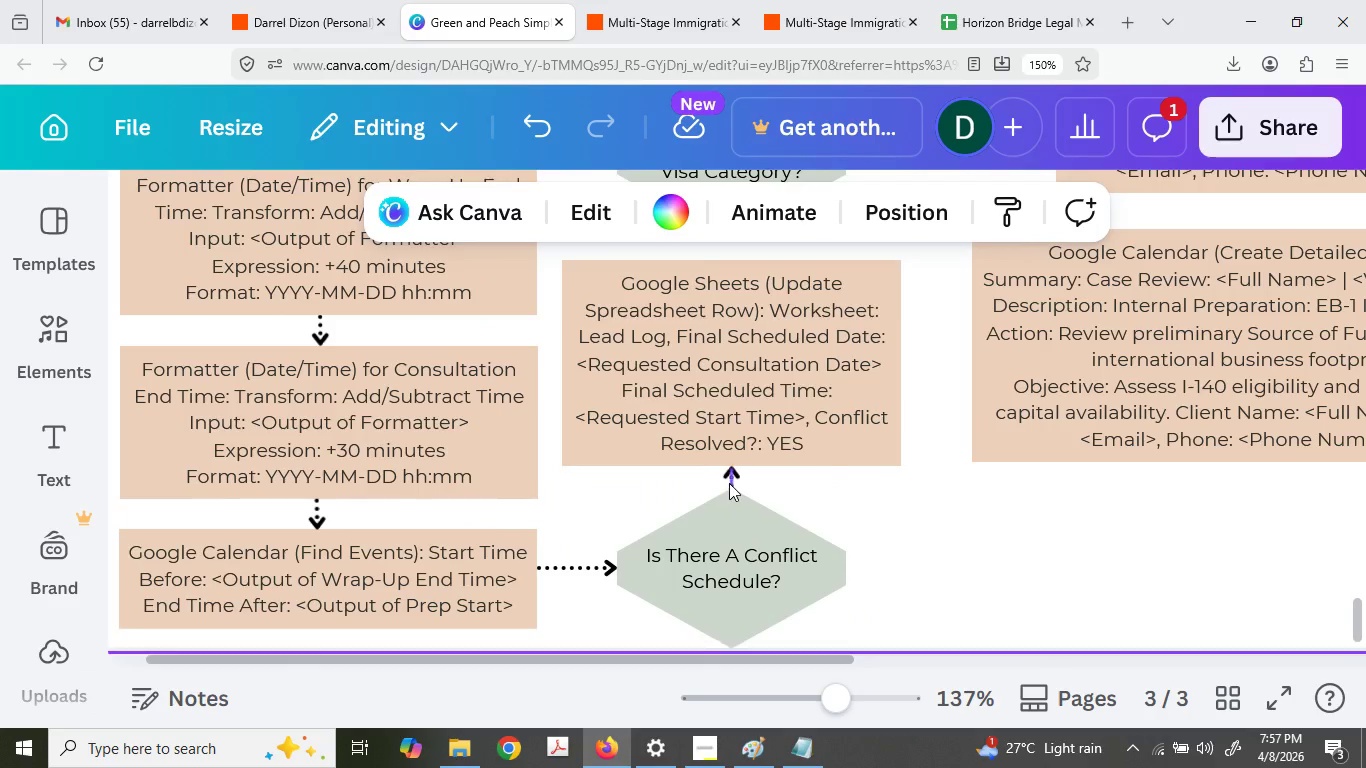 
key(Control+ControlLeft)
 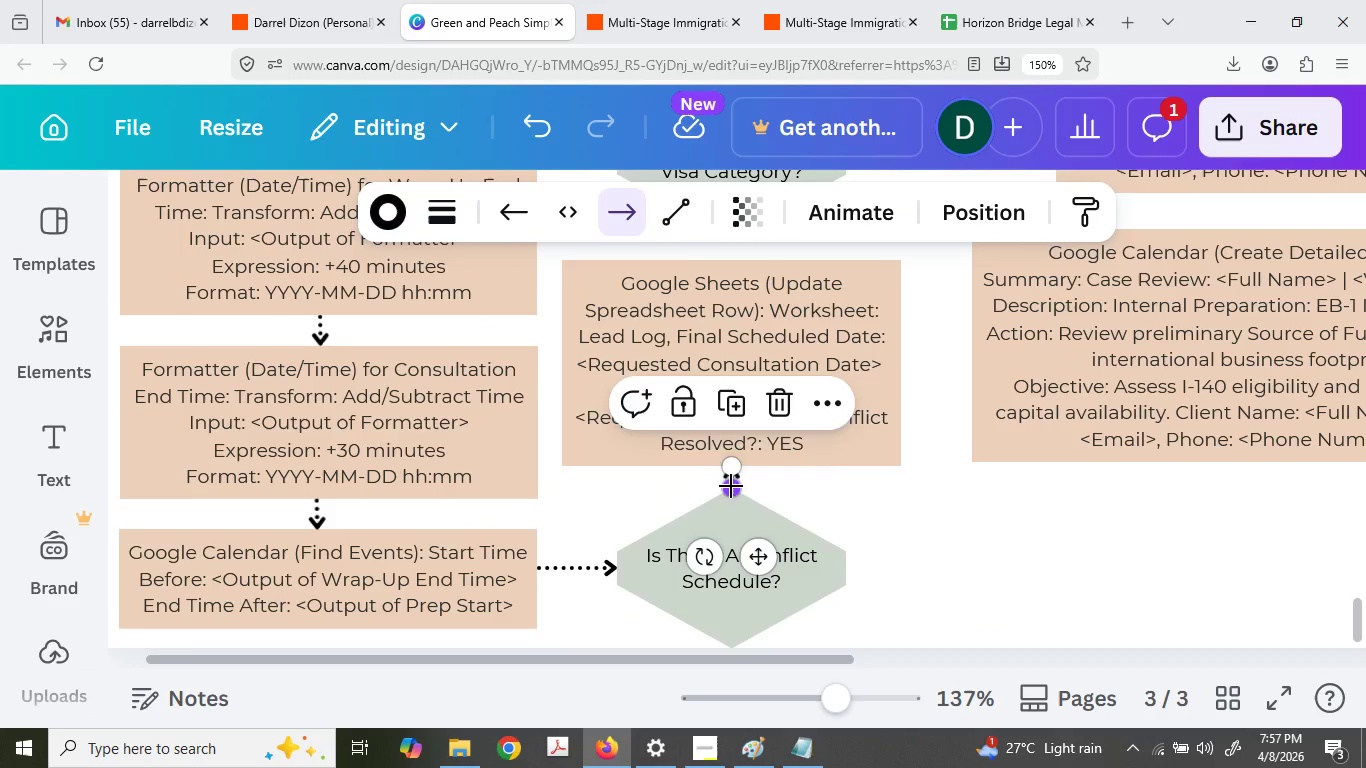 
key(Control+C)
 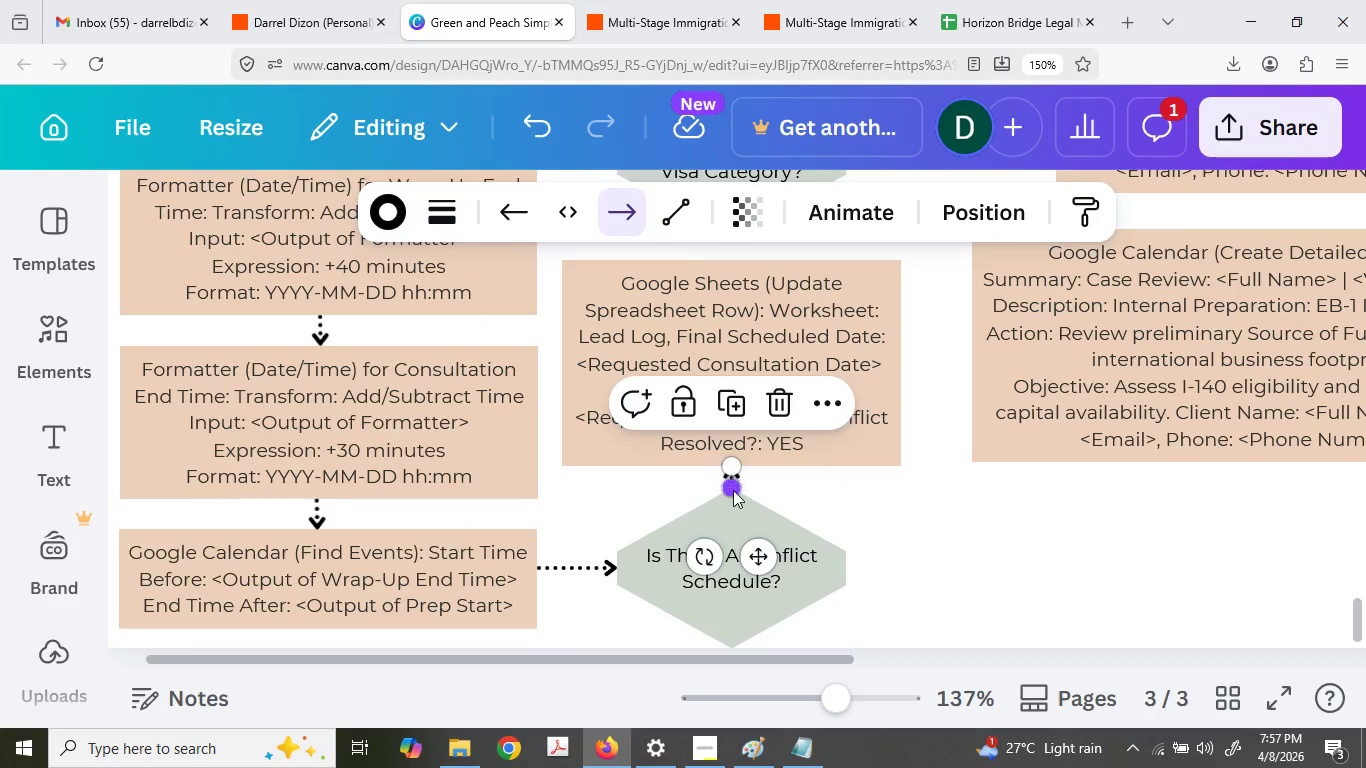 
key(Control+V)
 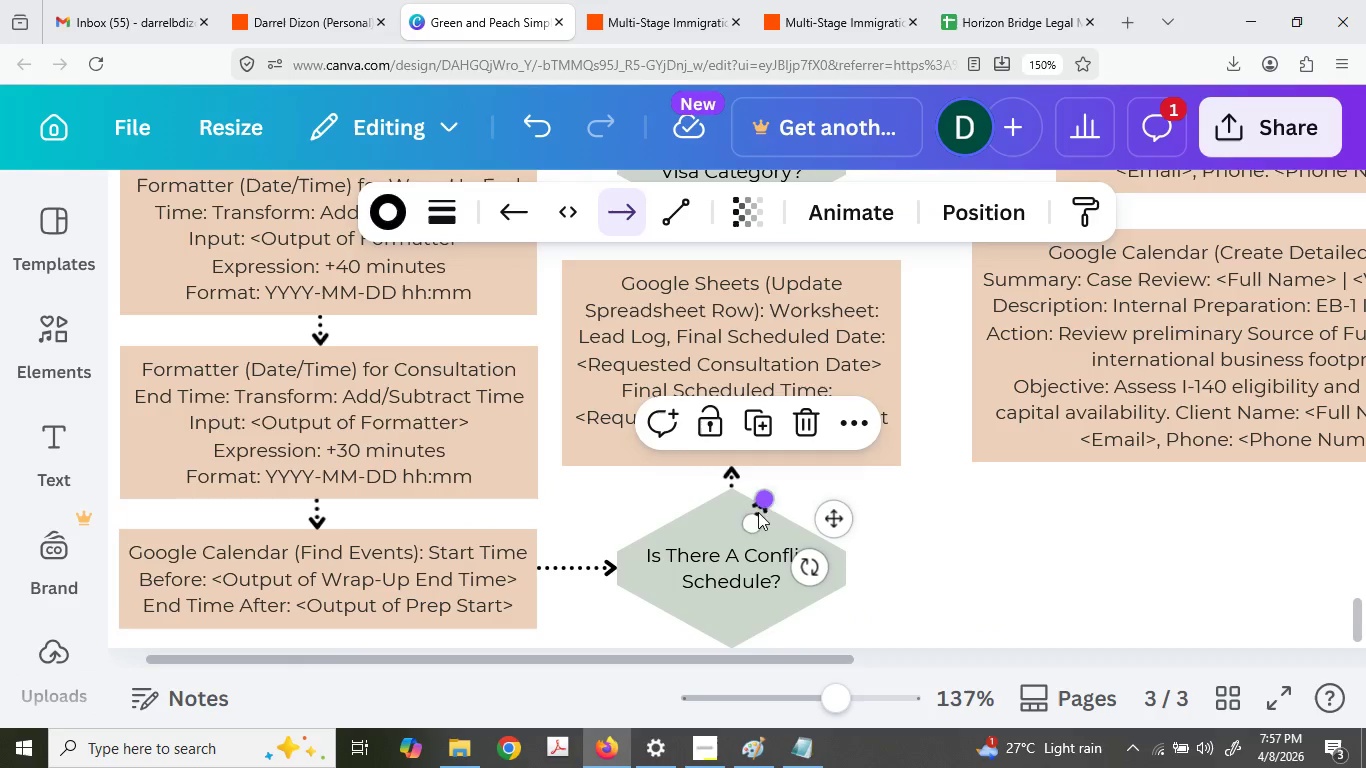 
left_click_drag(start_coordinate=[757, 514], to_coordinate=[741, 250])
 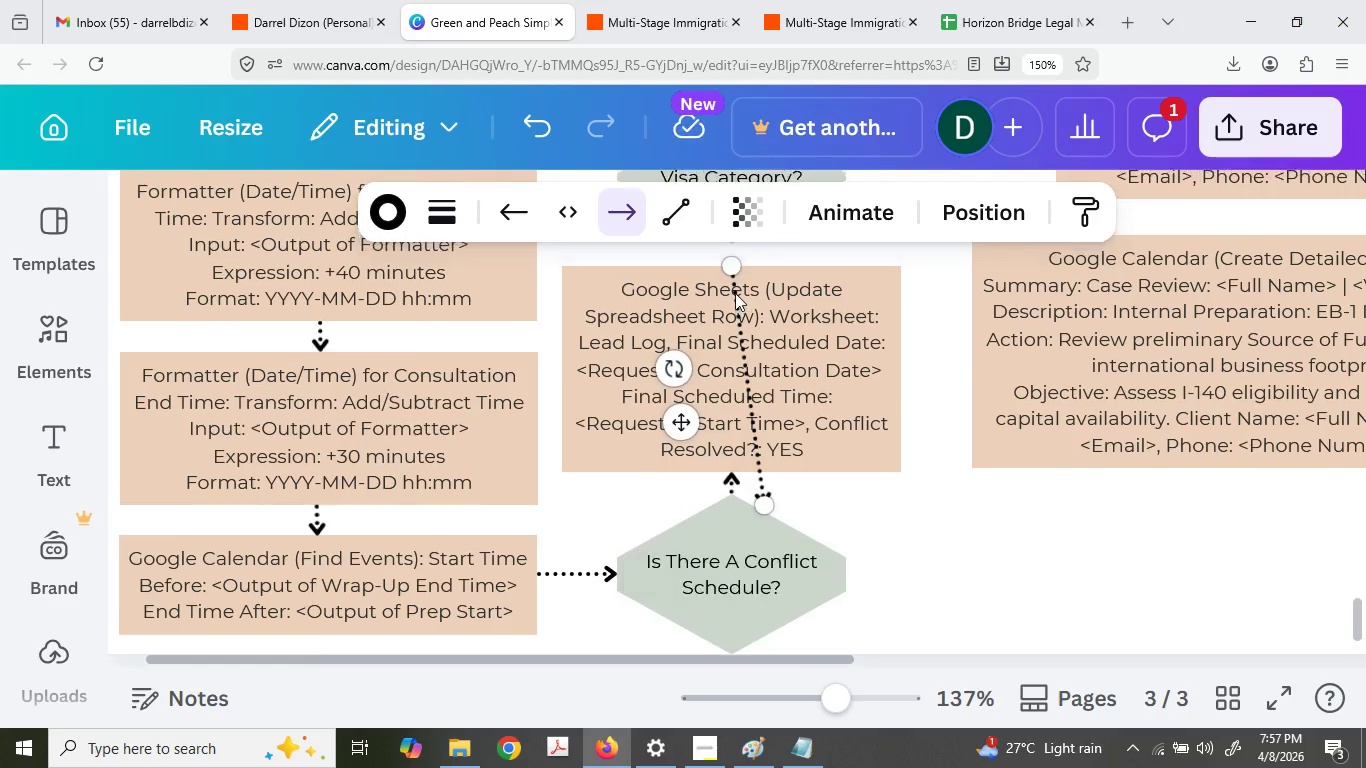 
left_click_drag(start_coordinate=[769, 603], to_coordinate=[721, 337])
 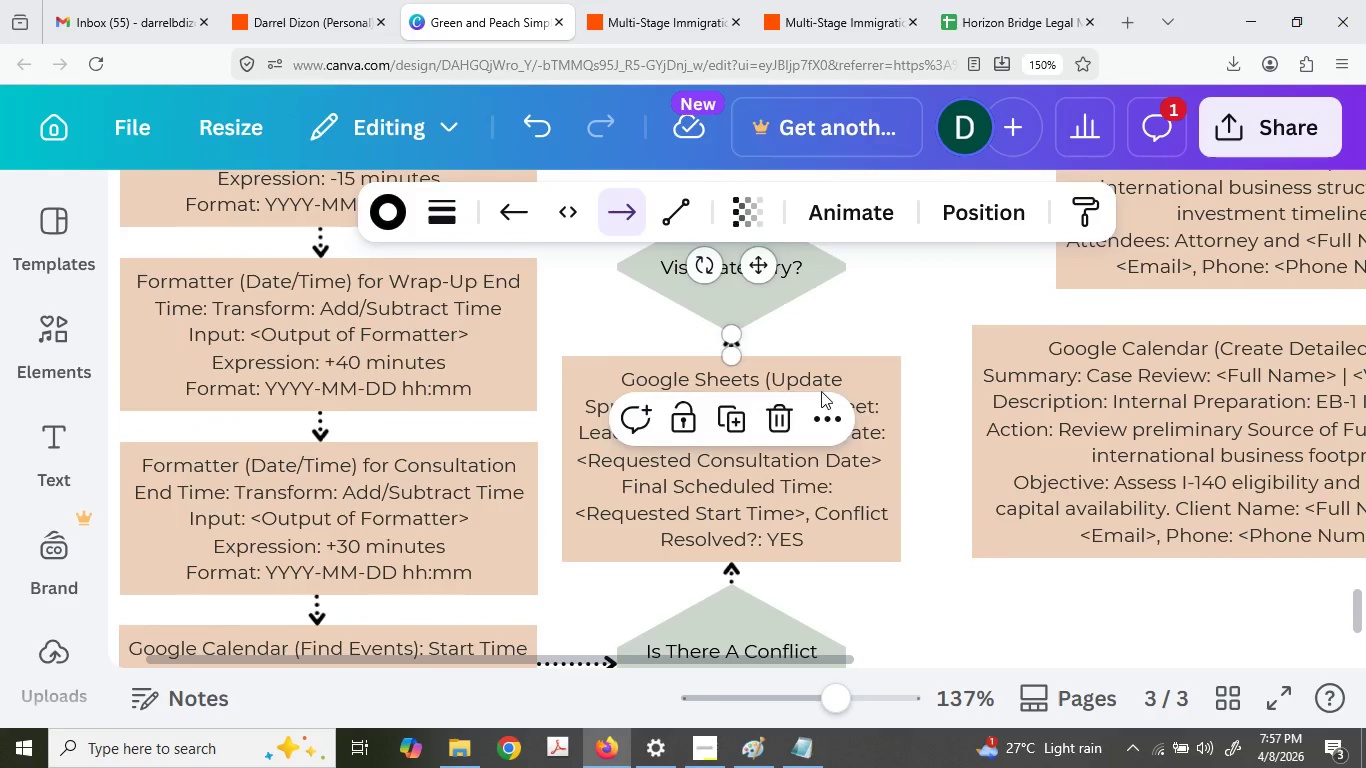 
scroll: coordinate [880, 542], scroll_direction: up, amount: 1.0
 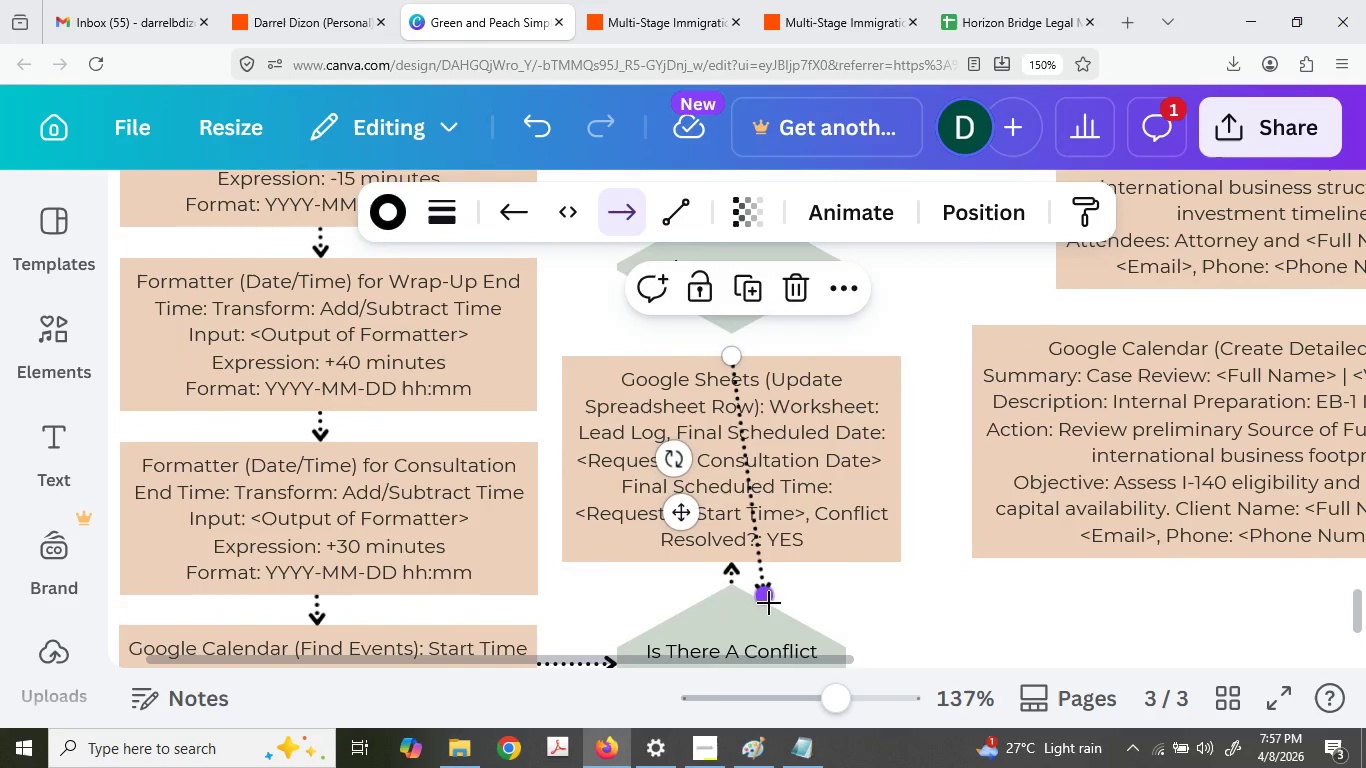 
scroll: coordinate [816, 378], scroll_direction: down, amount: 1.0
 